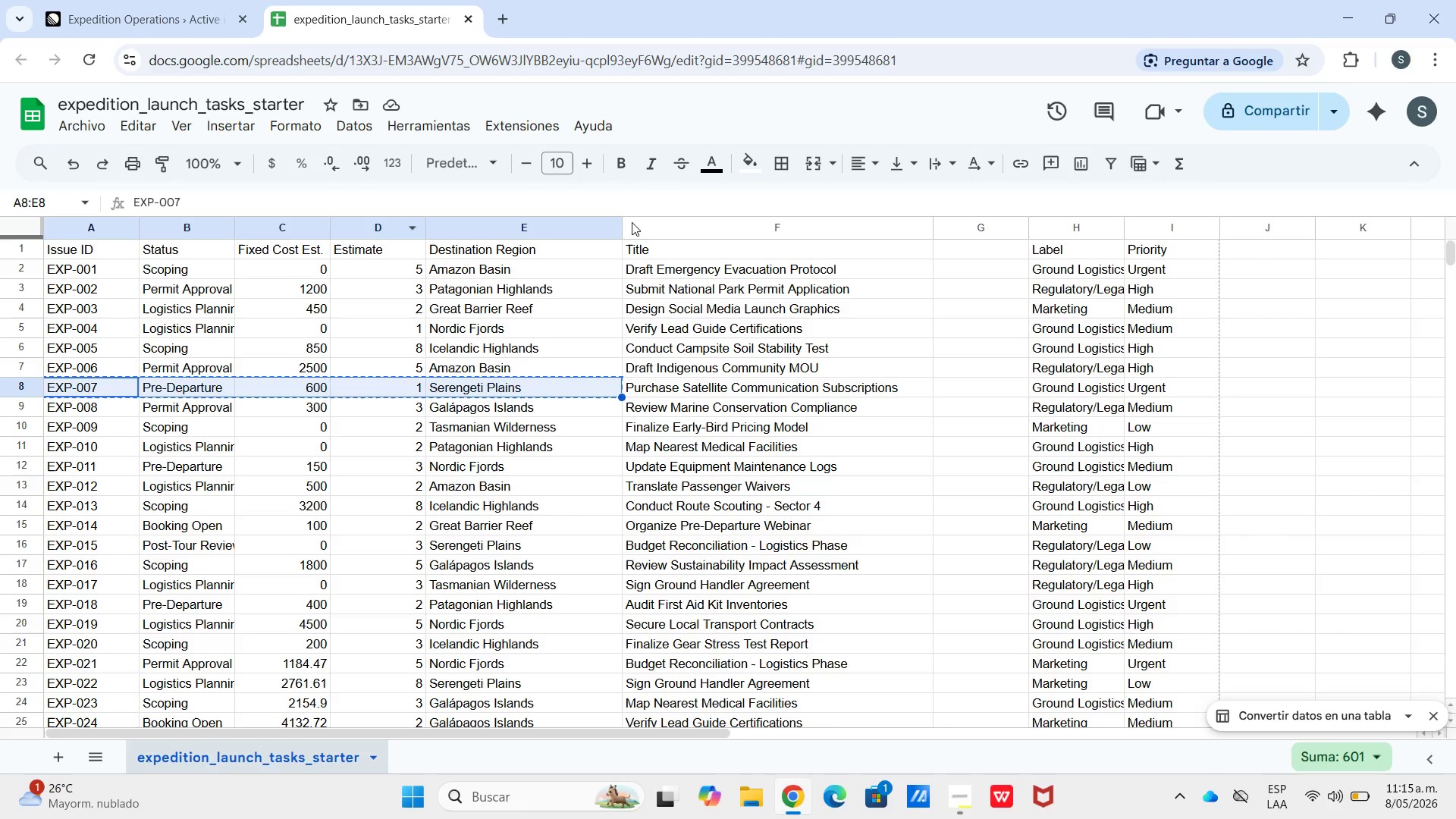 
left_click([199, 28])
 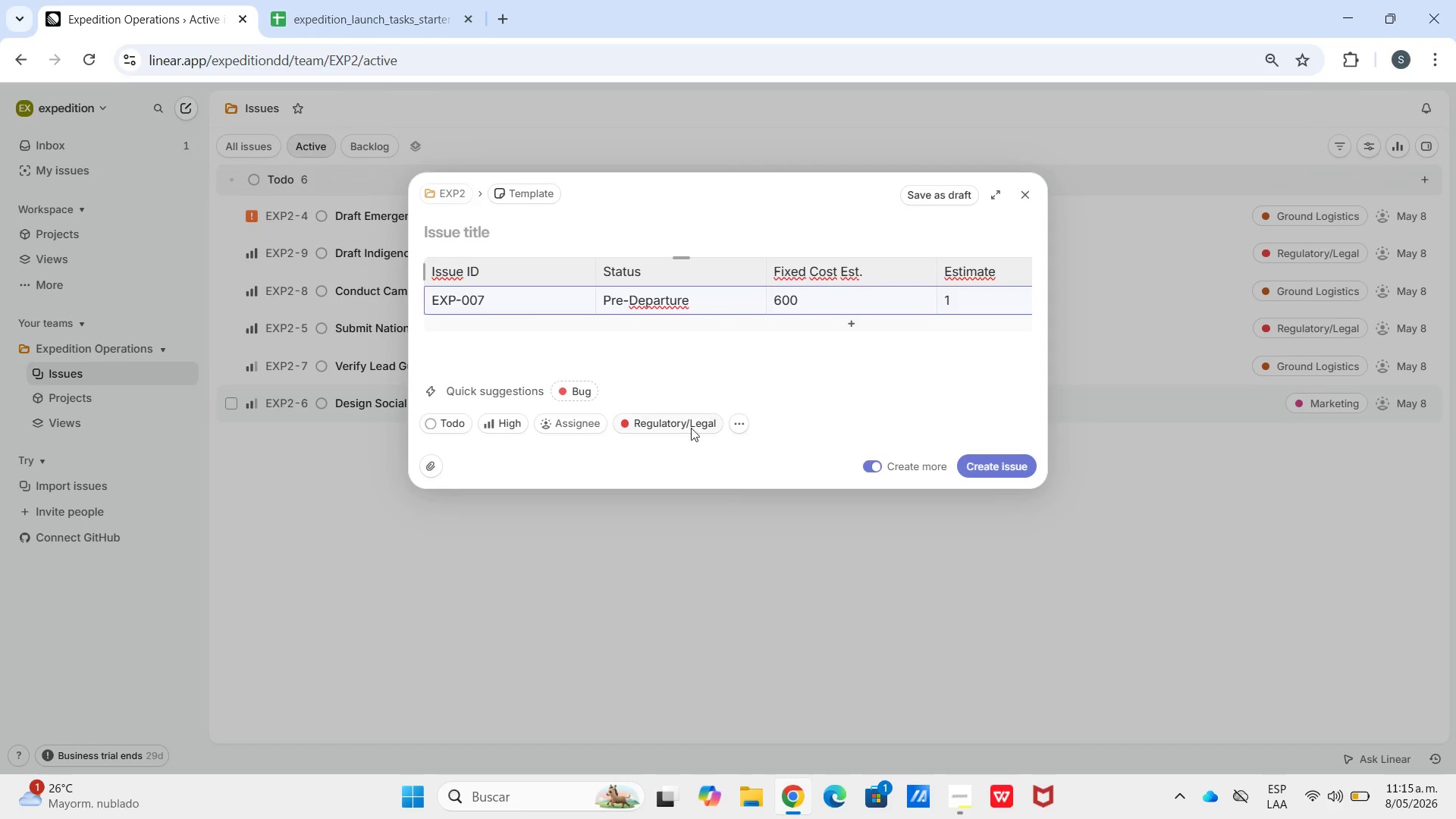 
left_click([692, 427])
 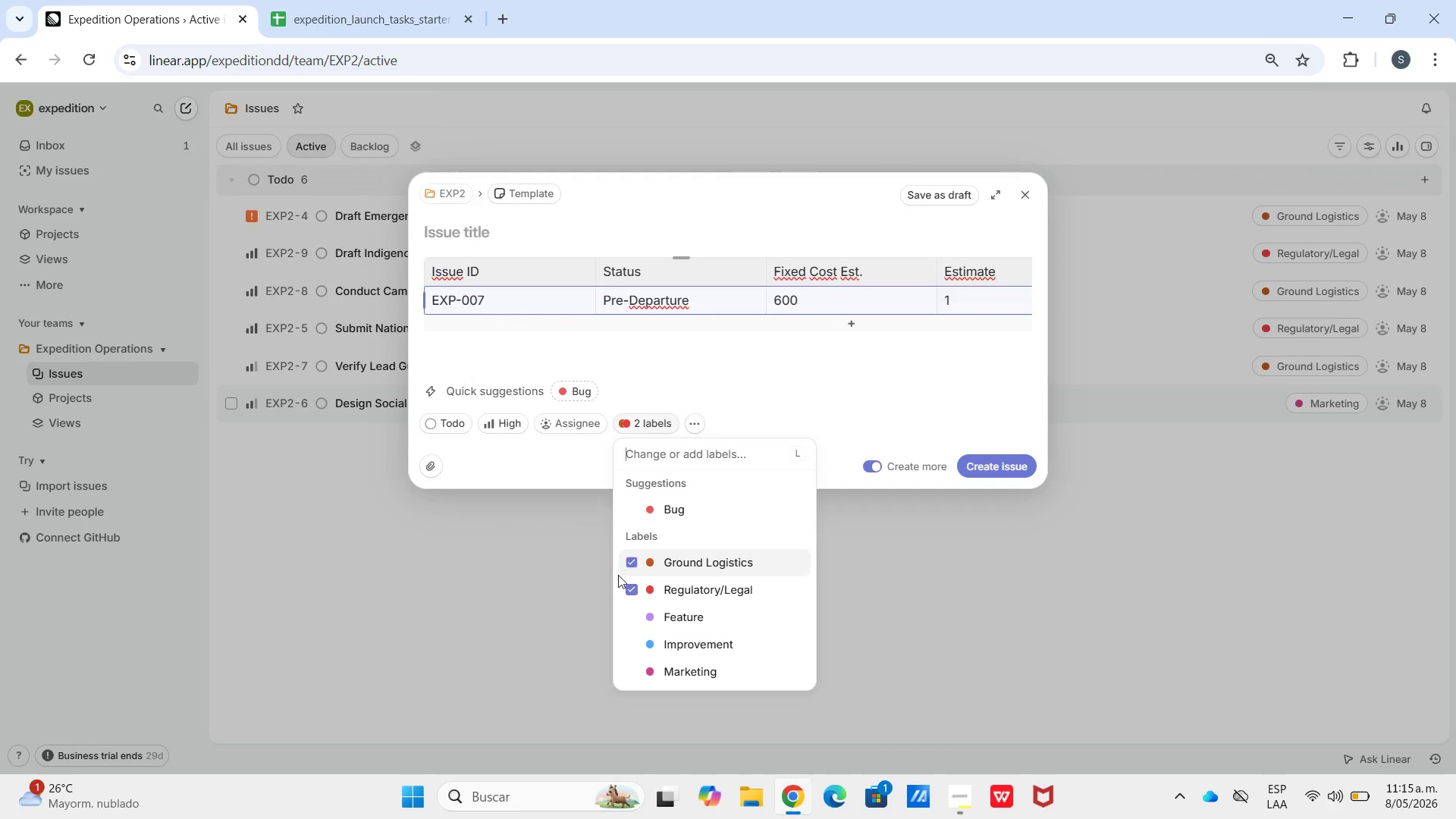 
wait(8.81)
 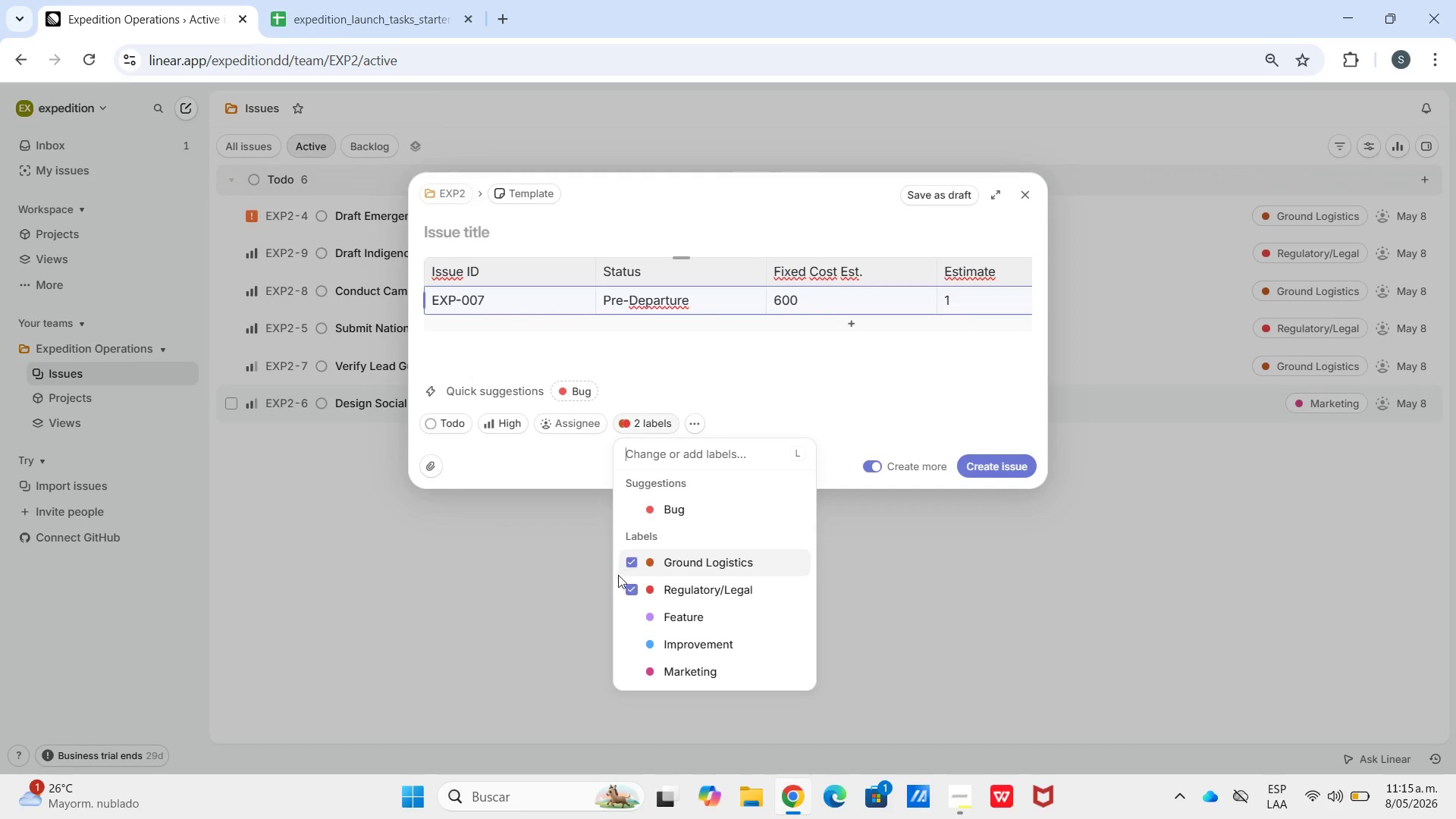 
left_click([113, 17])
 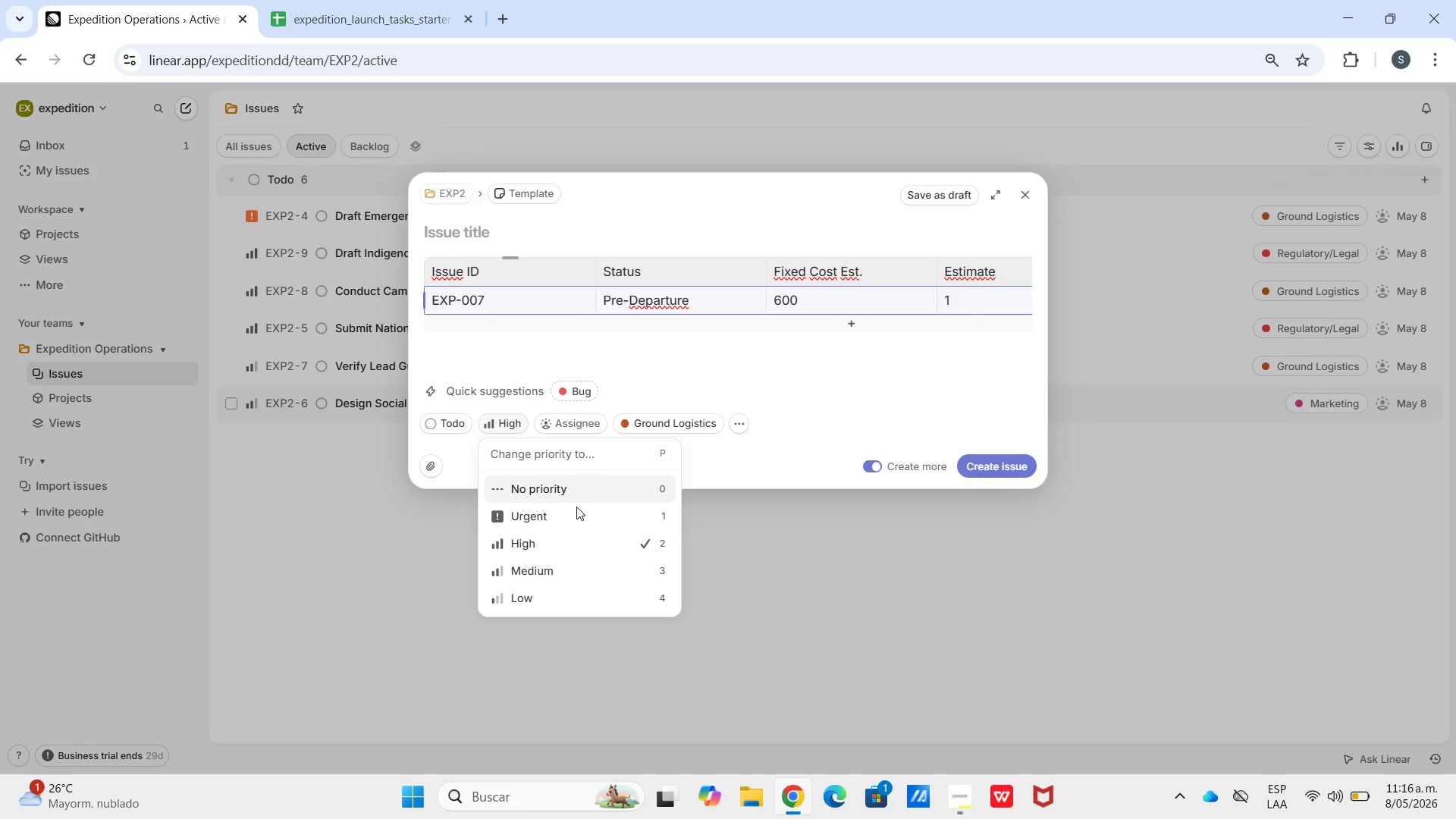 
left_click([565, 516])
 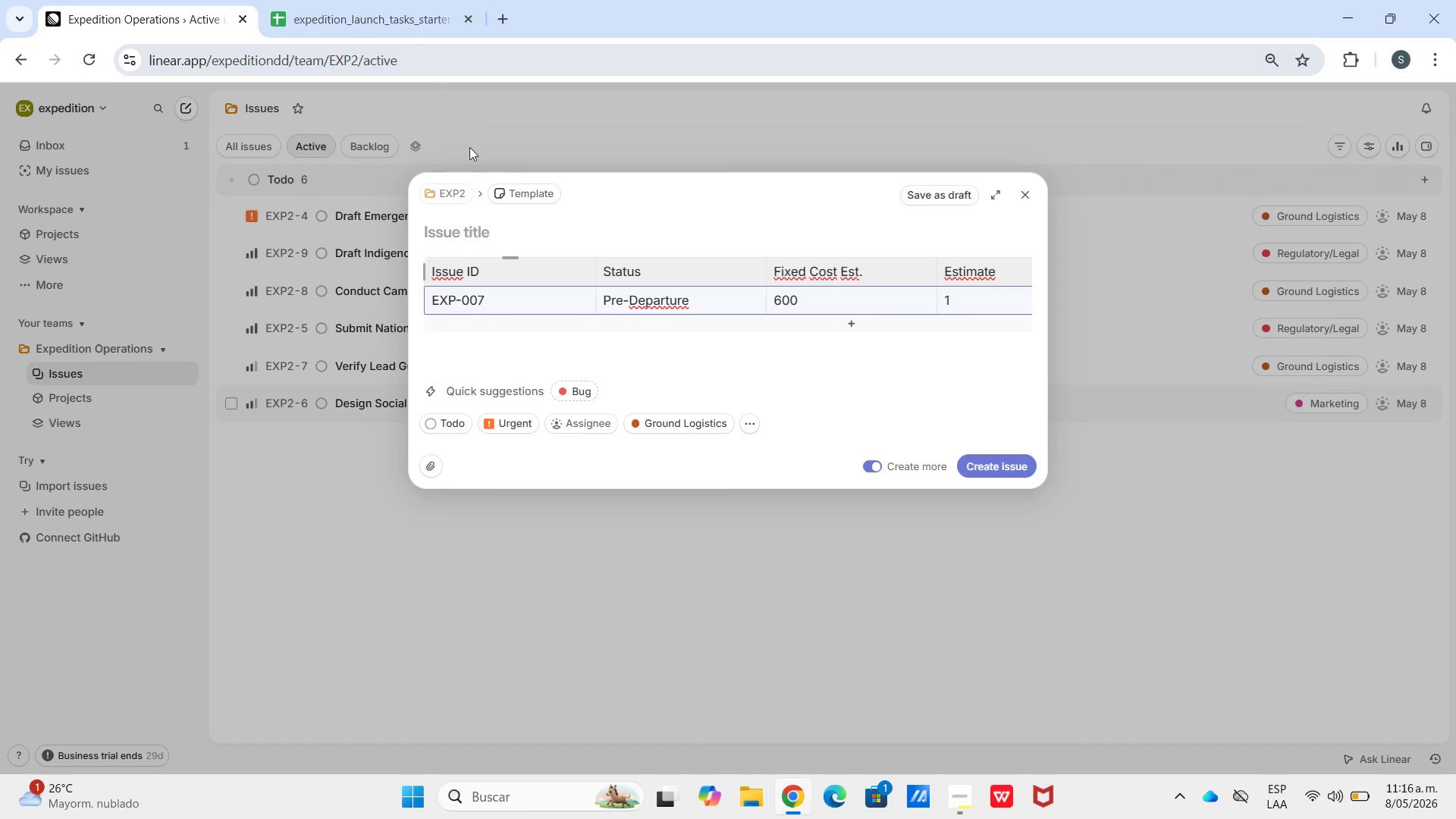 
left_click([486, 232])
 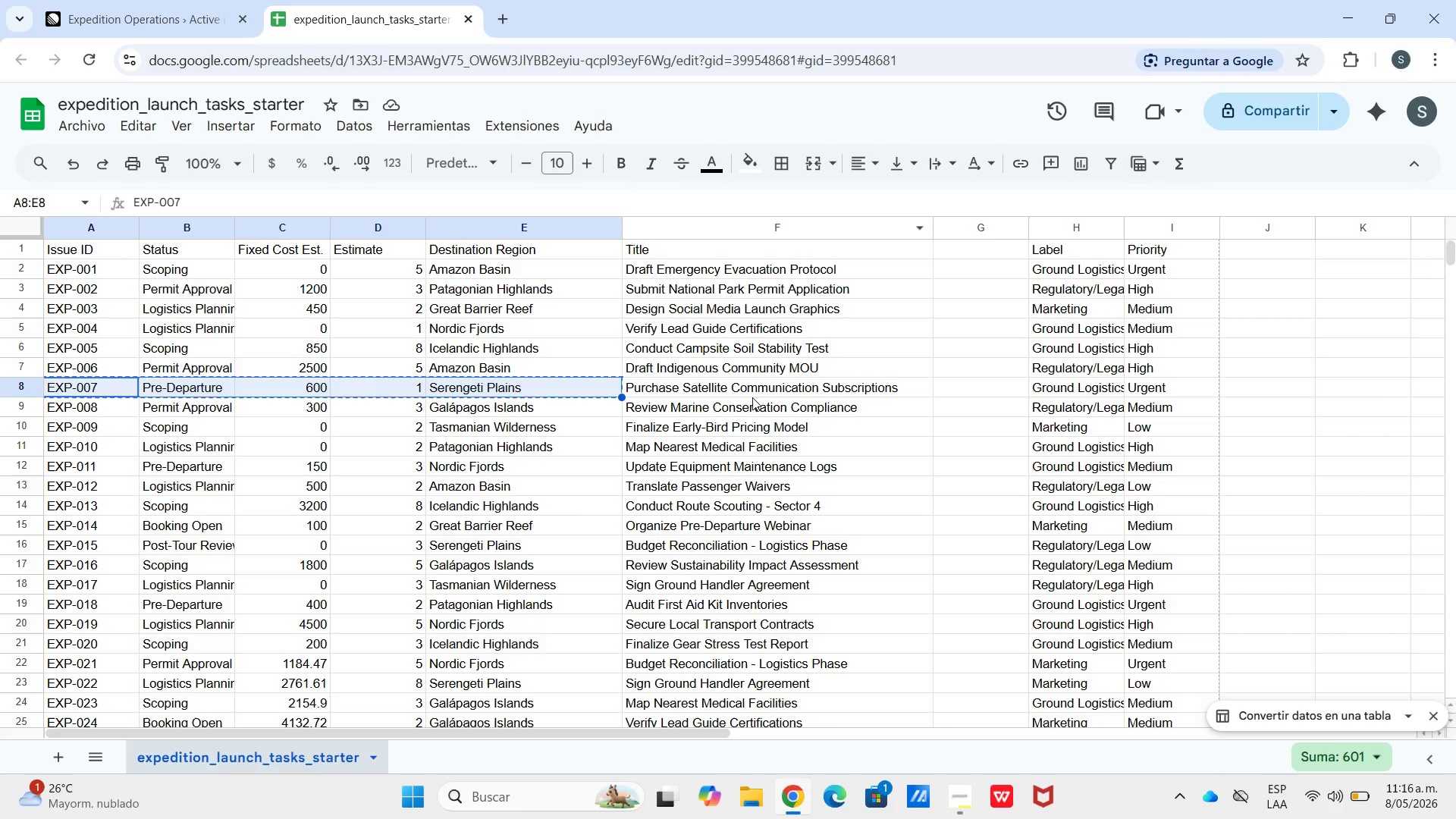 
left_click([717, 391])
 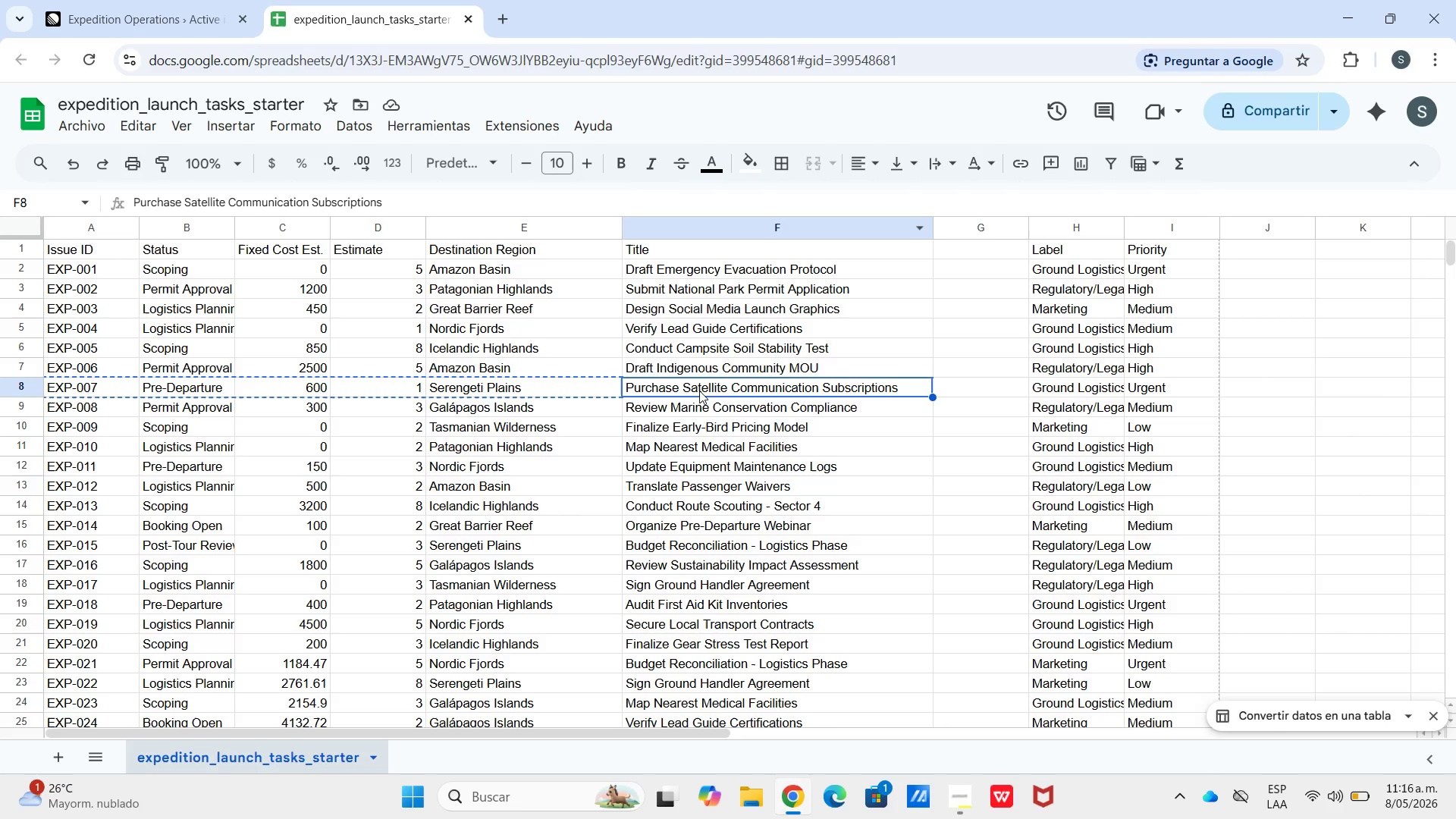 
key(Control+C)
 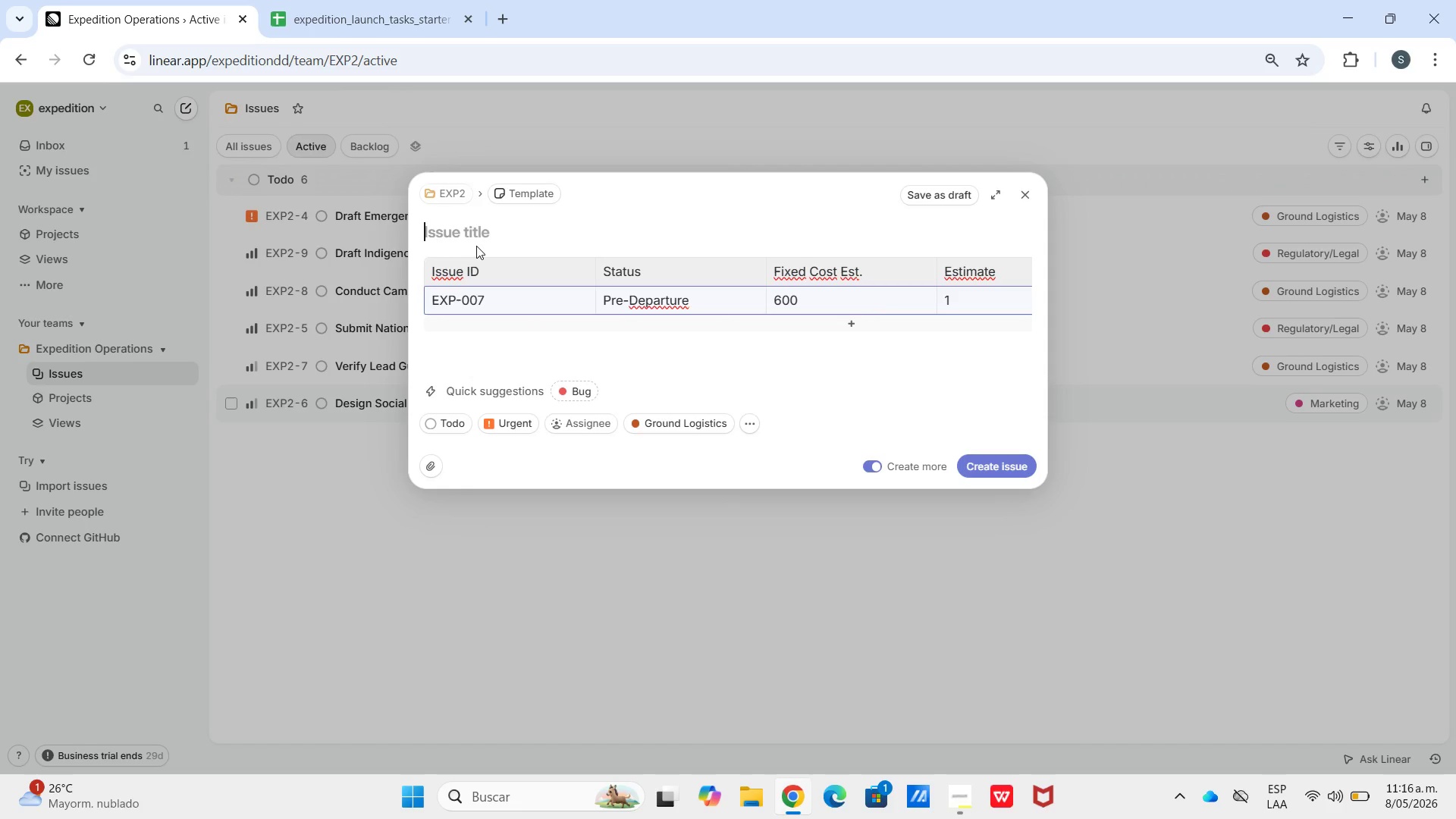 
key(Control+V)
 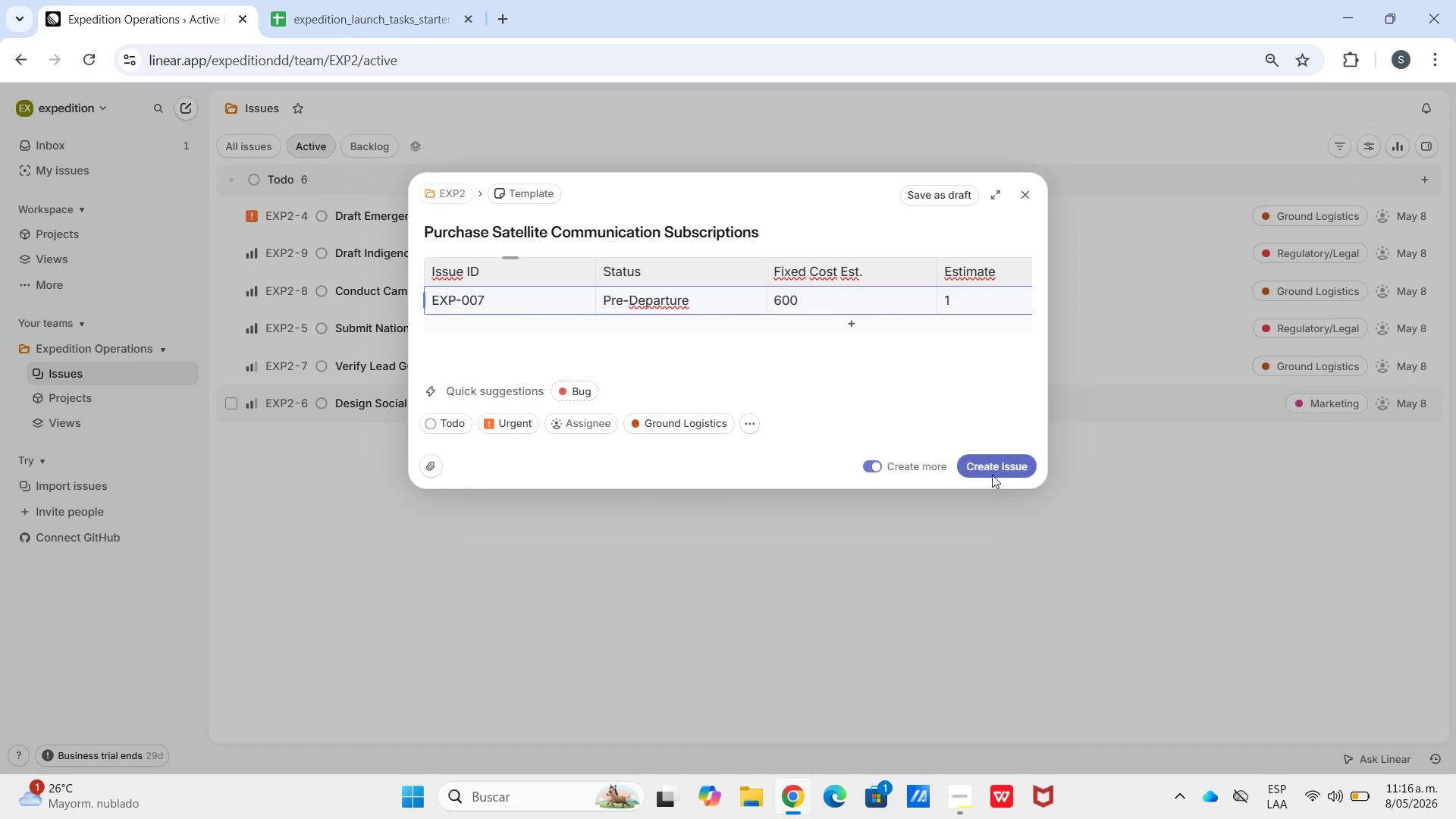 
left_click([990, 472])
 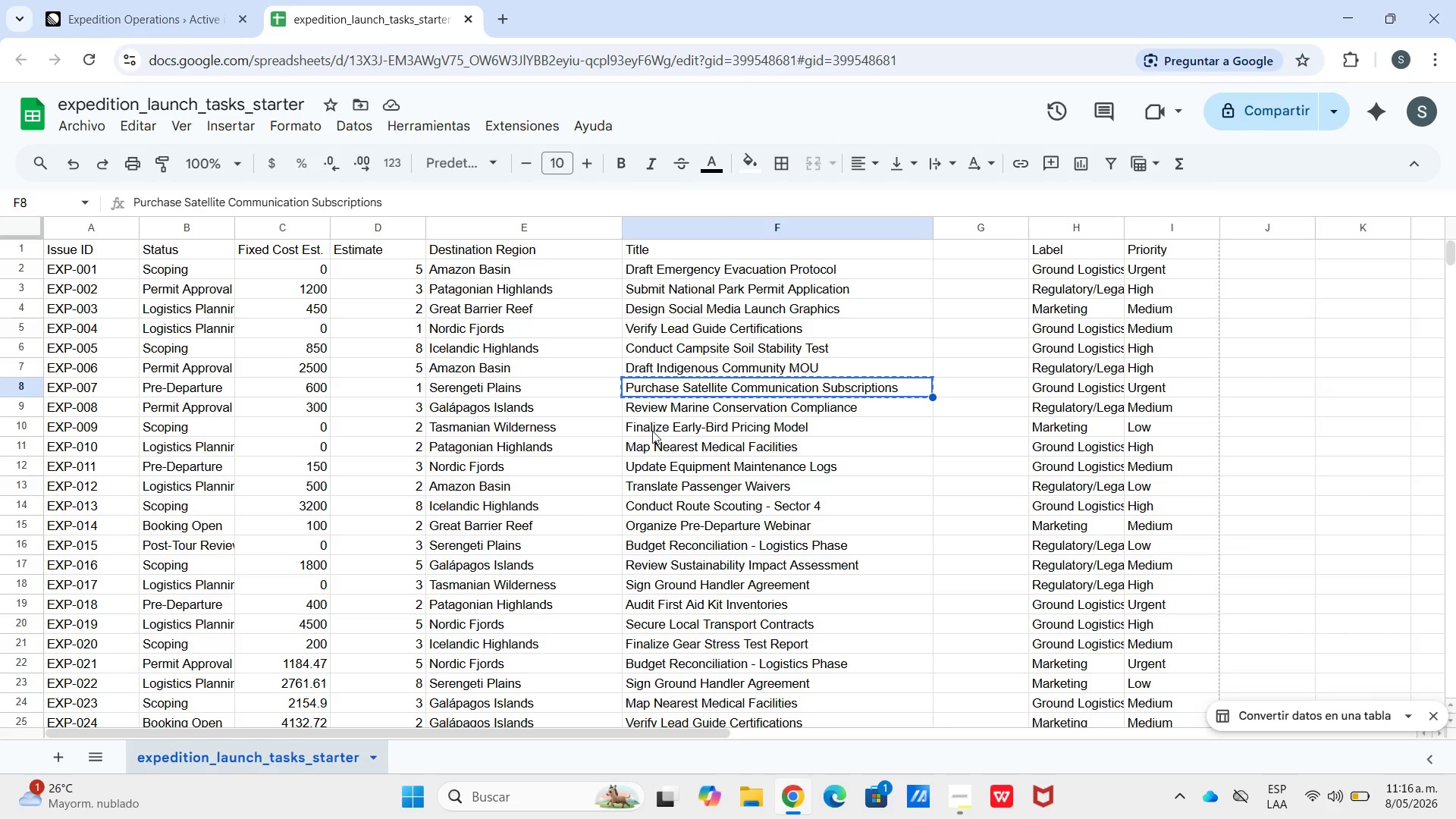 
left_click([655, 408])
 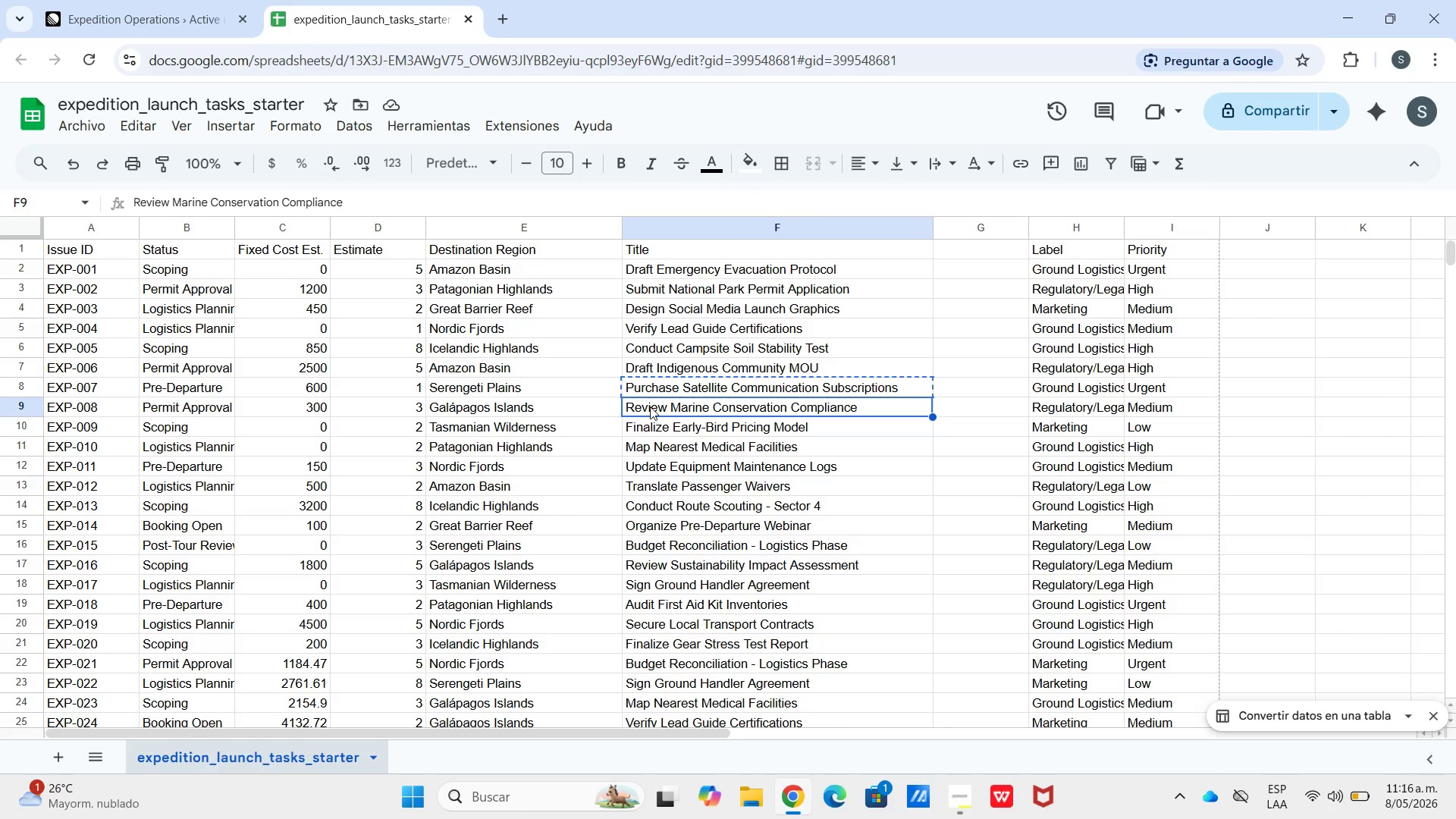 
key(Control+C)
 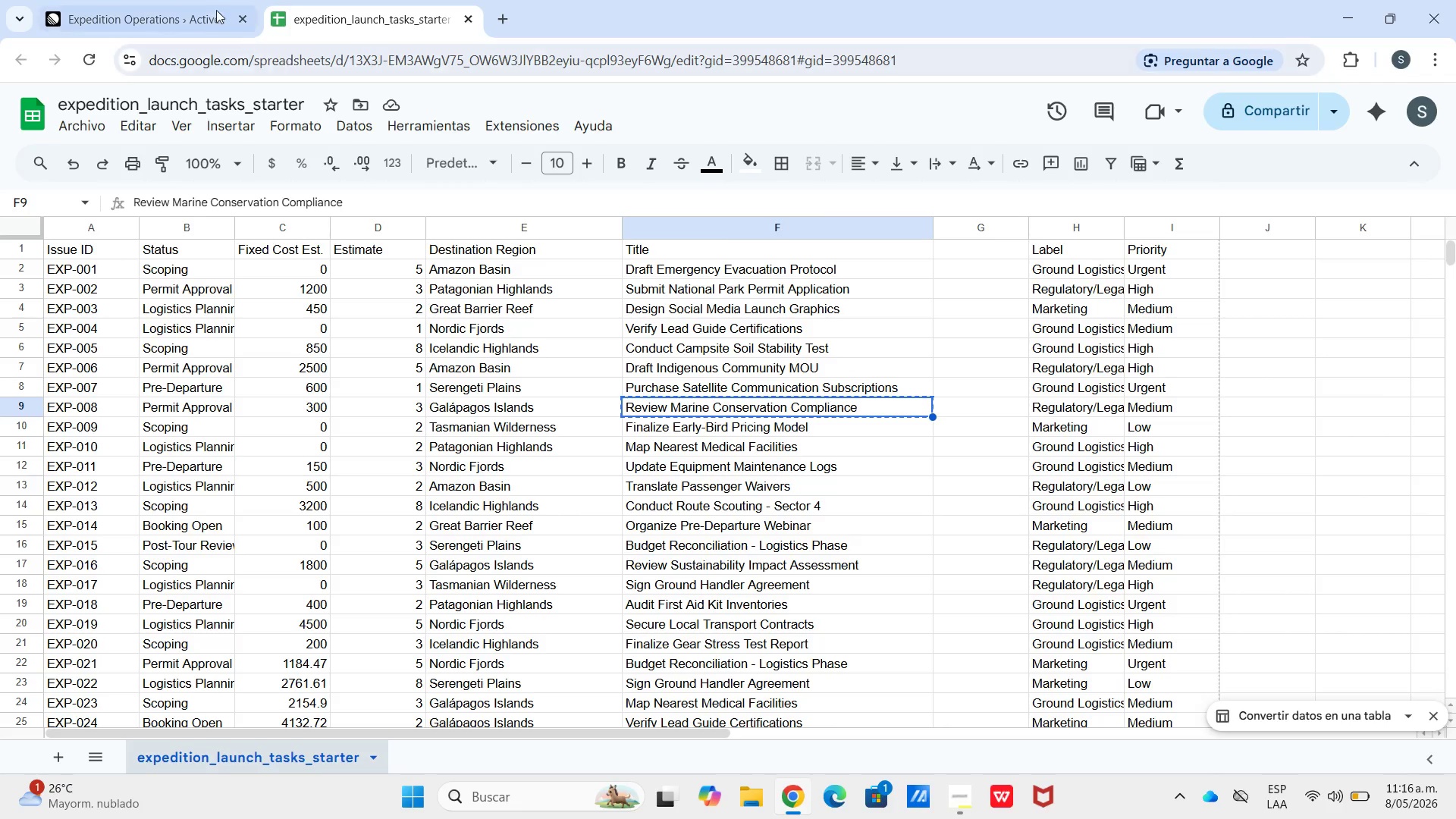 
left_click([212, 7])
 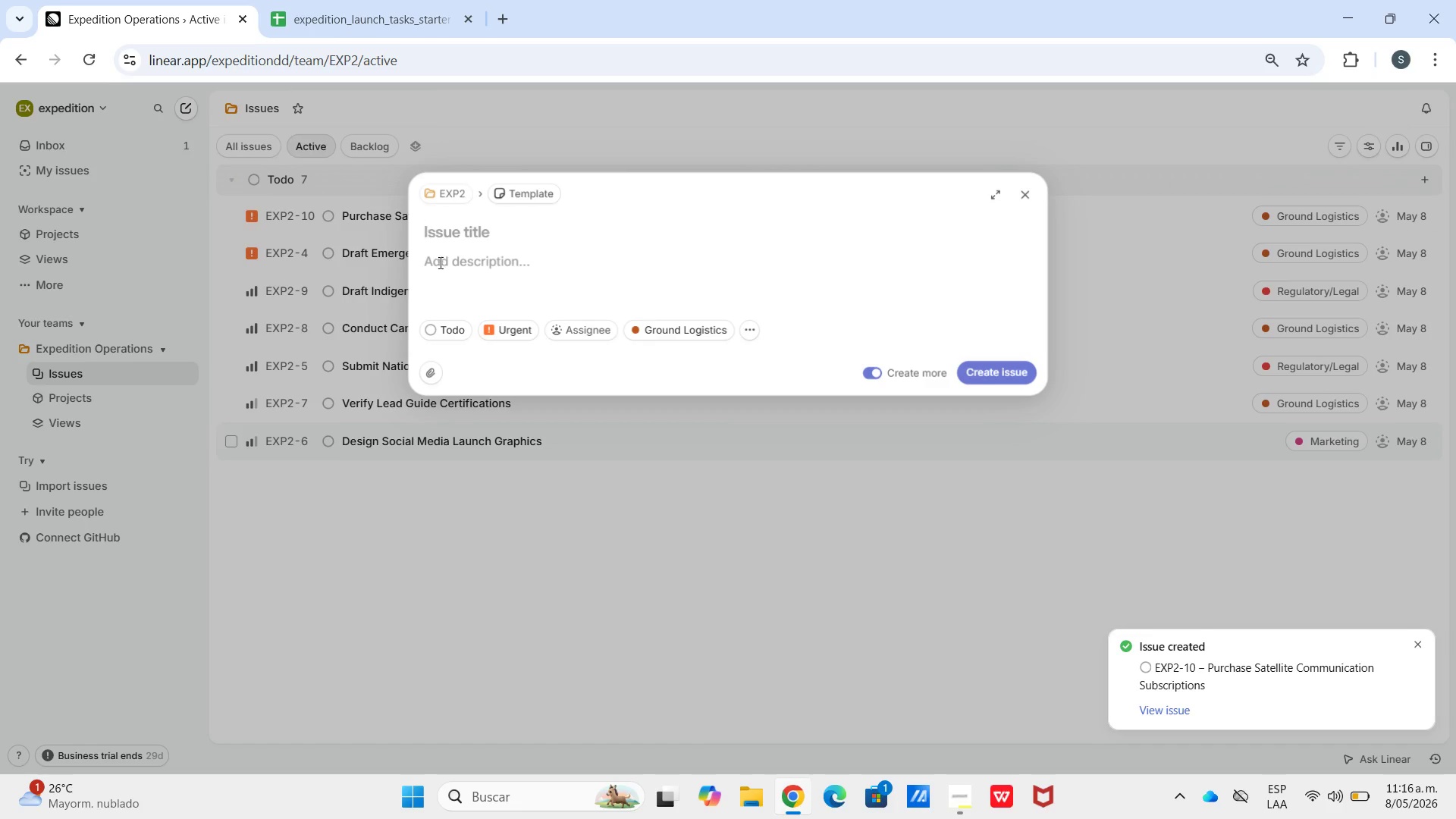 
key(Control+V)
 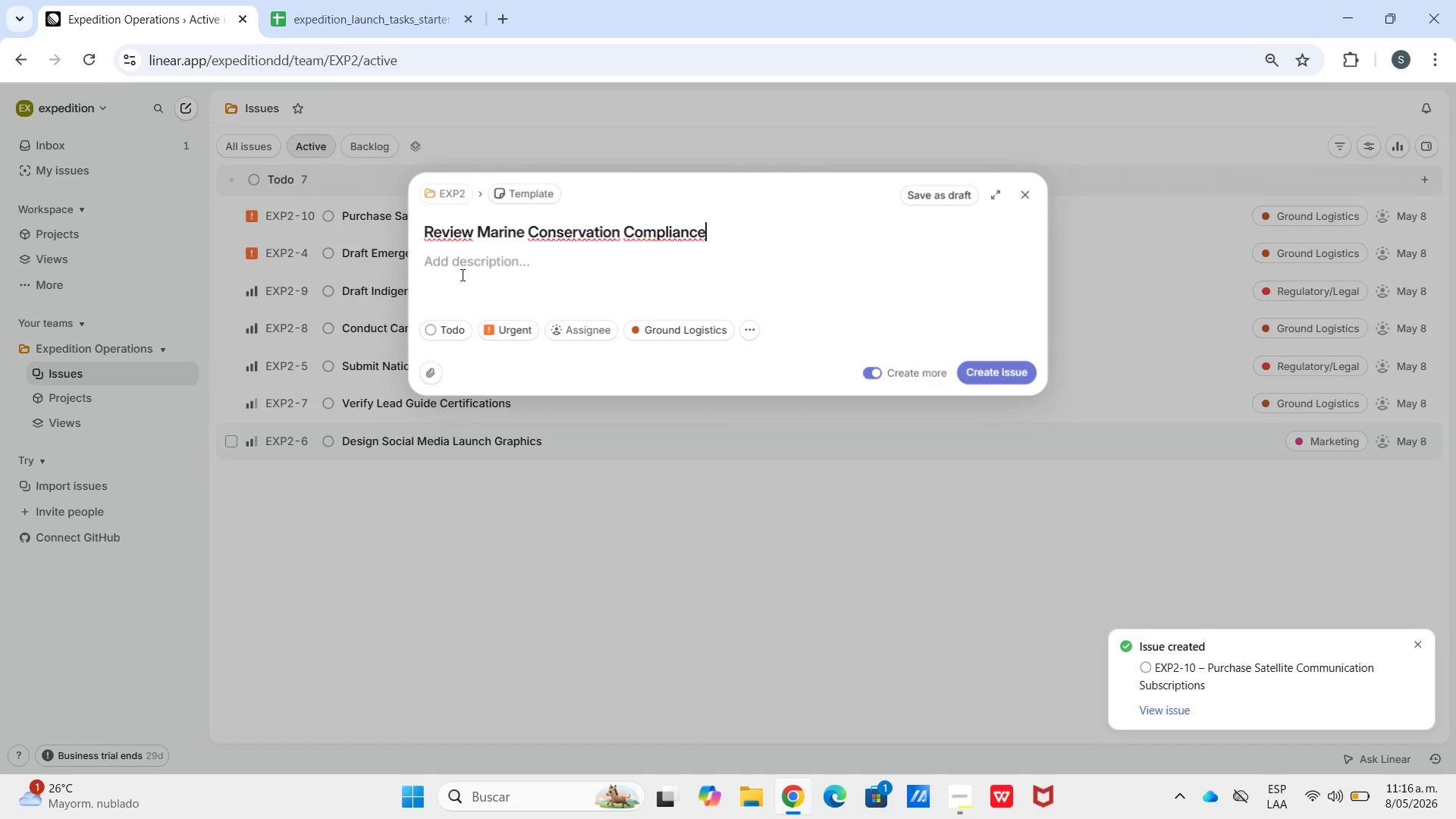 
left_click([461, 275])
 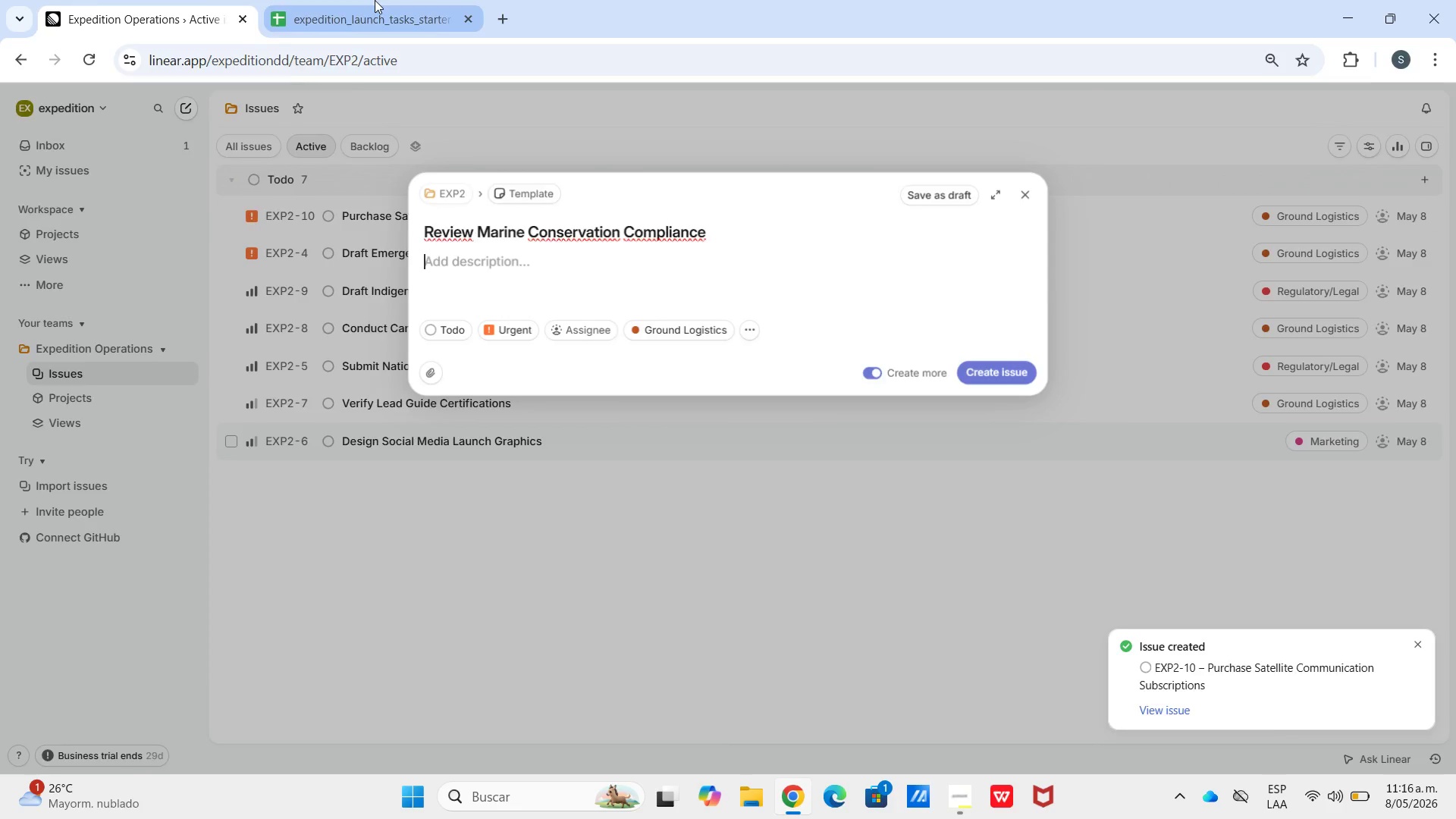 
left_click([375, 0])
 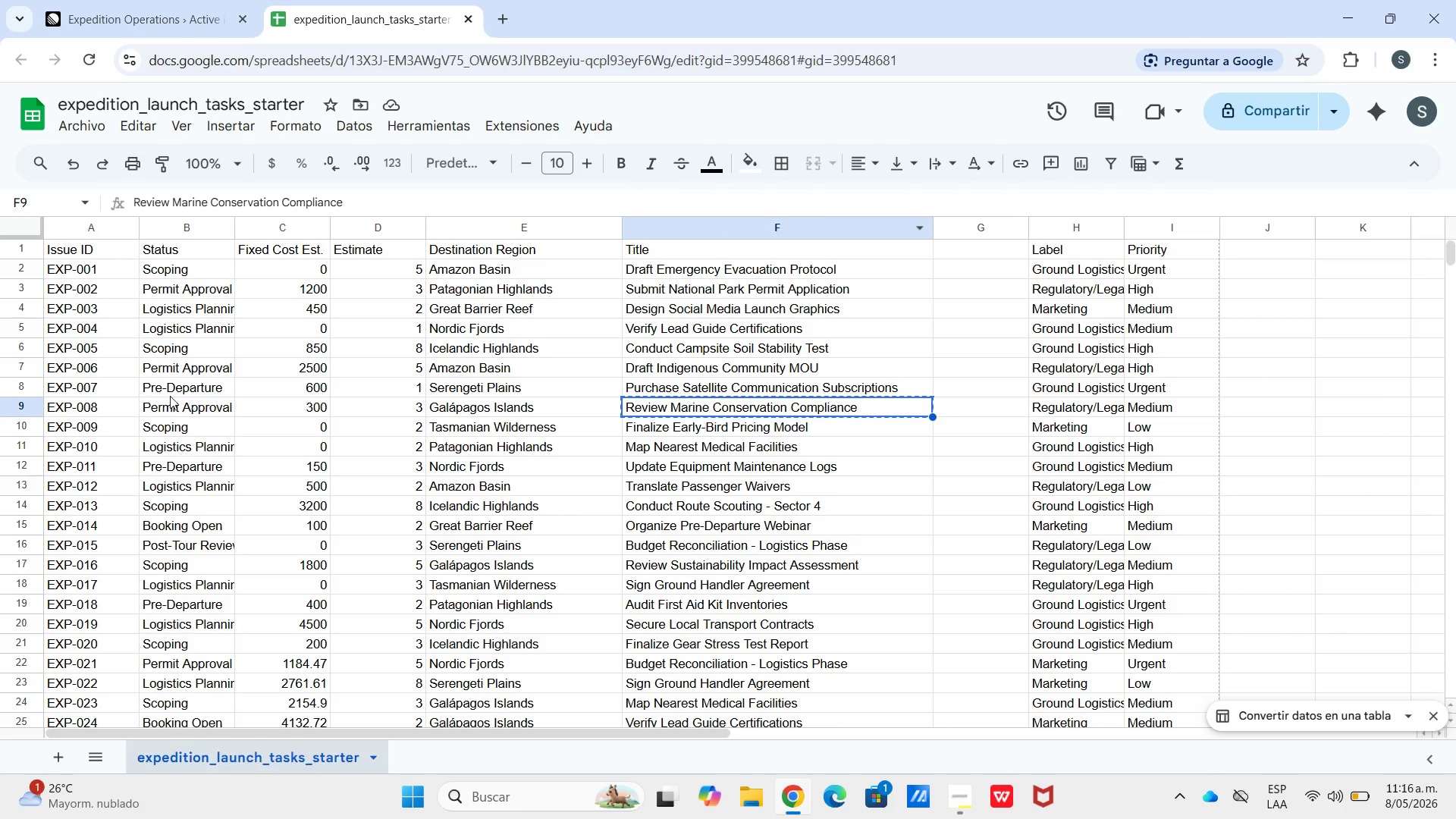 
left_click([89, 400])
 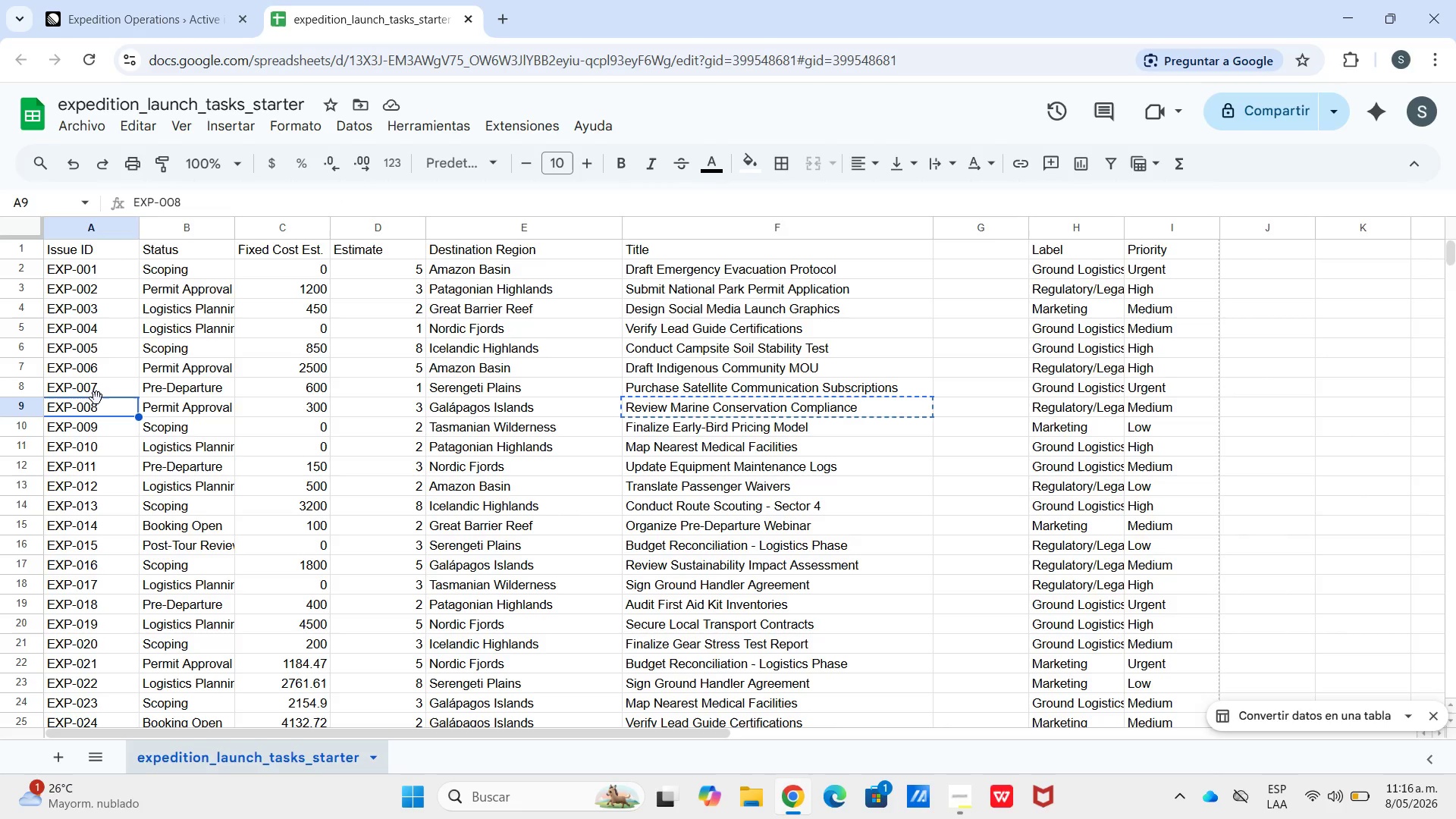 
scroll: coordinate [98, 271], scroll_direction: up, amount: 8.0
 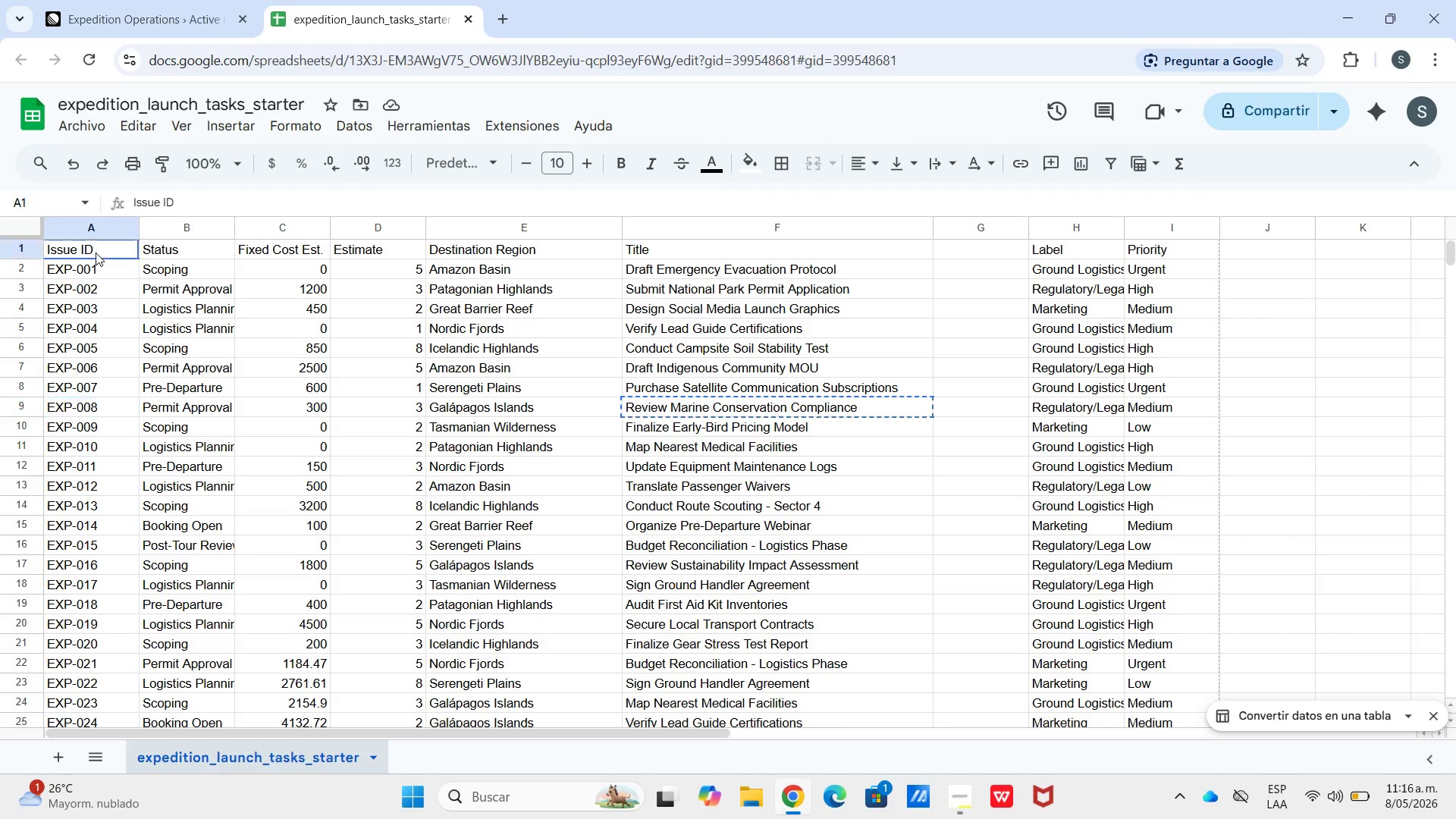 
left_click_drag(start_coordinate=[96, 251], to_coordinate=[507, 253])
 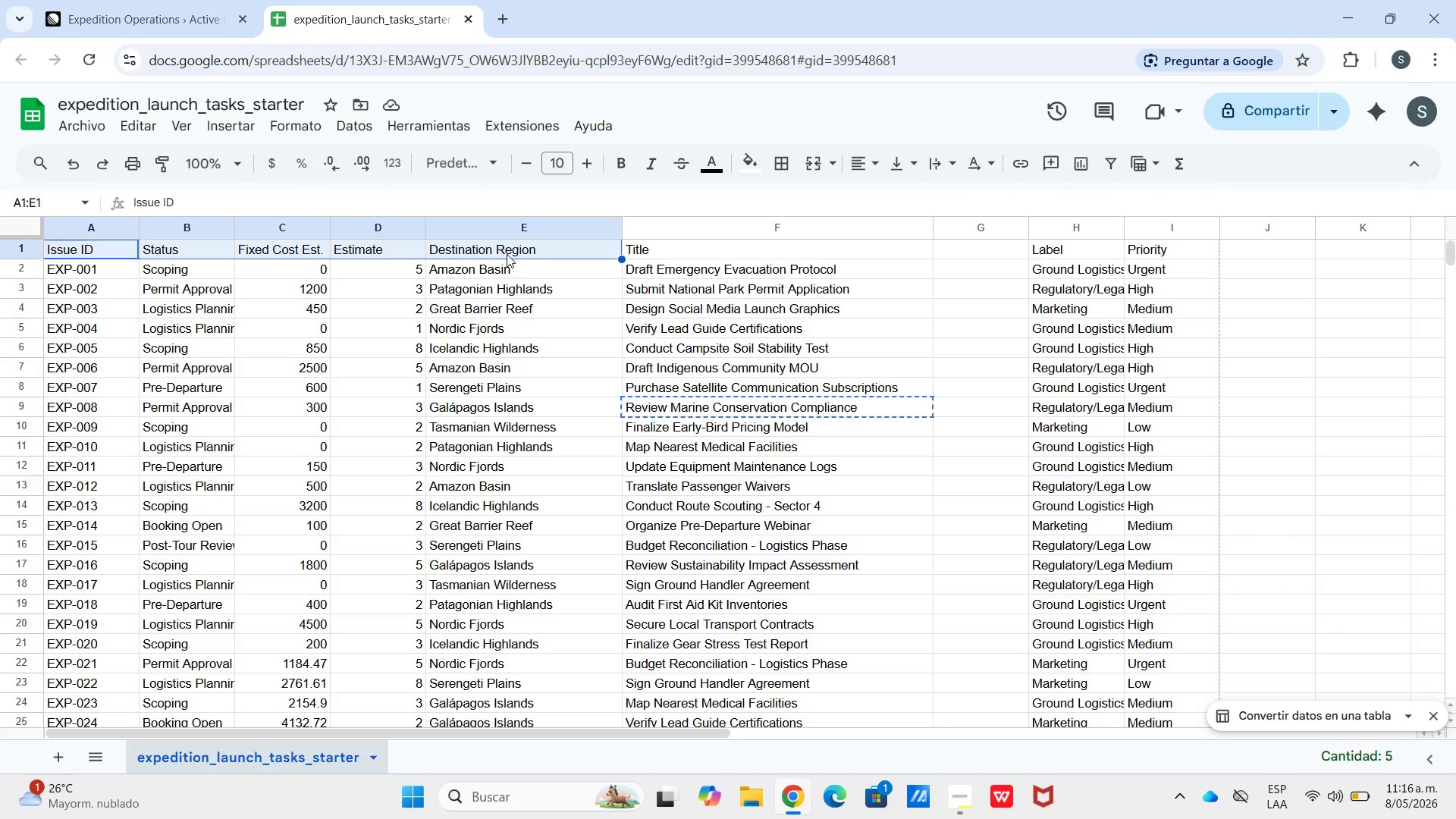 
key(Control+C)
 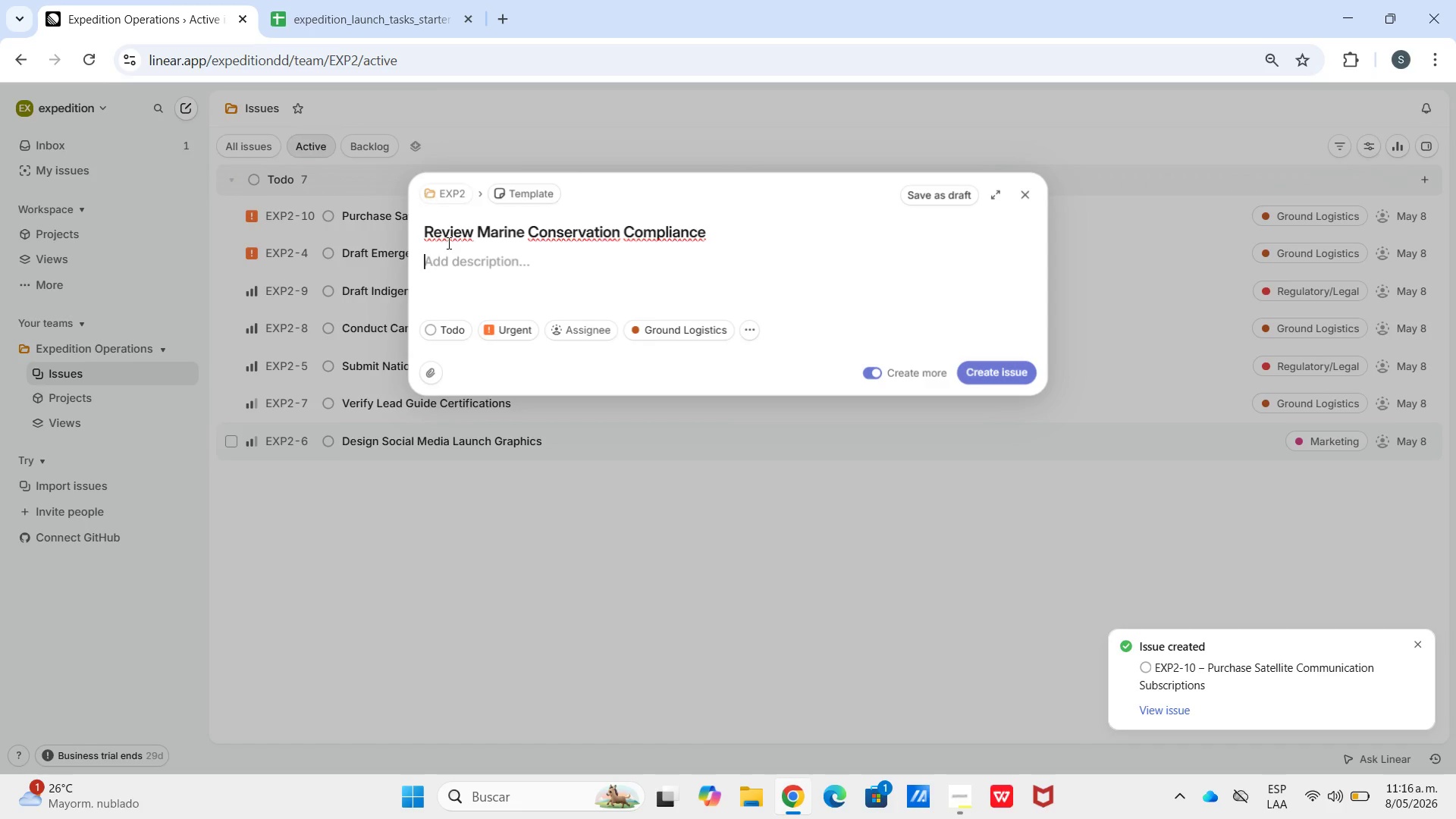 
key(Control+V)
 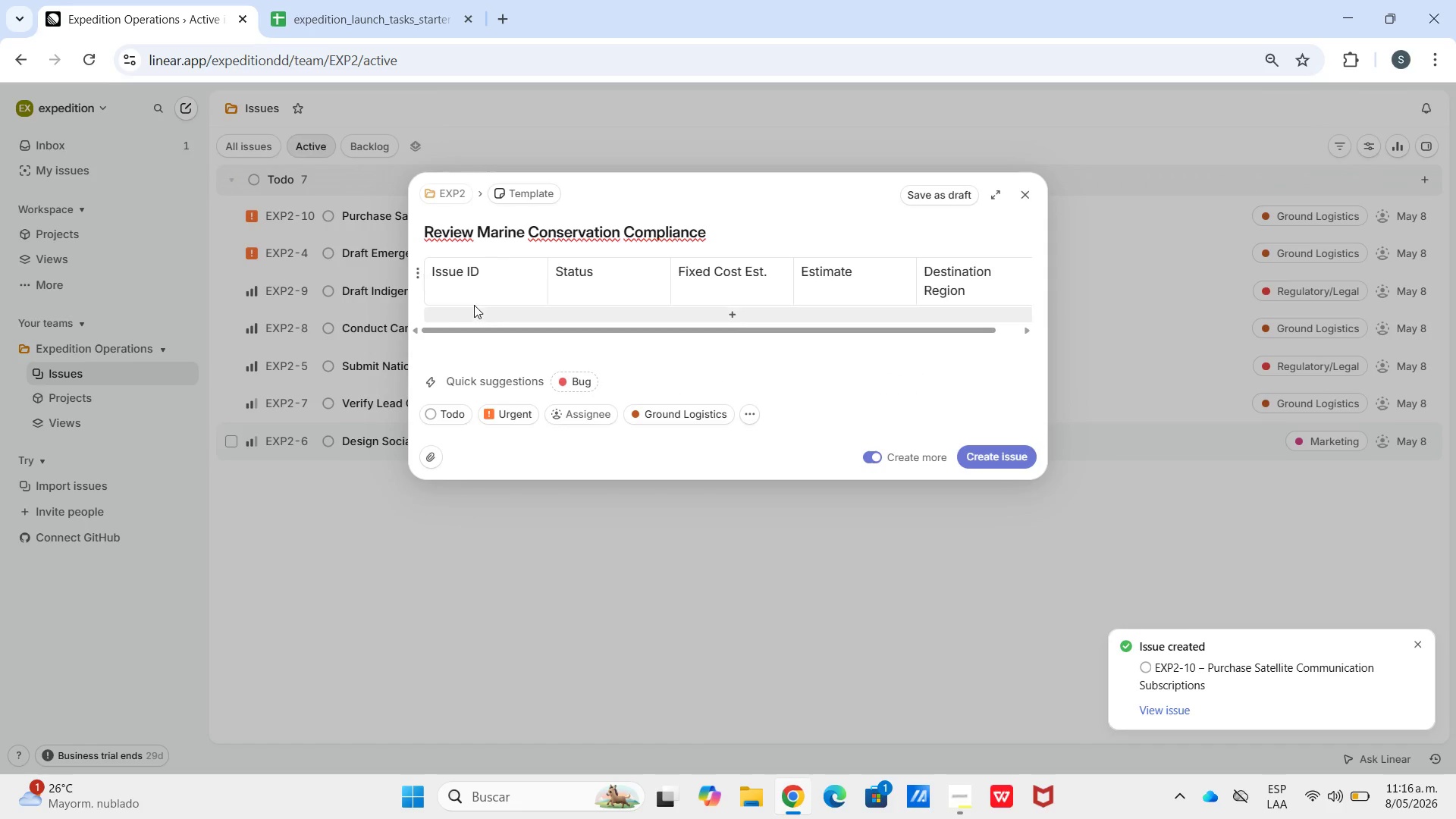 
left_click([474, 300])
 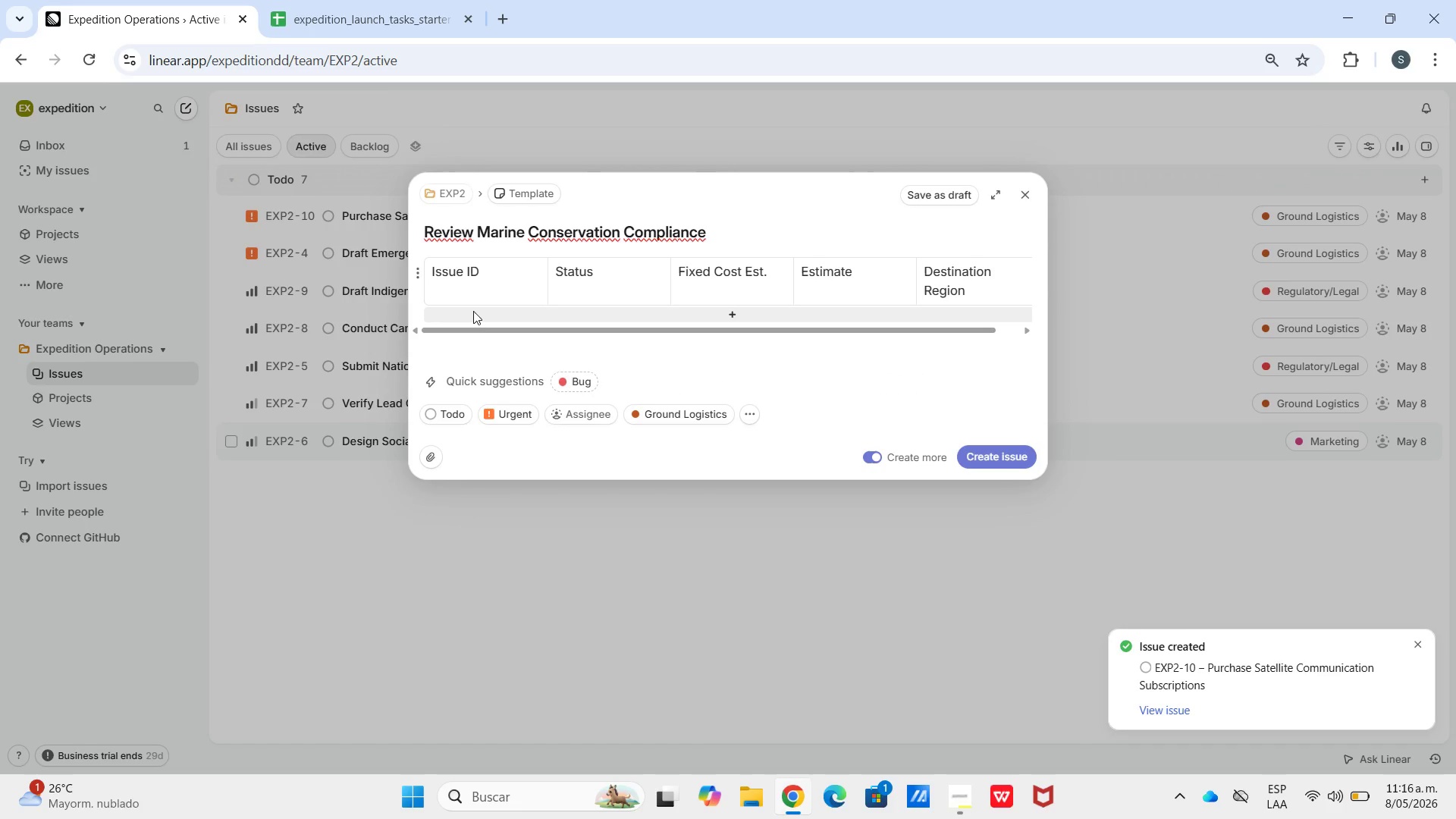 
left_click([473, 311])
 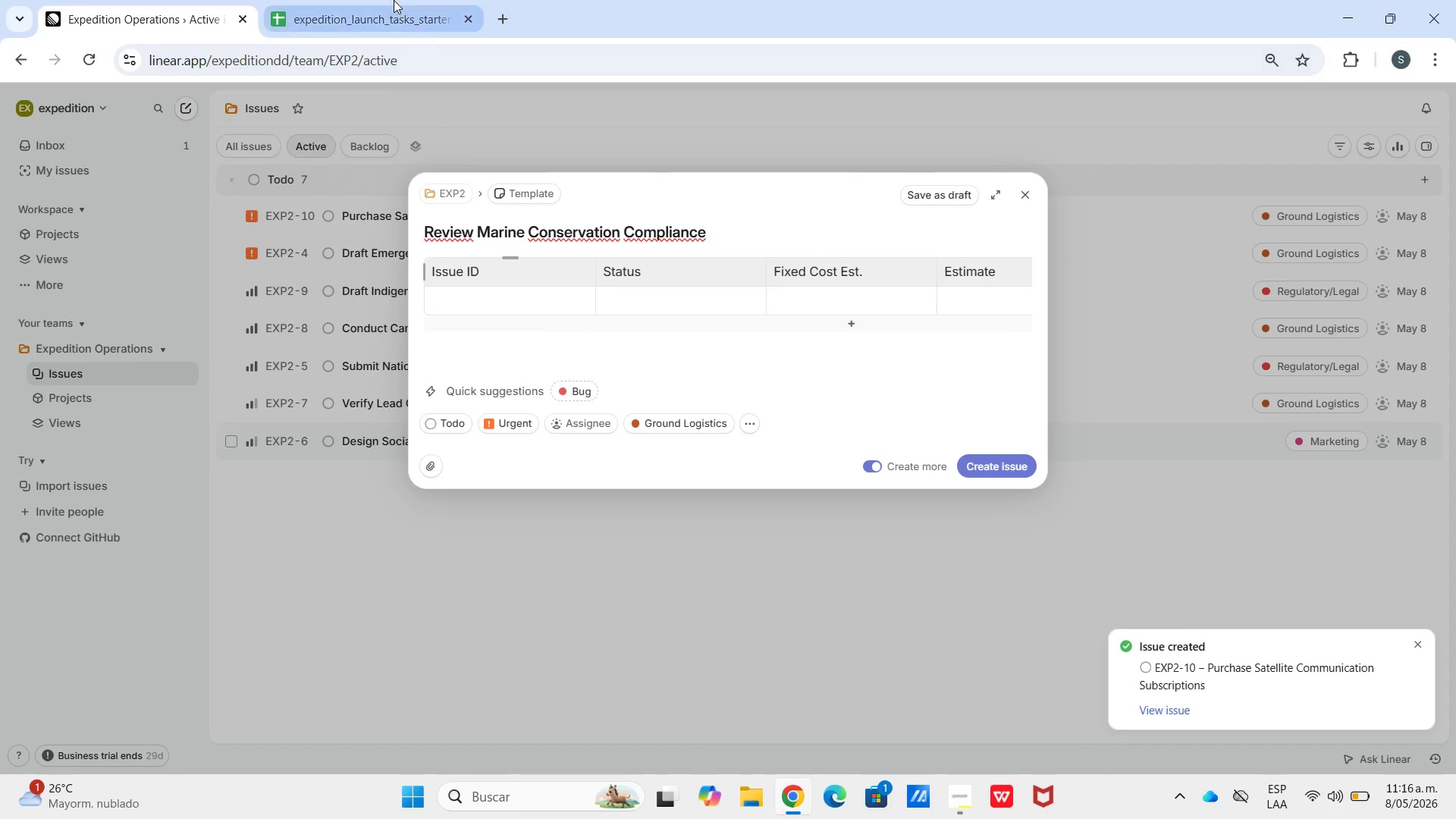 
left_click([394, 0])
 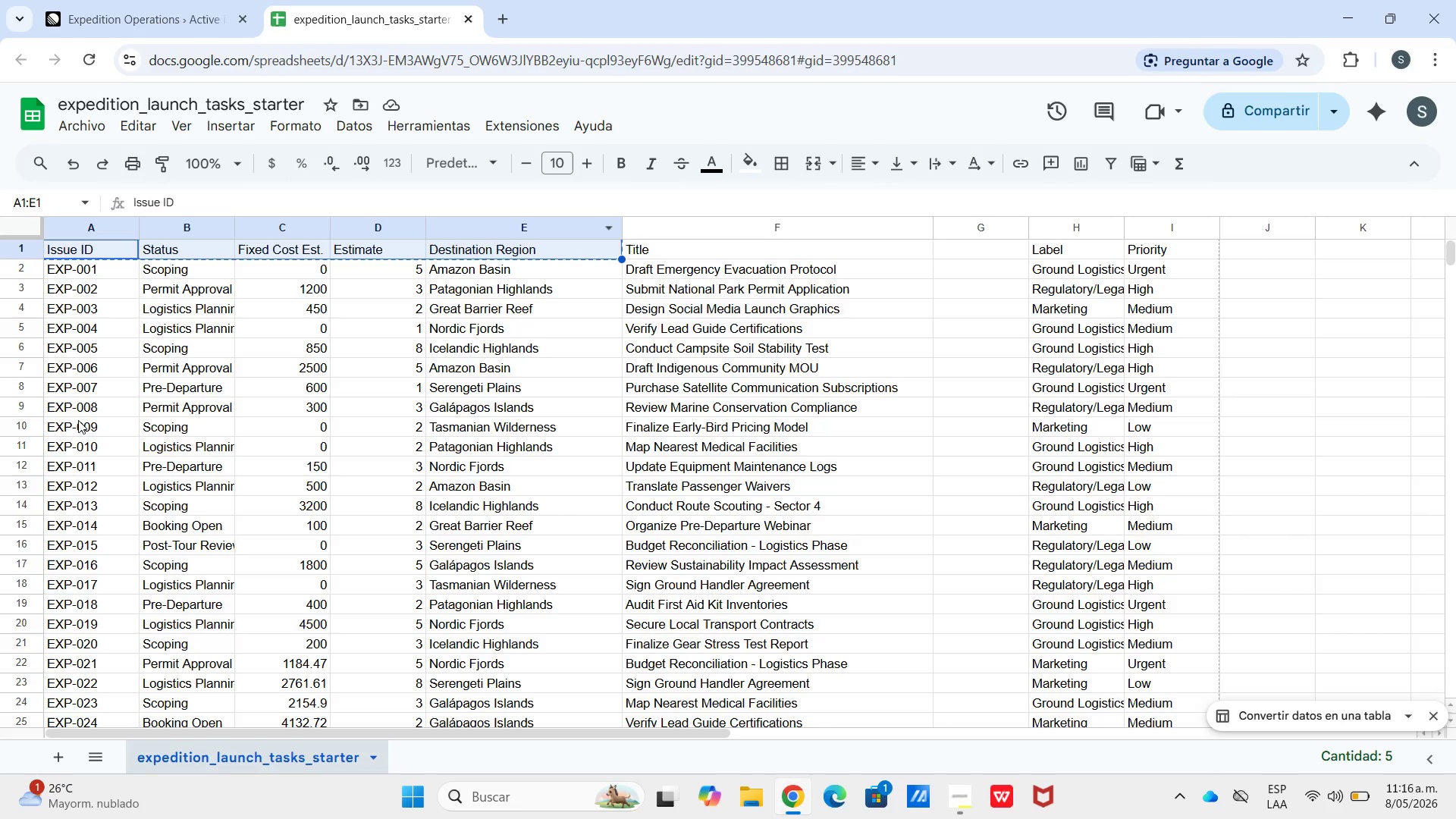 
left_click([78, 416])
 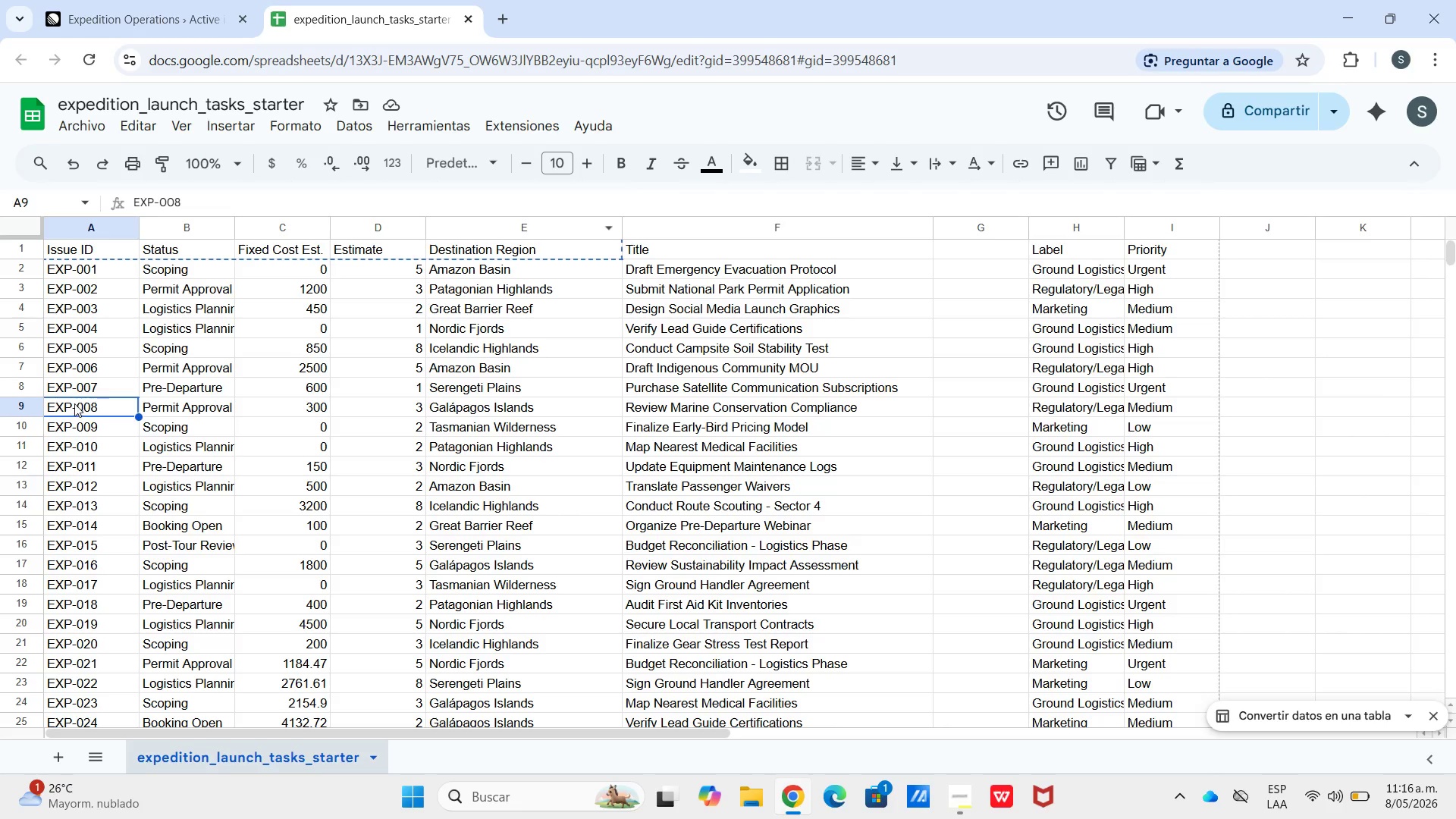 
left_click_drag(start_coordinate=[74, 404], to_coordinate=[509, 406])
 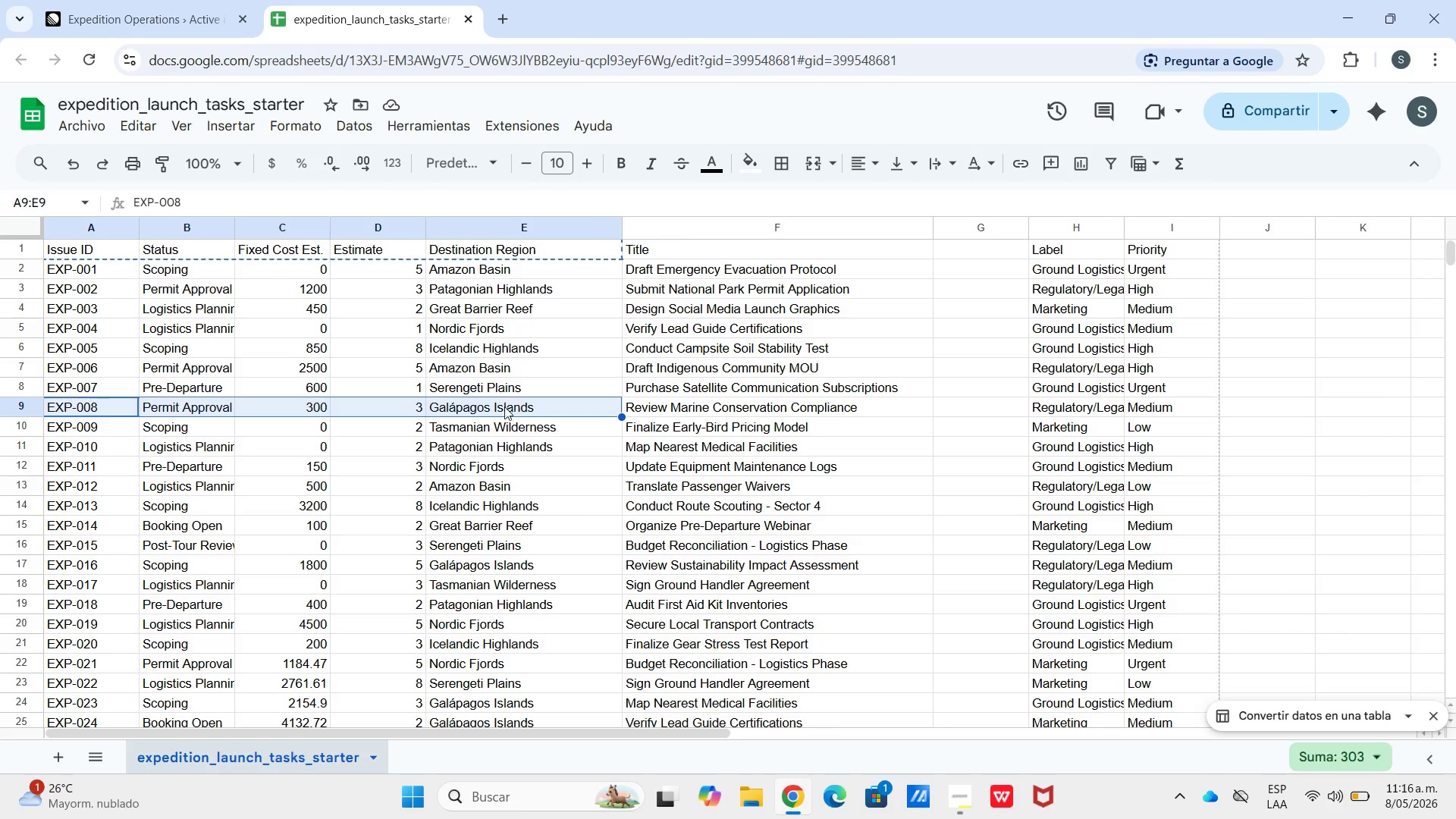 
key(Control+C)
 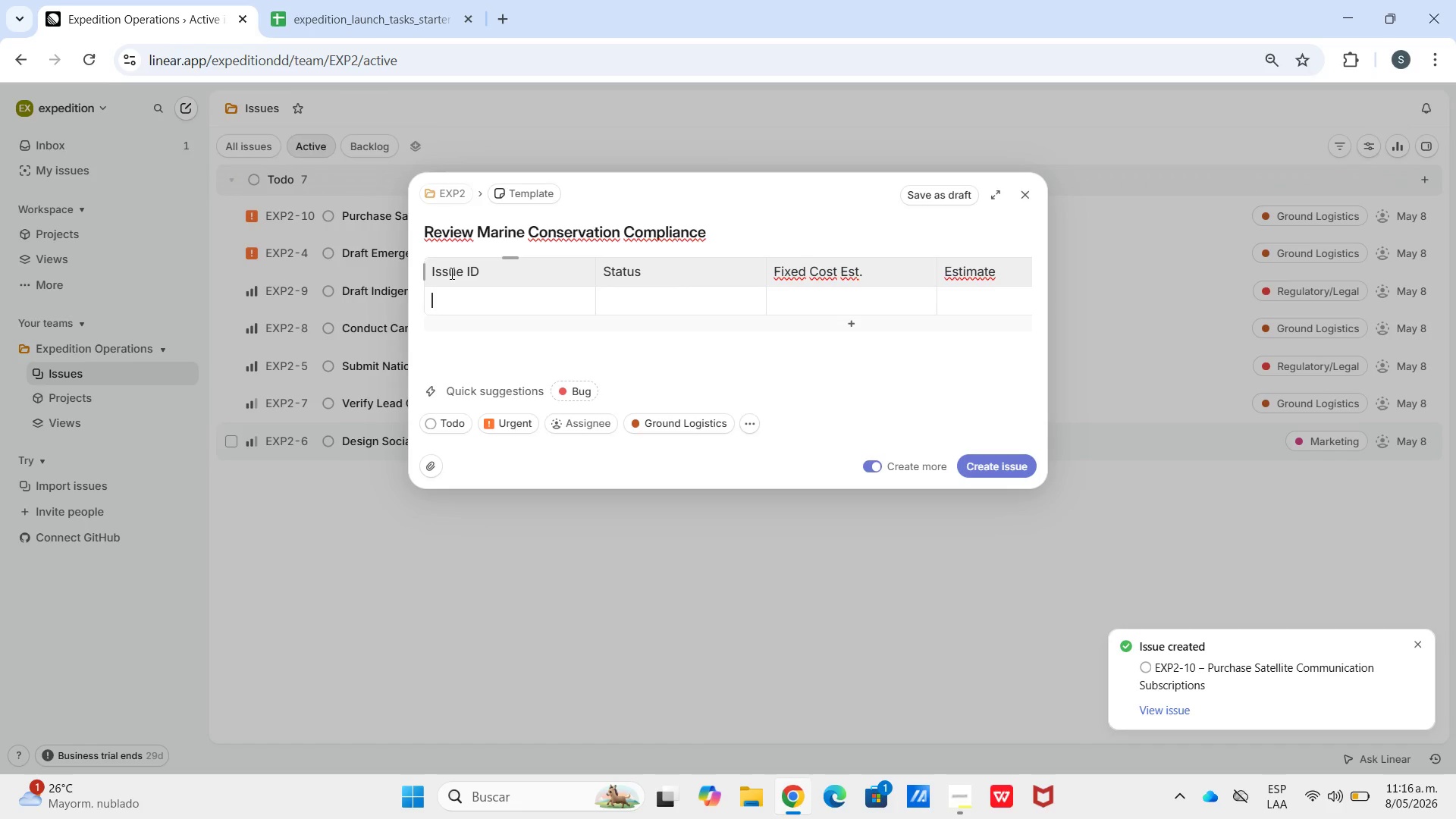 
key(Control+V)
 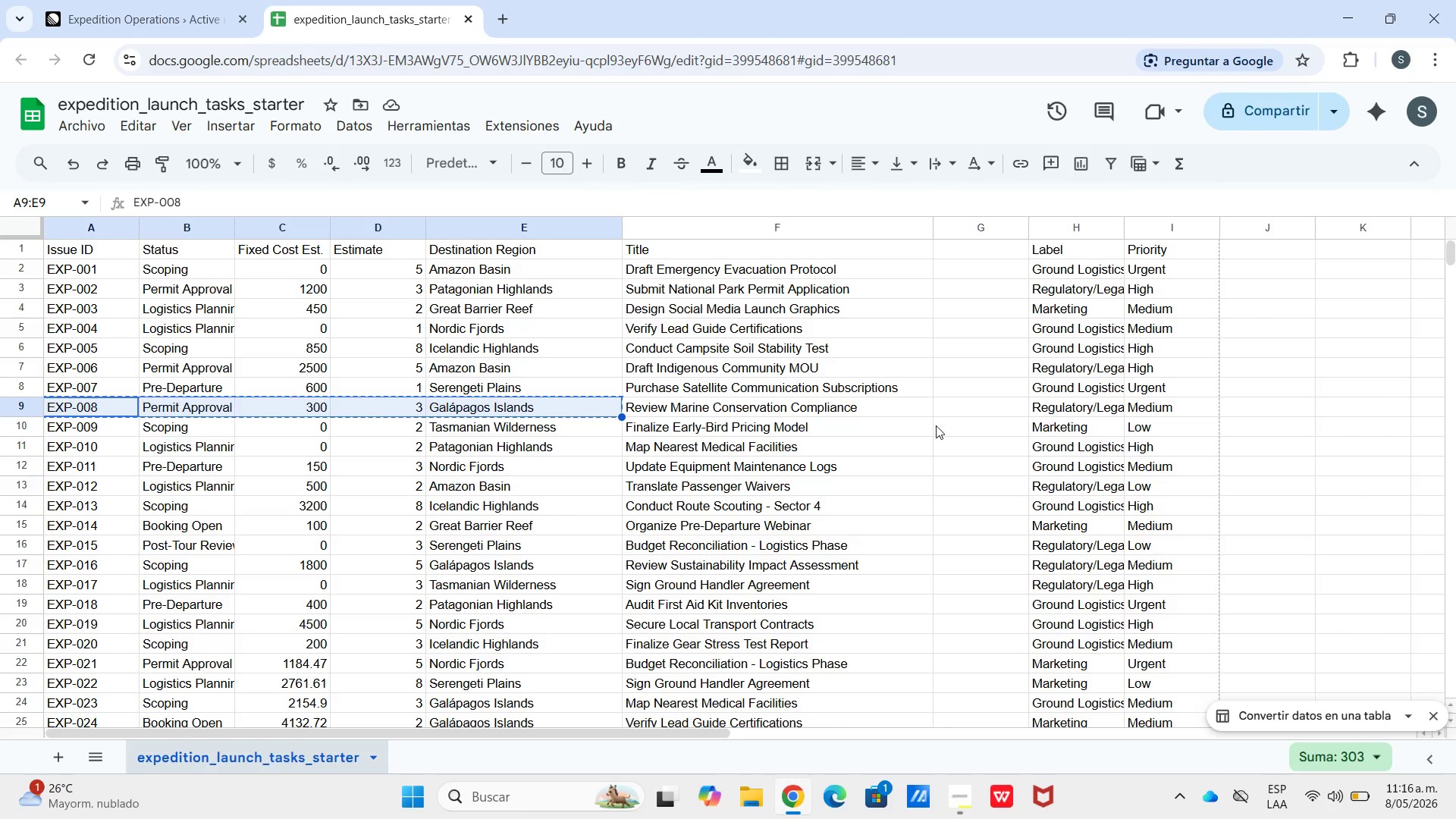 
left_click([1063, 407])
 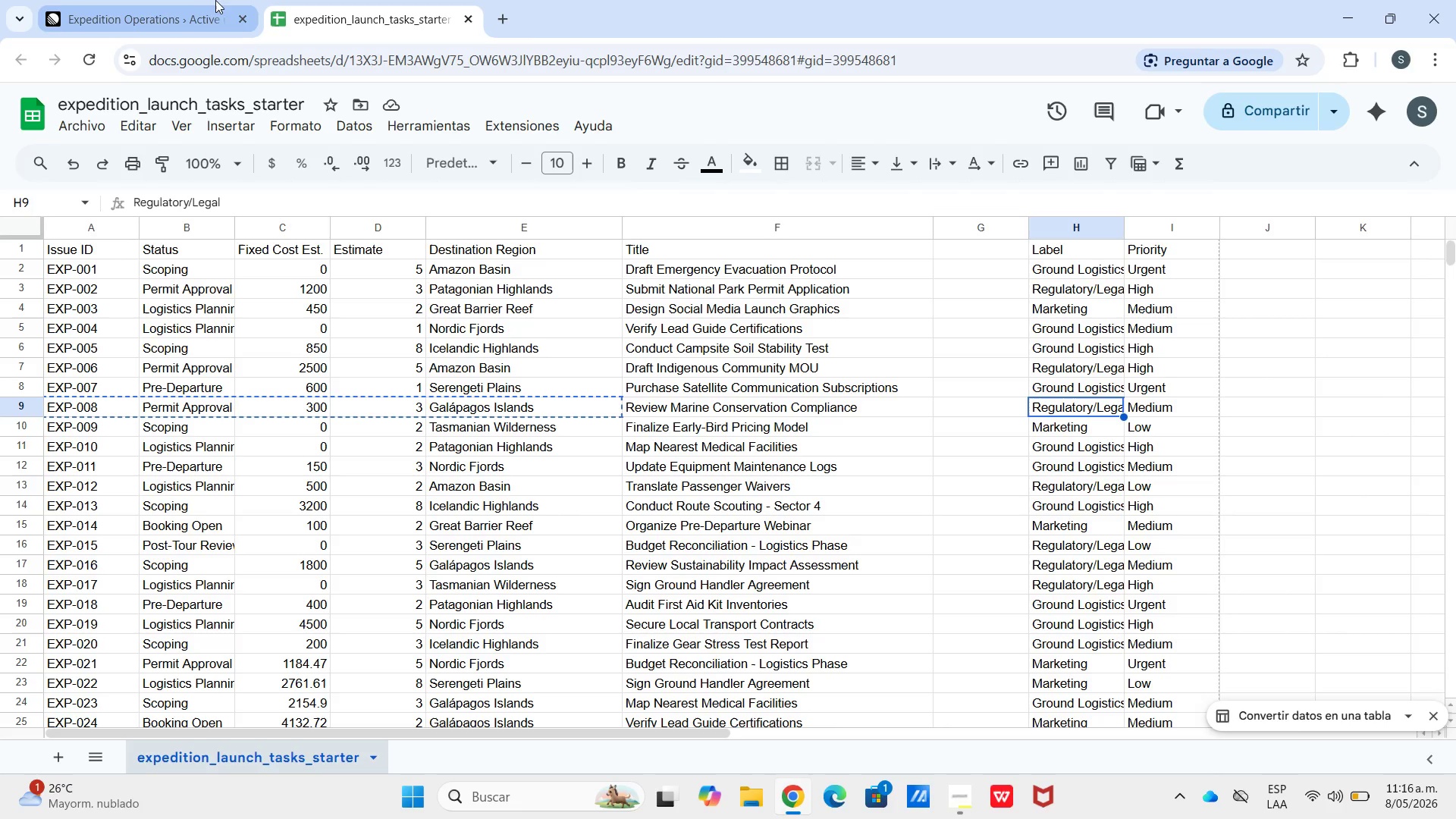 
left_click([193, 0])
 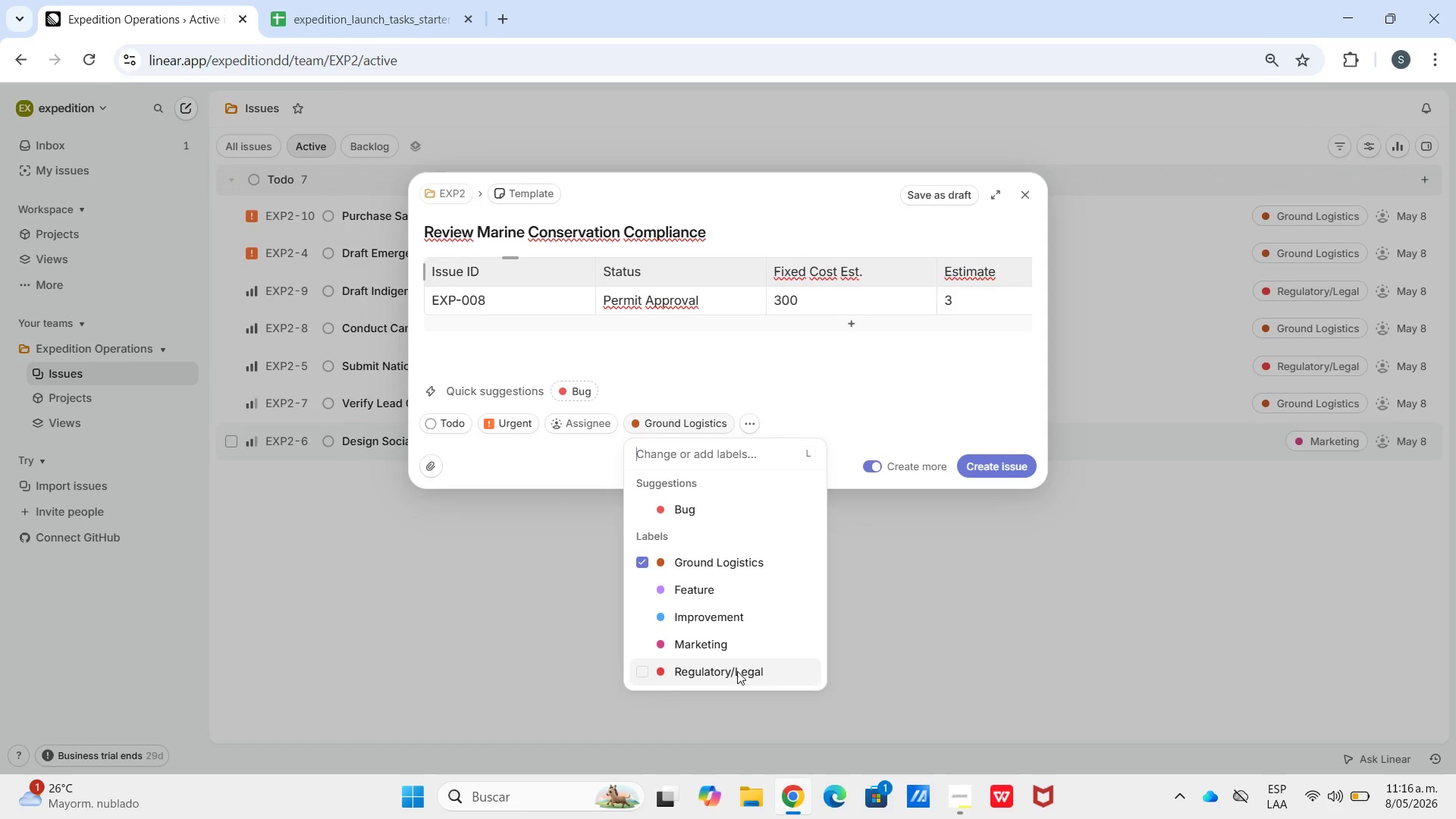 
left_click([646, 419])
 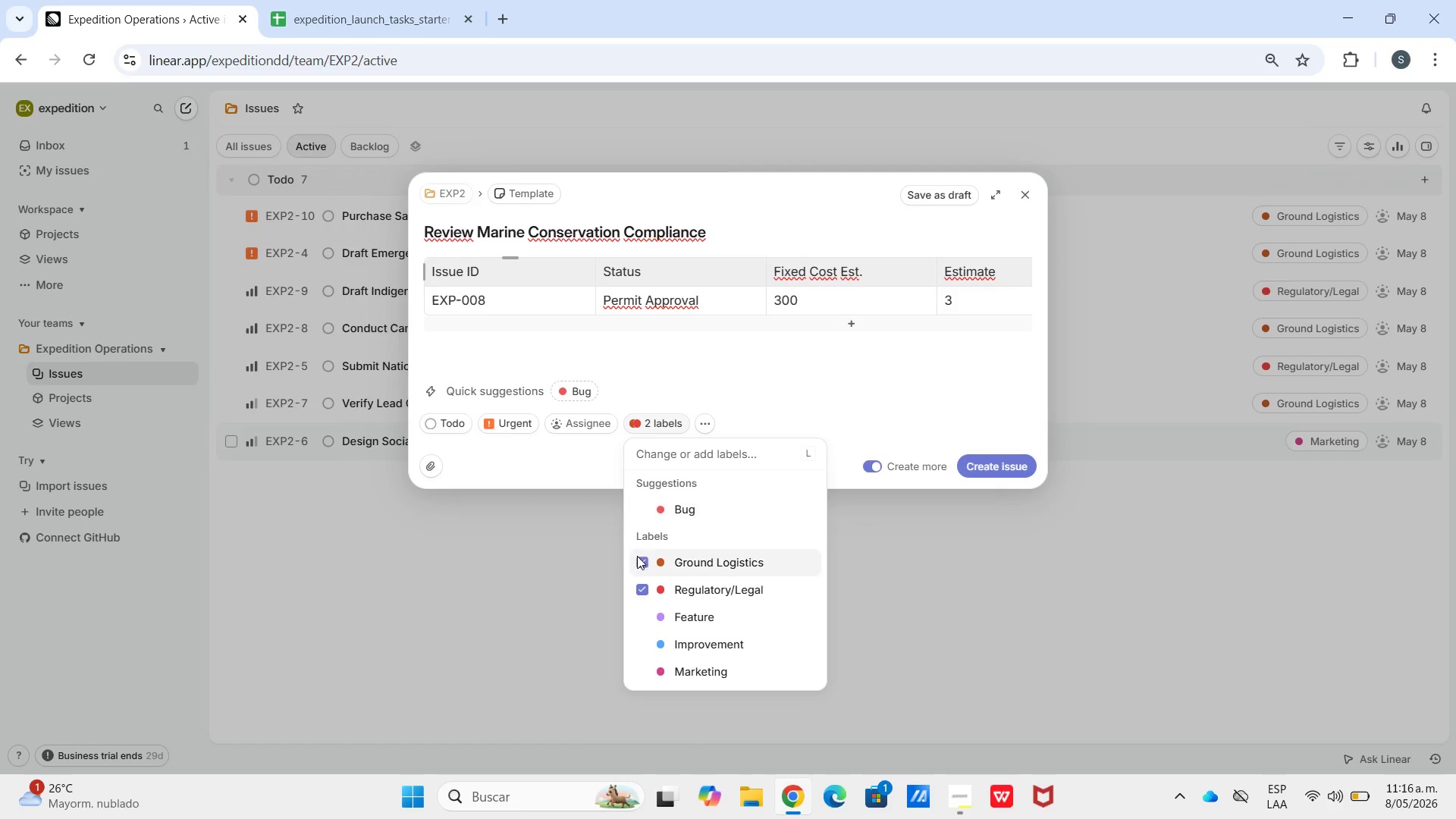 
left_click([634, 566])
 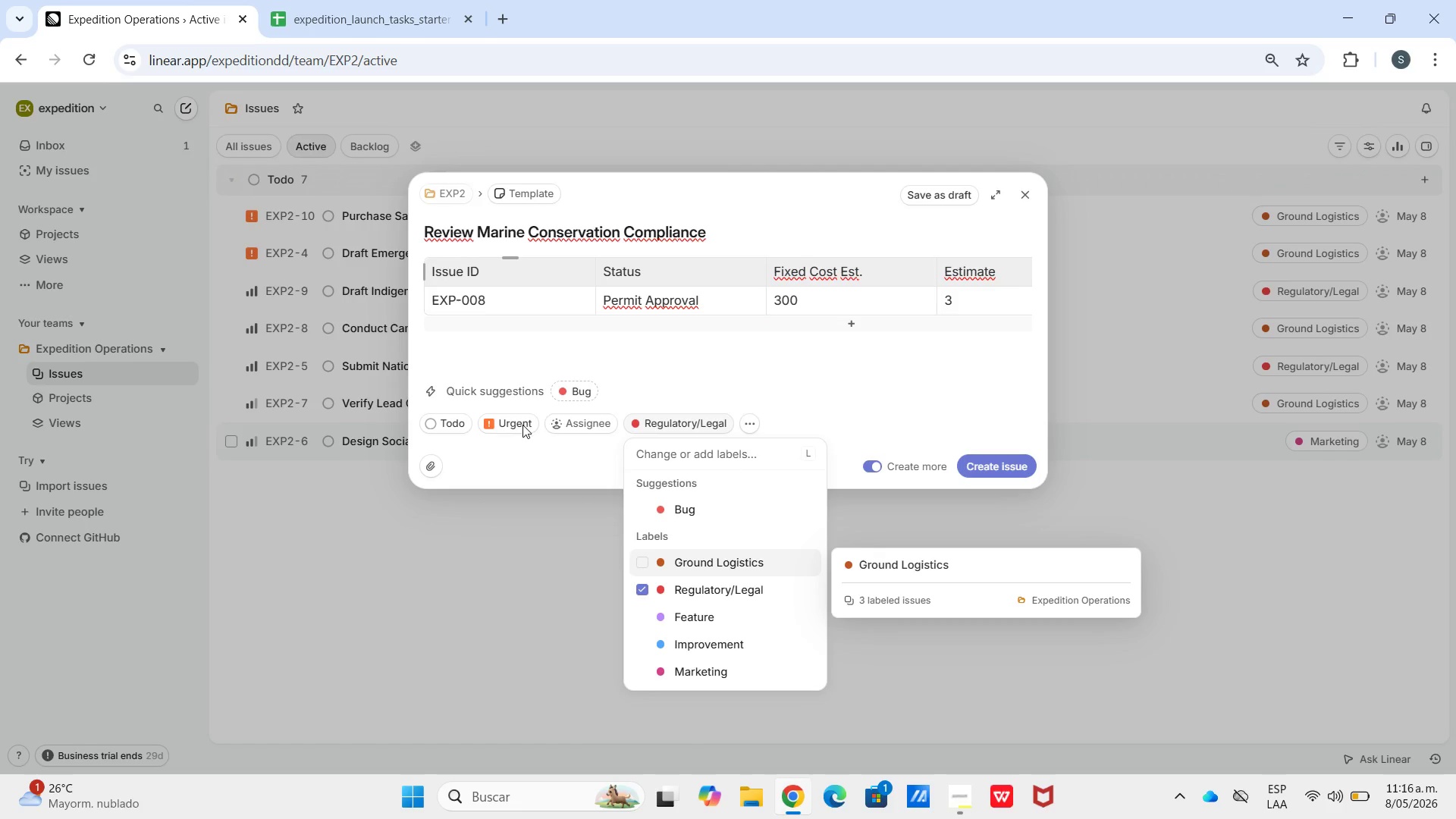 
left_click([489, 426])
 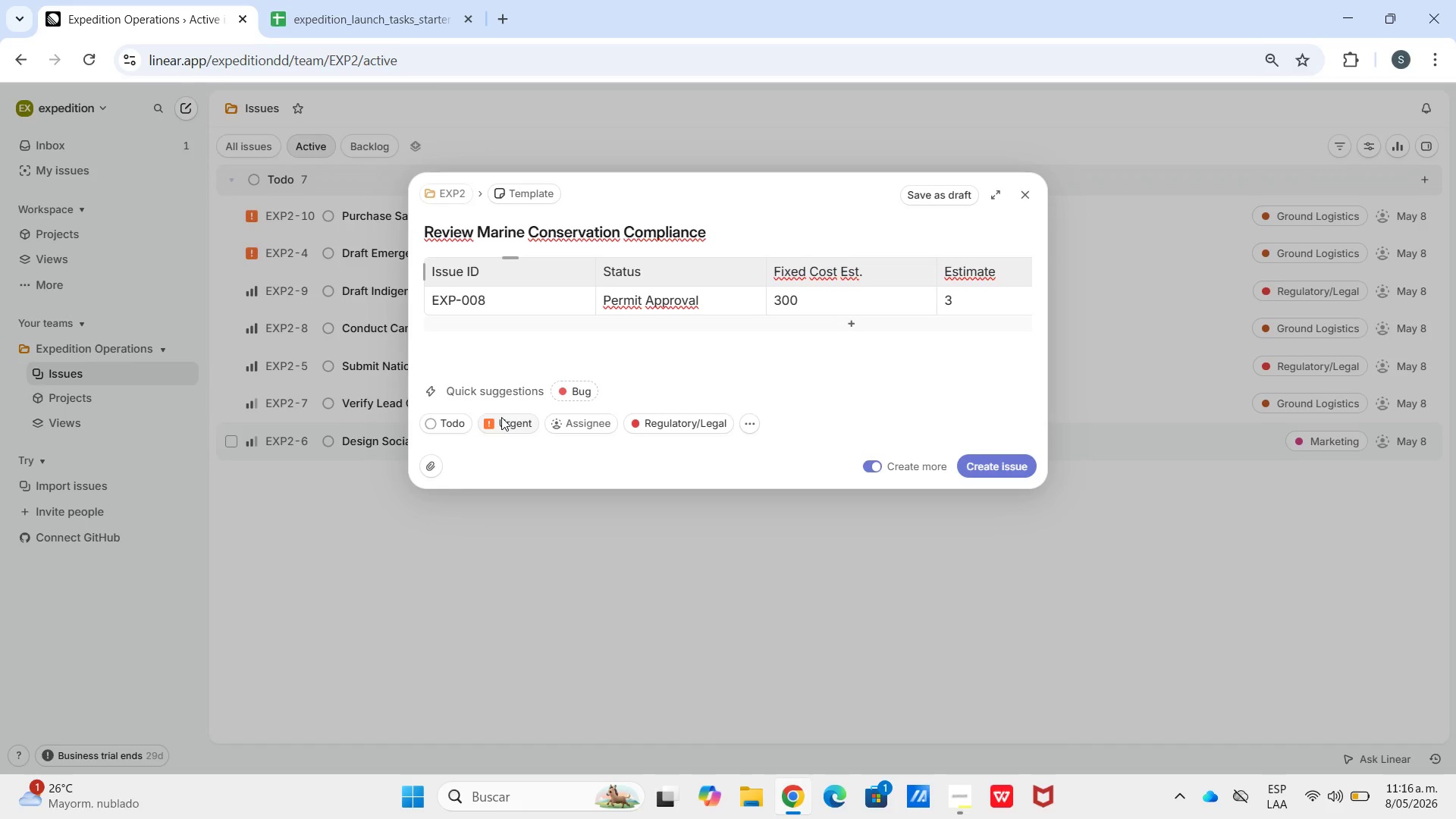 
left_click([501, 417])
 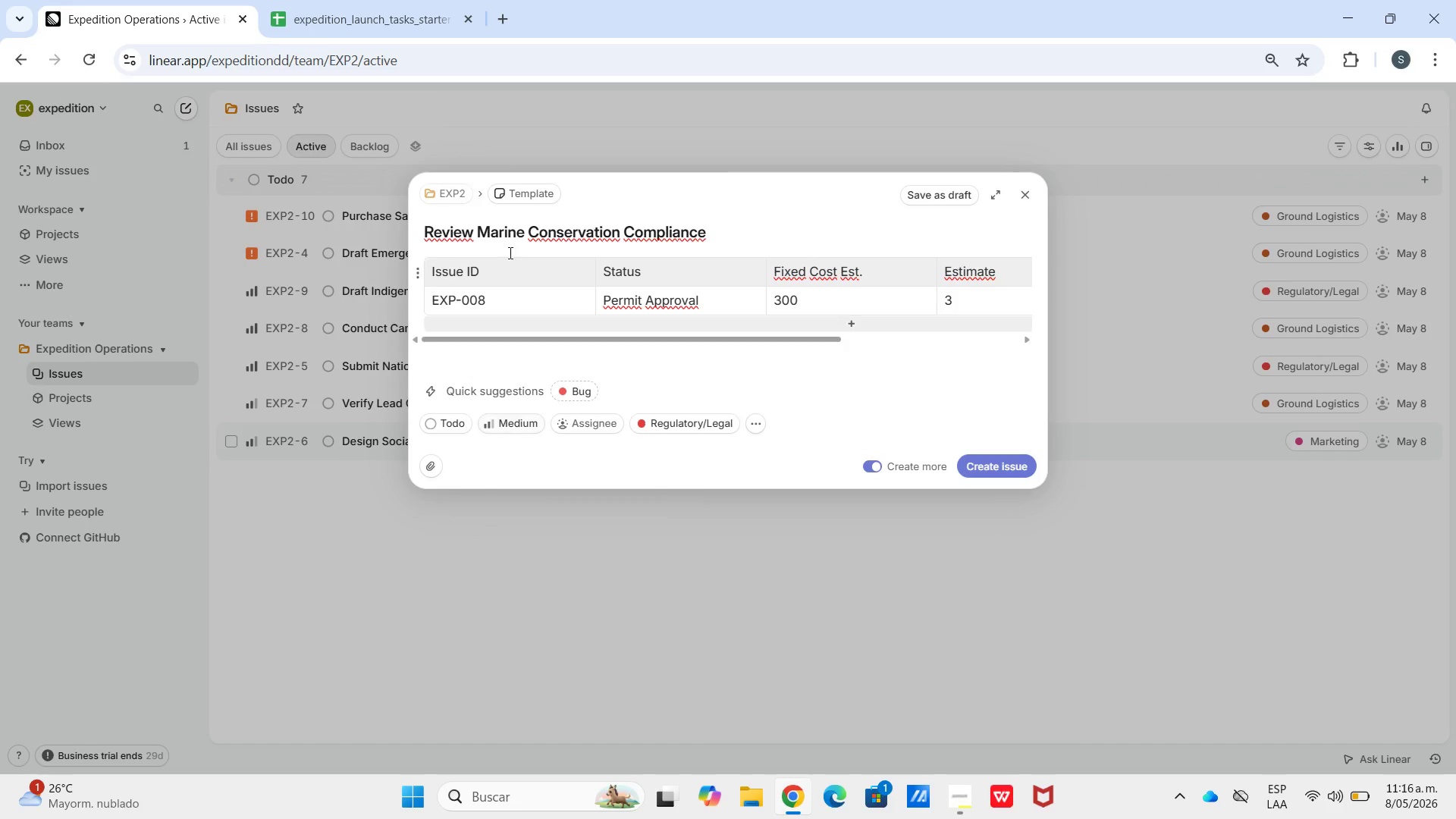 
mouse_move([959, 451])
 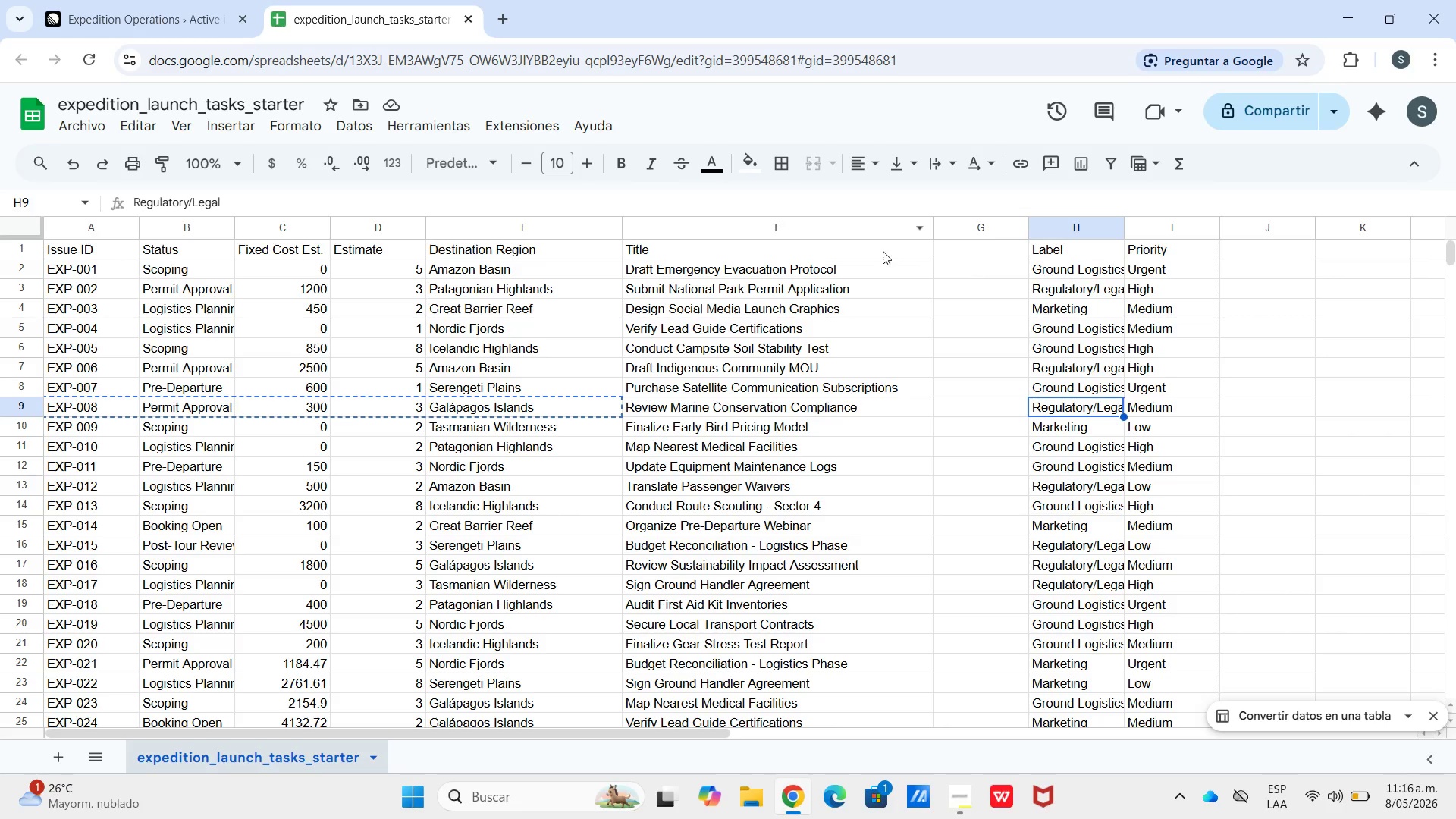 
left_click([73, 2])
 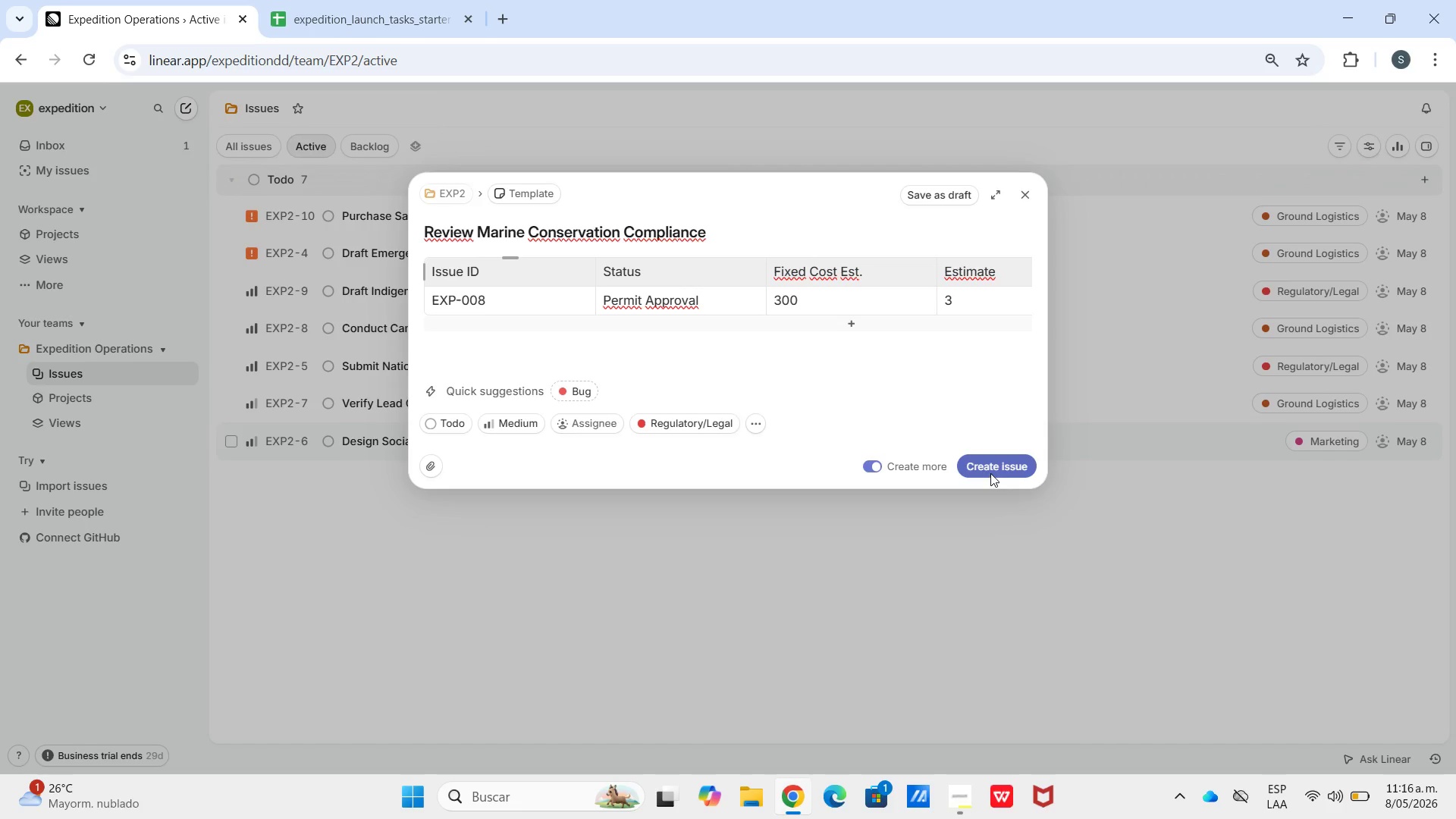 
left_click([990, 471])
 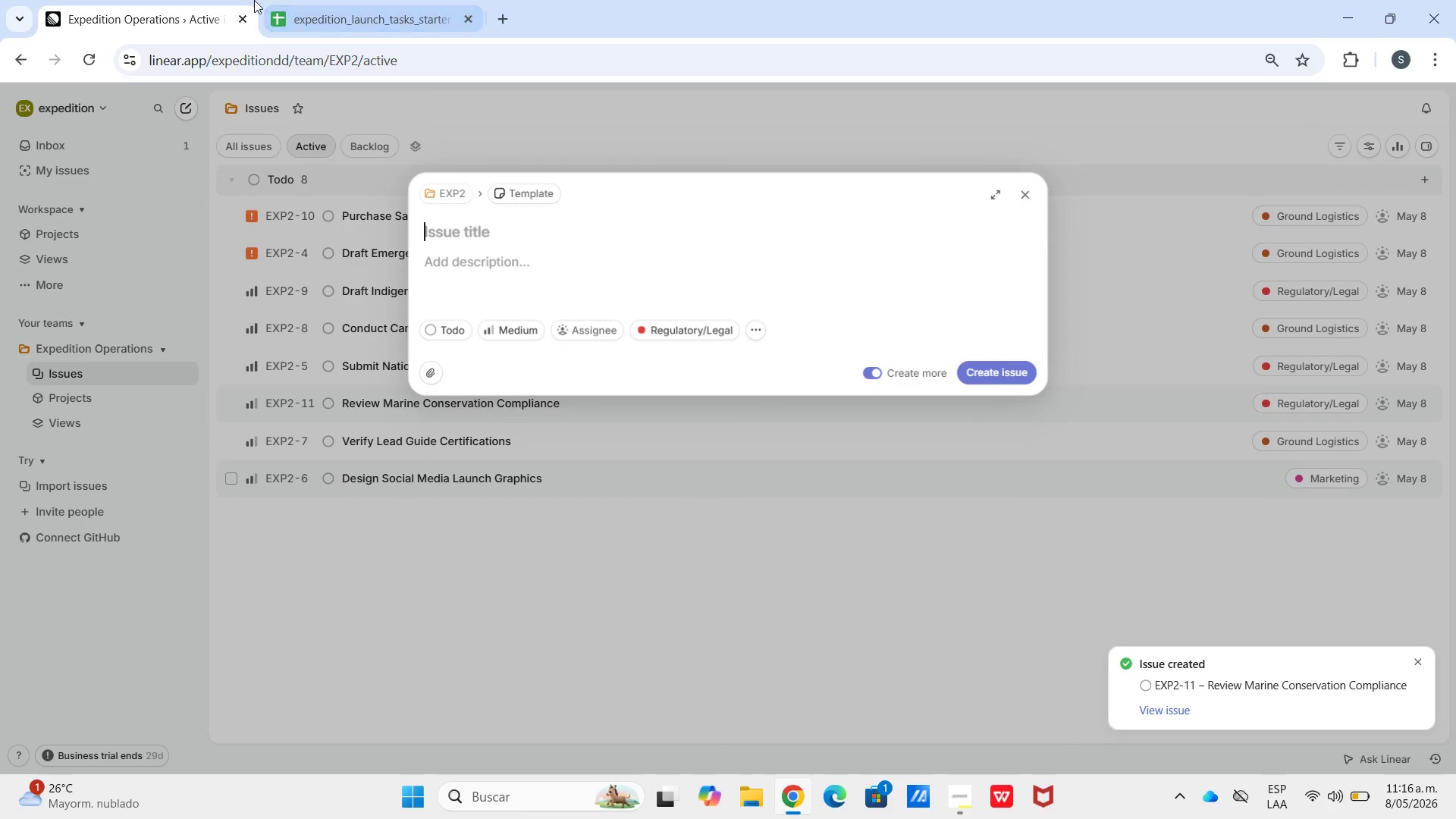 
double_click([300, 0])
 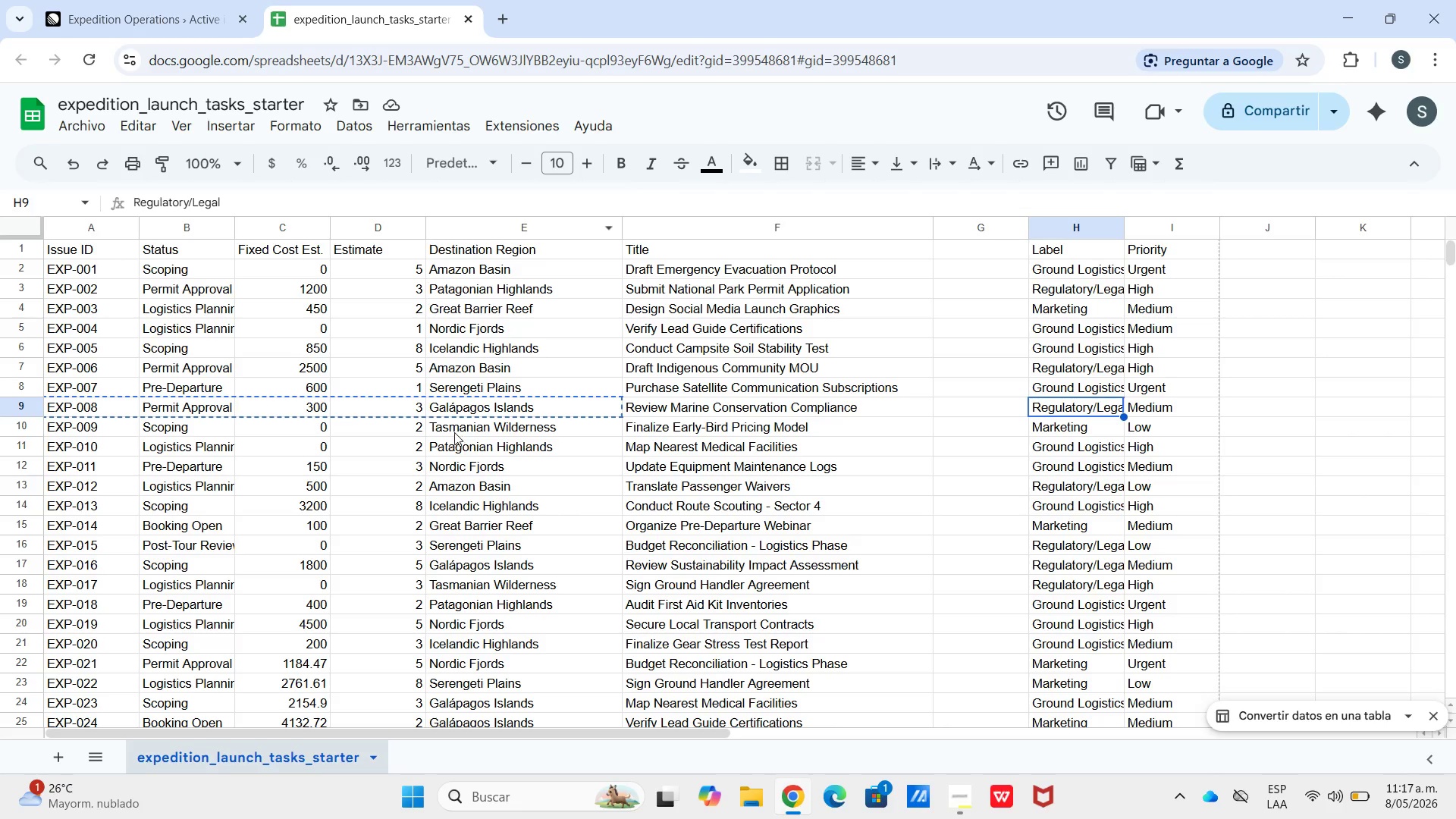 
left_click([453, 435])
 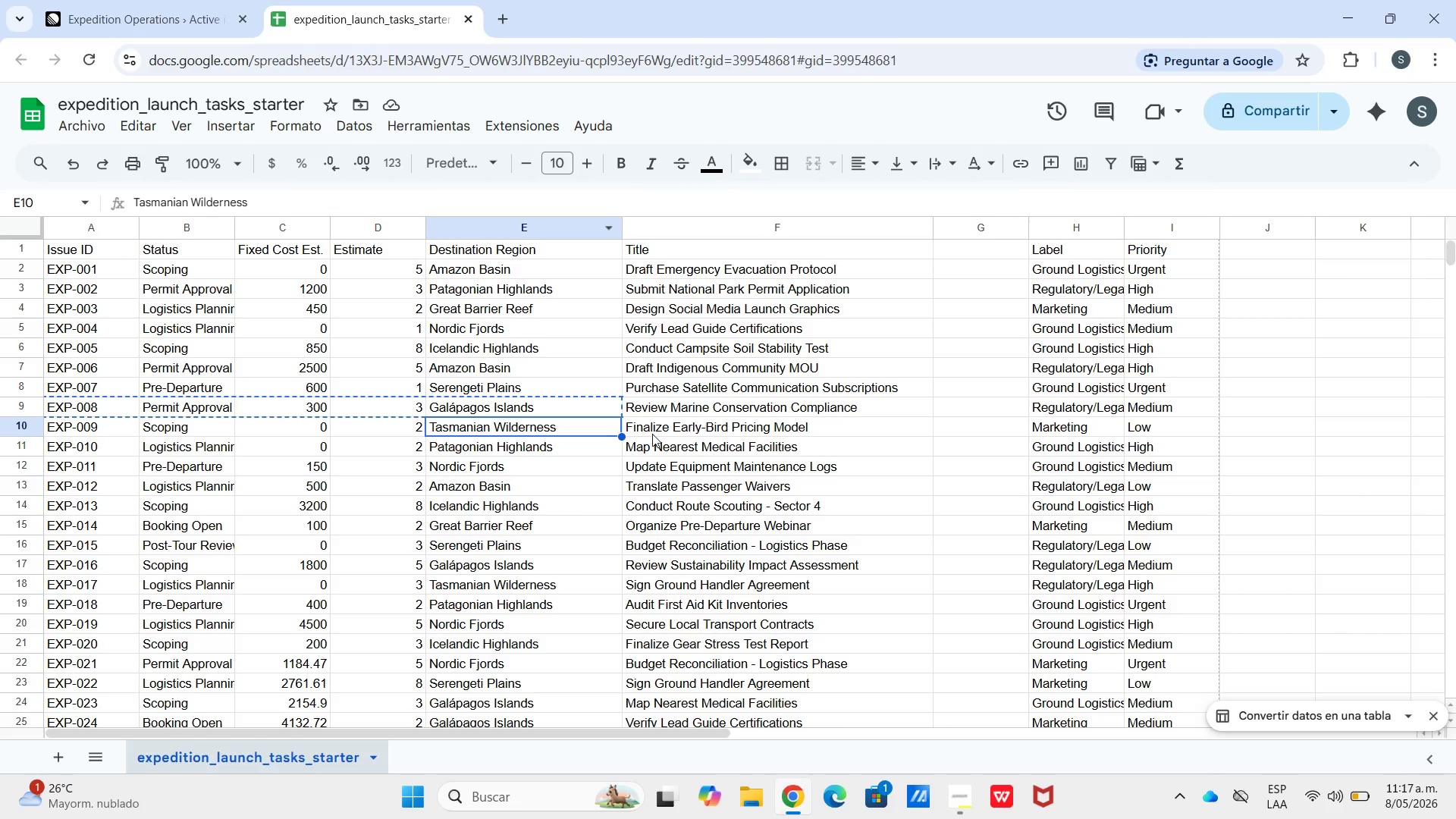 
left_click([653, 434])
 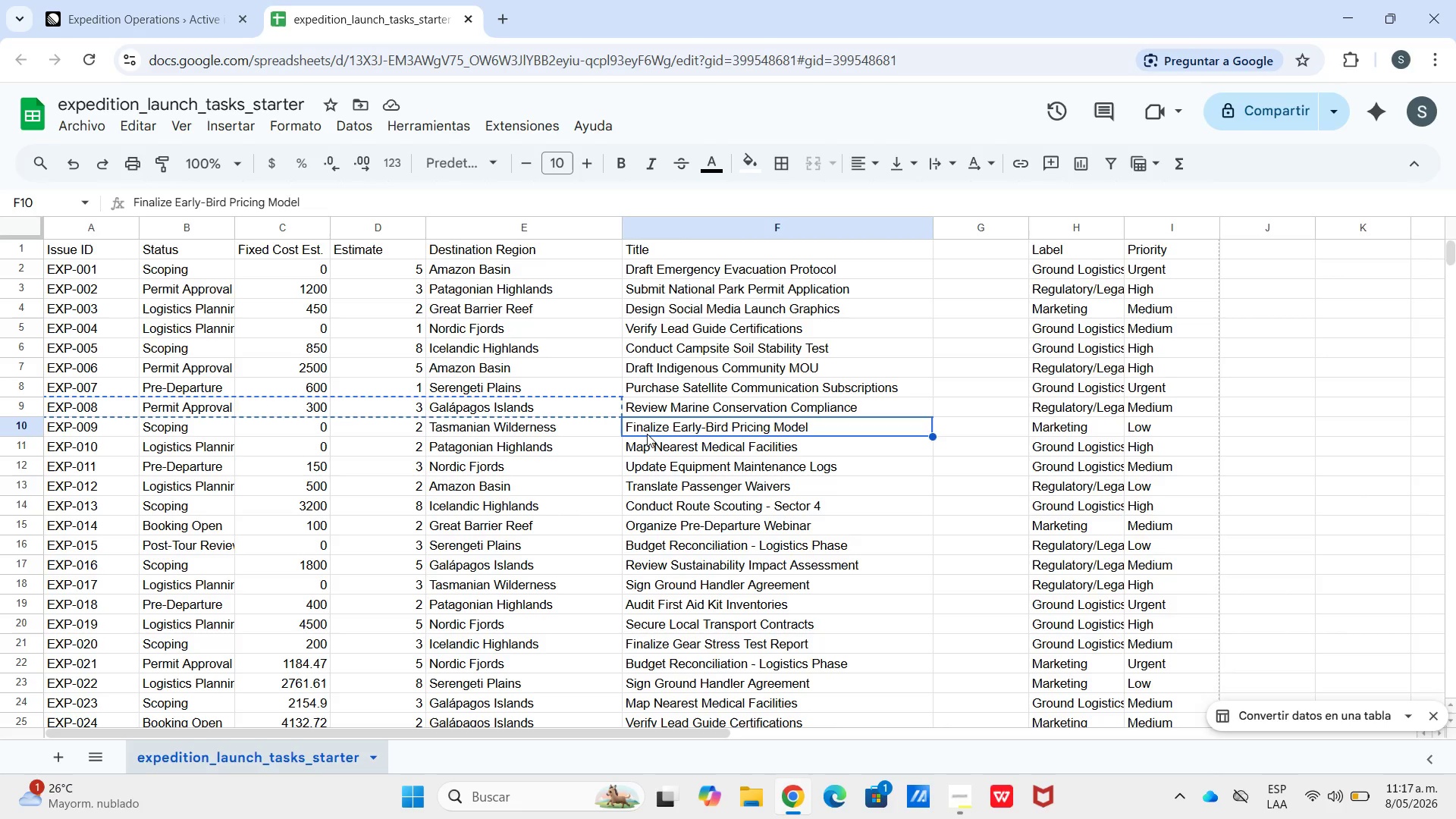 
key(Control+C)
 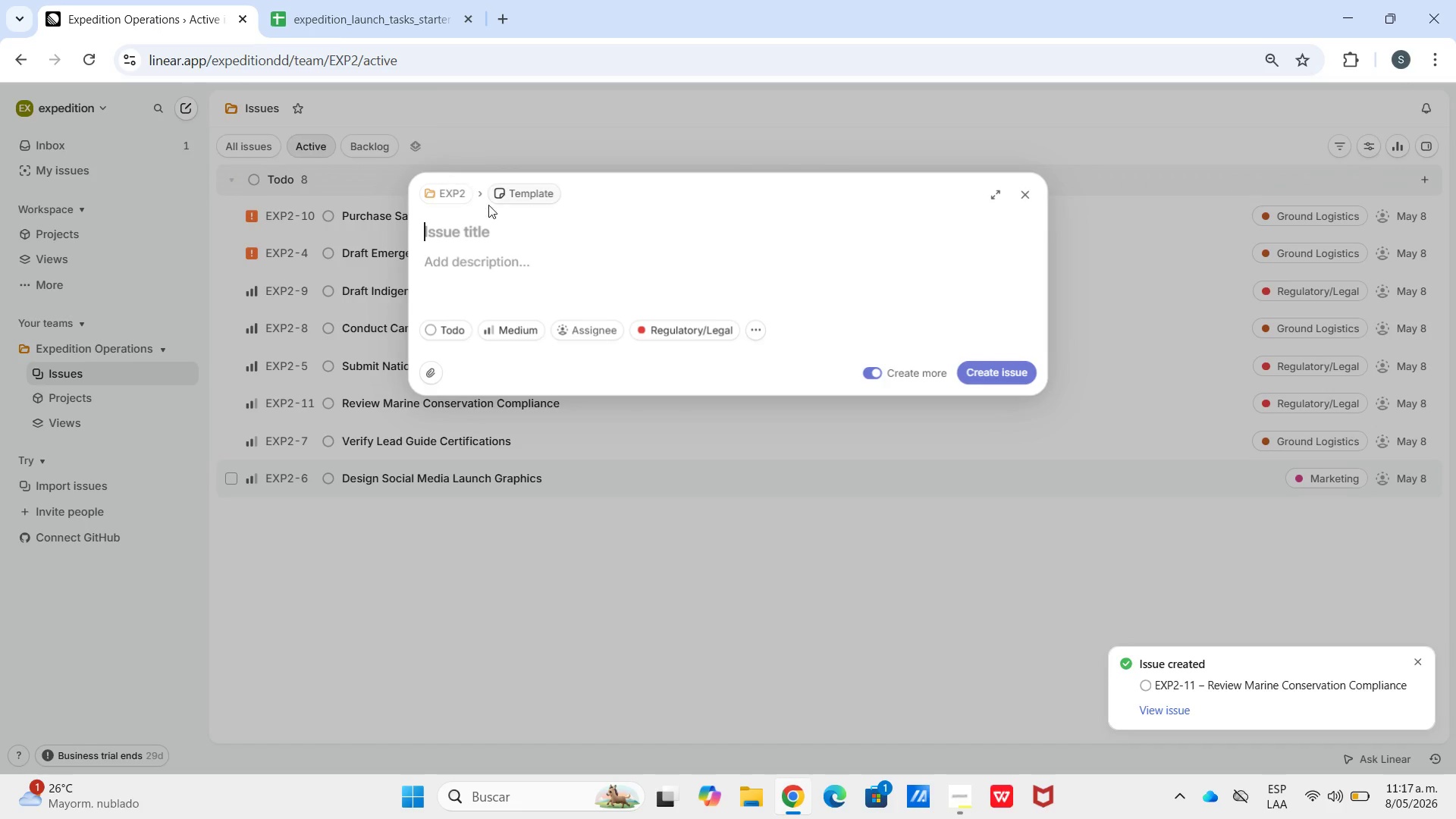 
key(Control+V)
 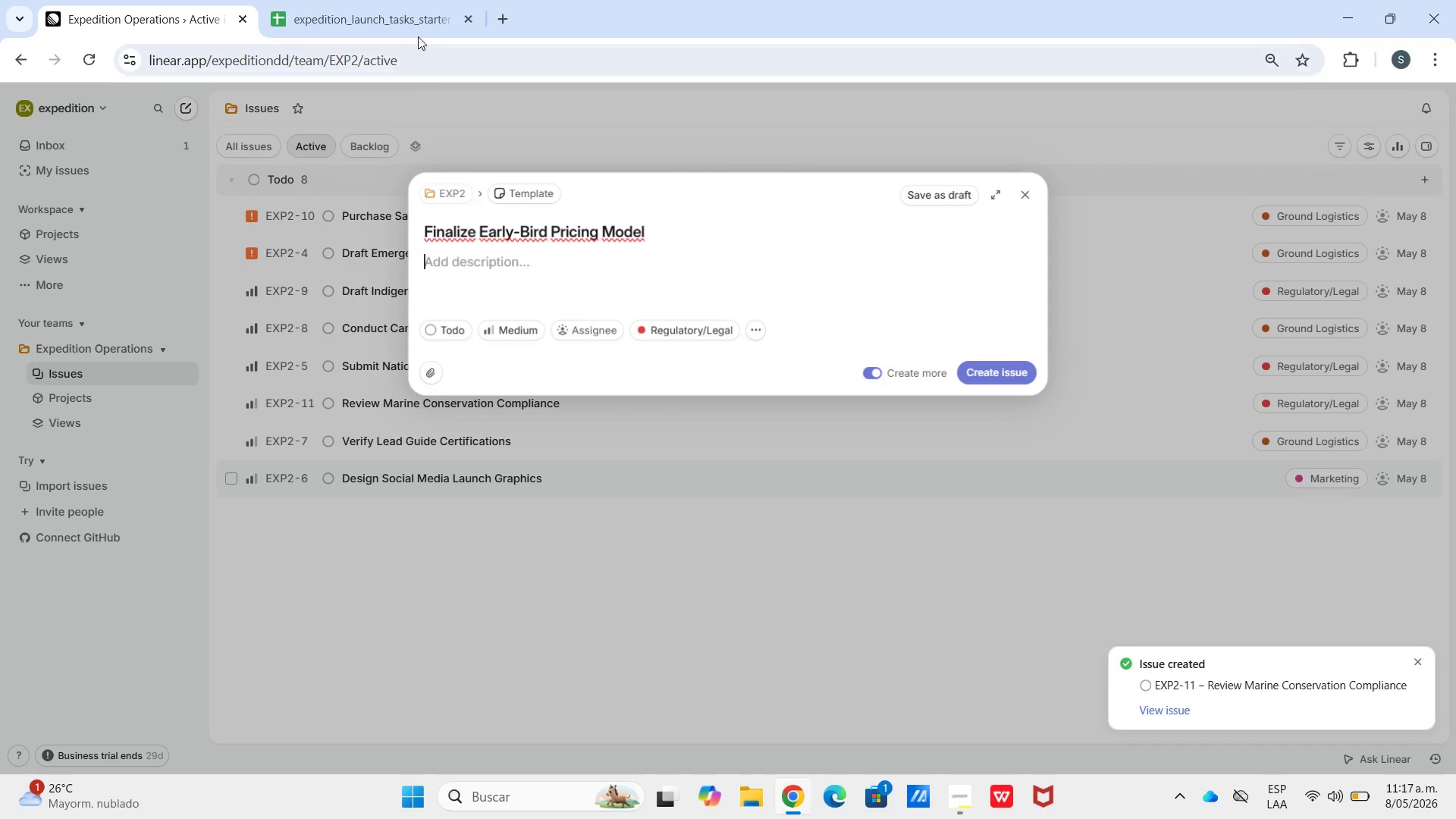 
left_click([415, 20])
 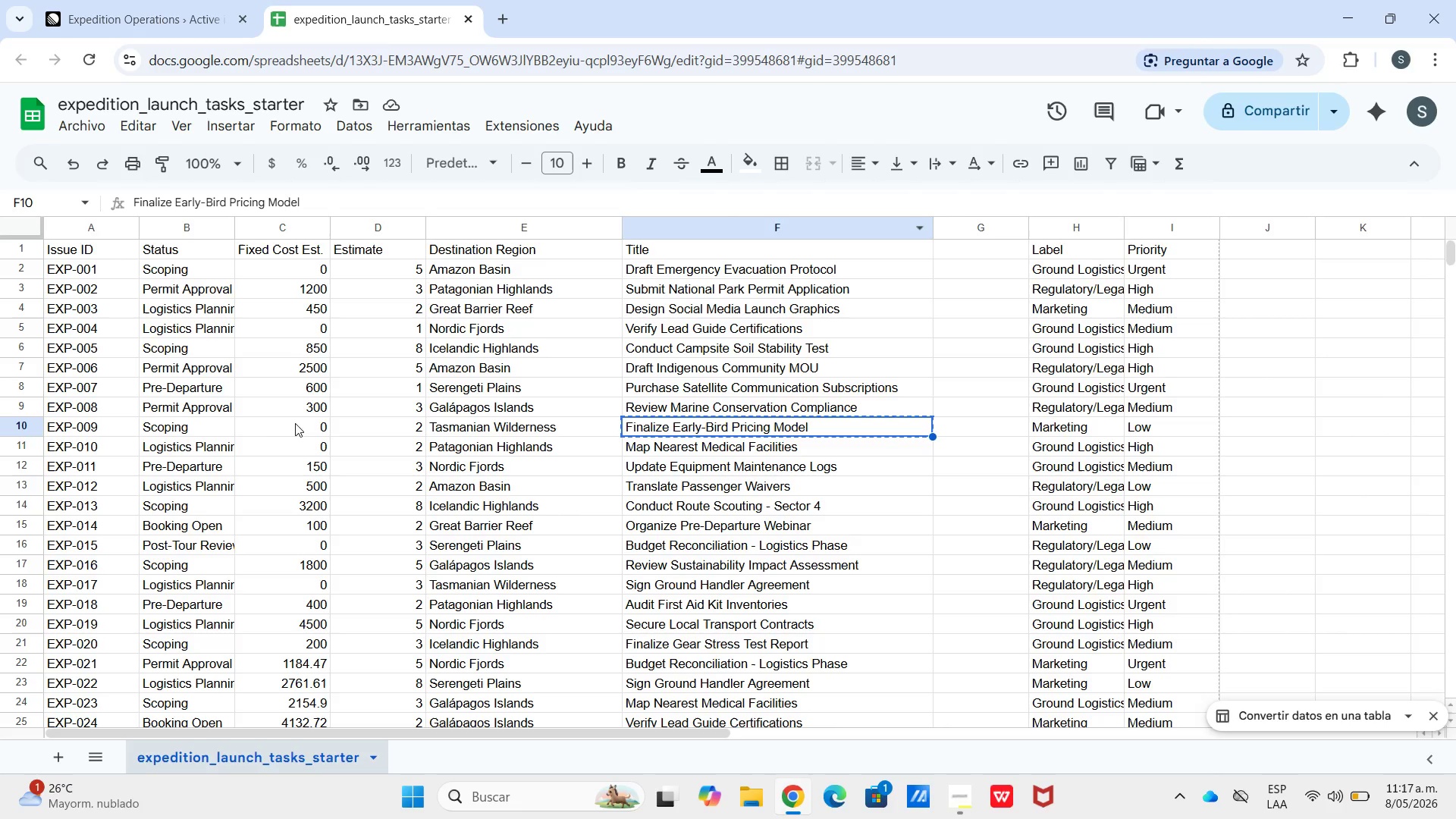 
scroll: coordinate [158, 428], scroll_direction: up, amount: 5.0
 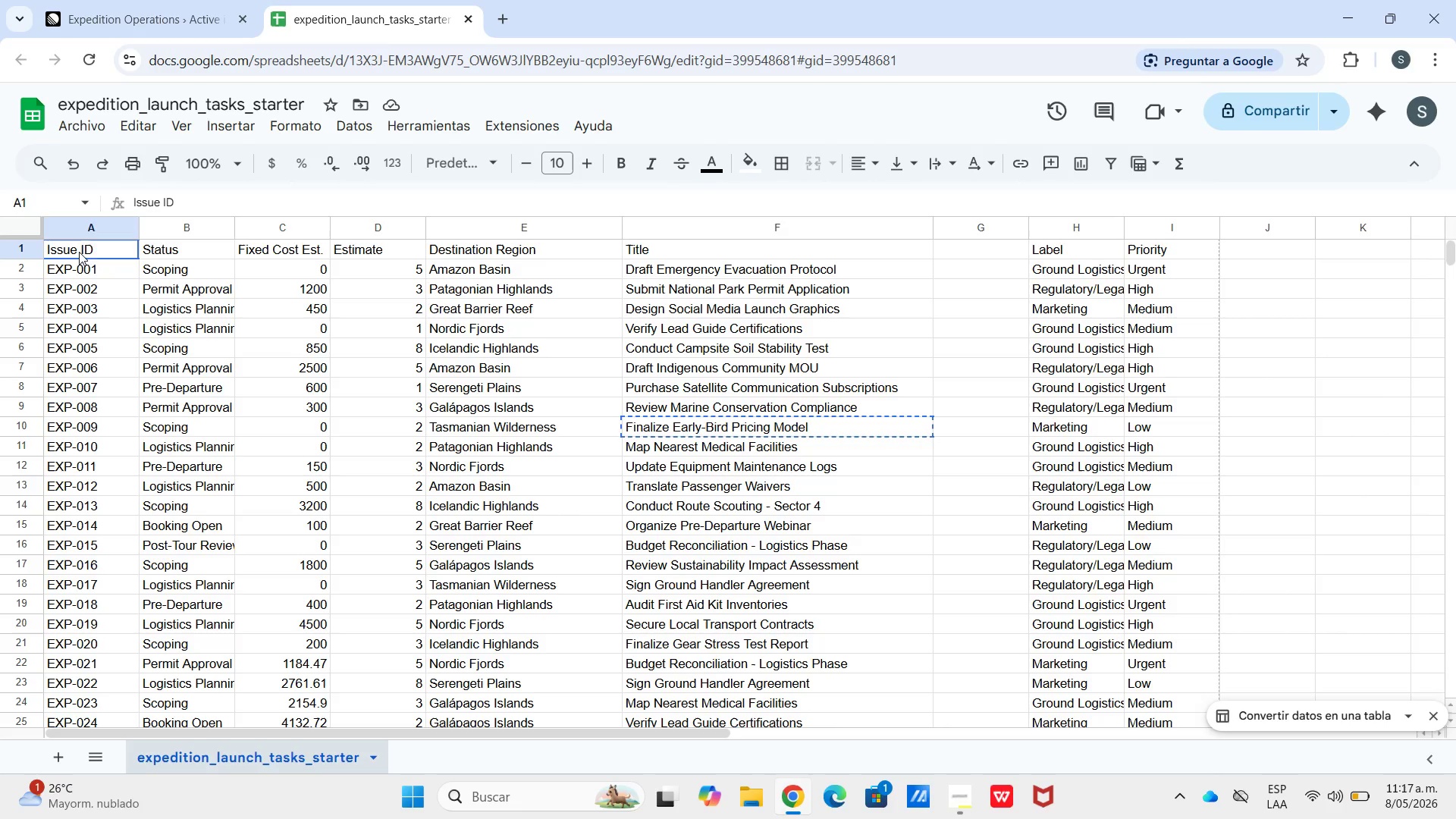 
left_click_drag(start_coordinate=[53, 247], to_coordinate=[548, 241])
 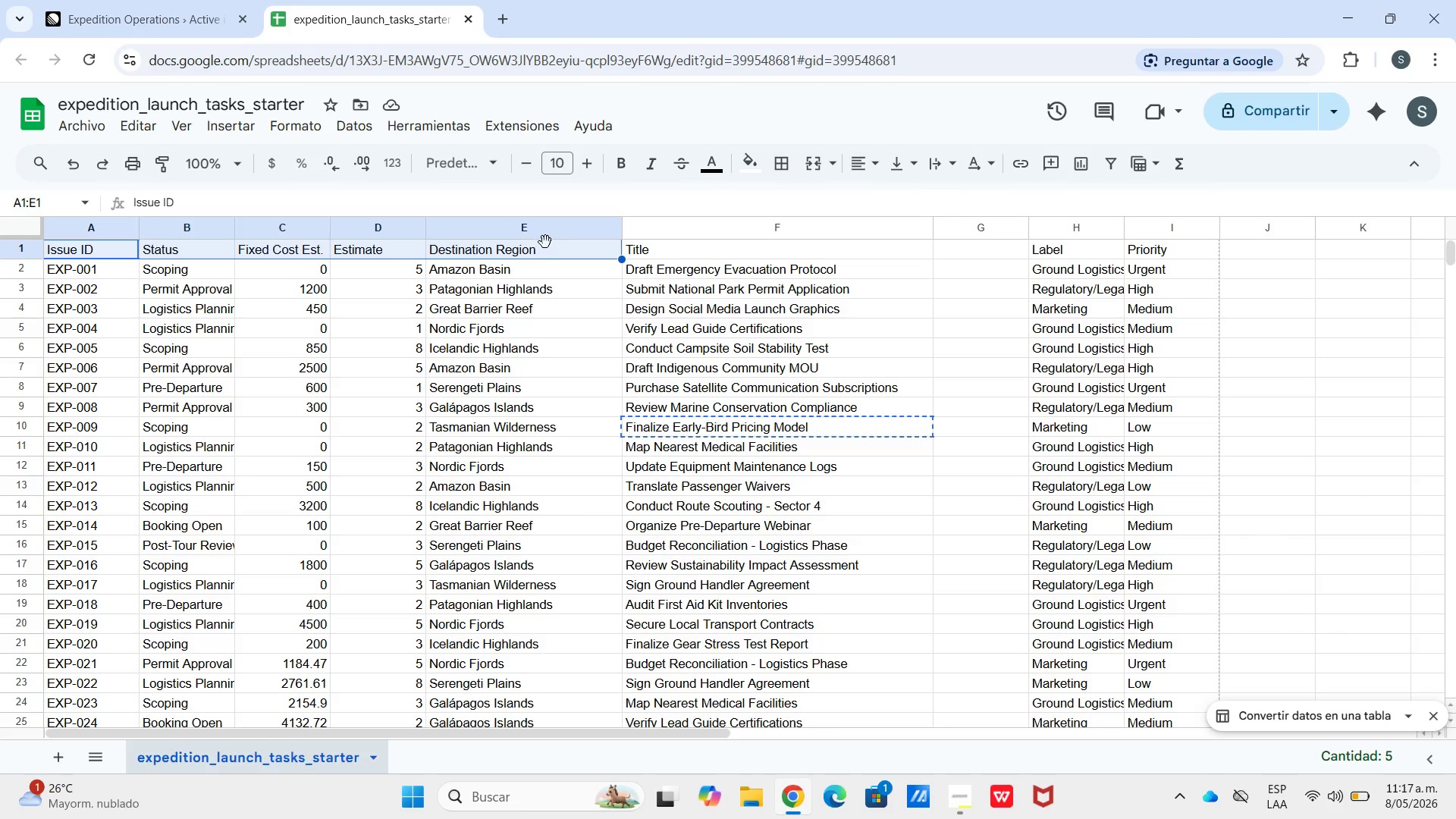 
hold_key(key=ControlLeft, duration=0.7)
 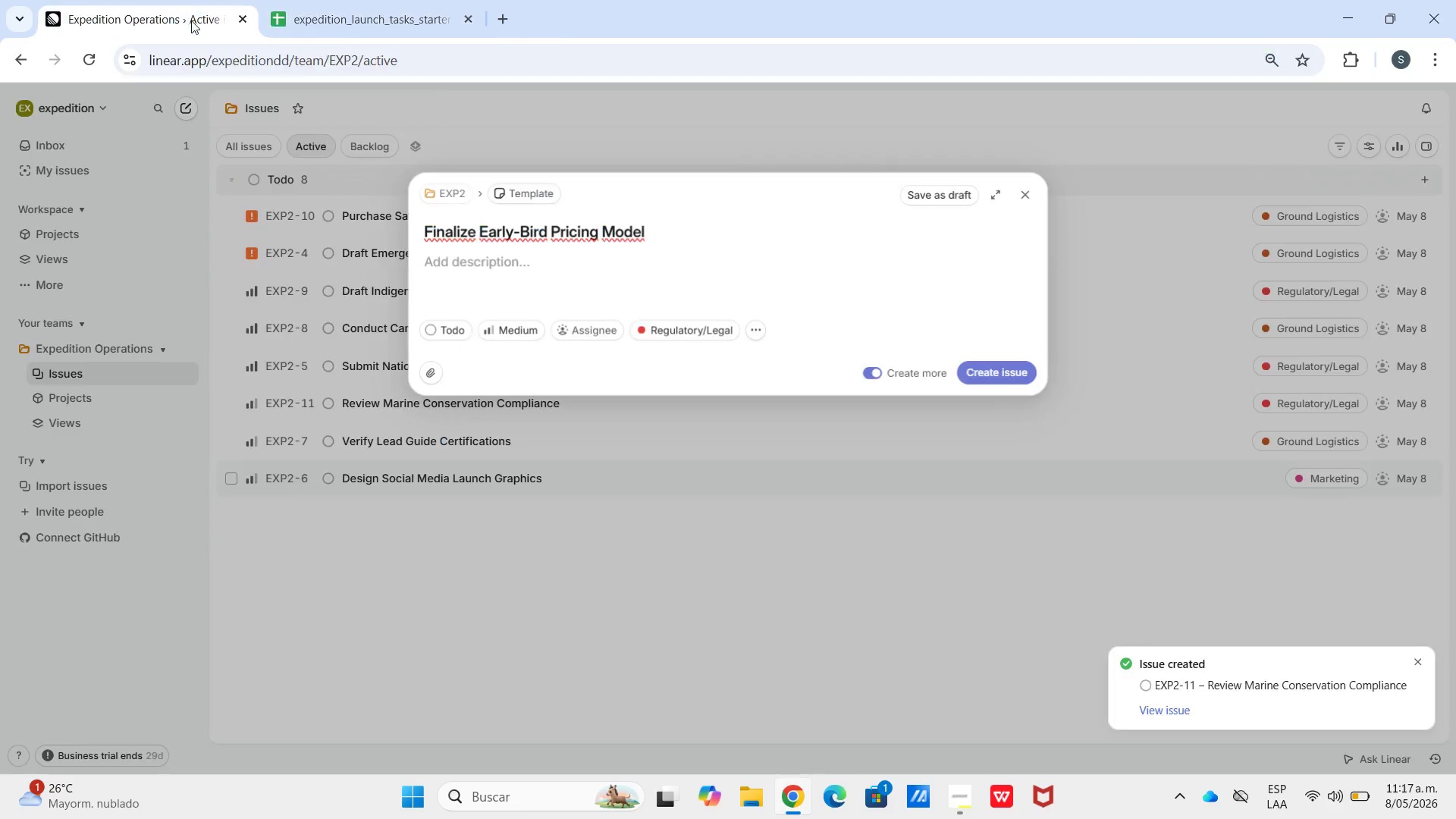 
hold_key(key=C, duration=0.31)
 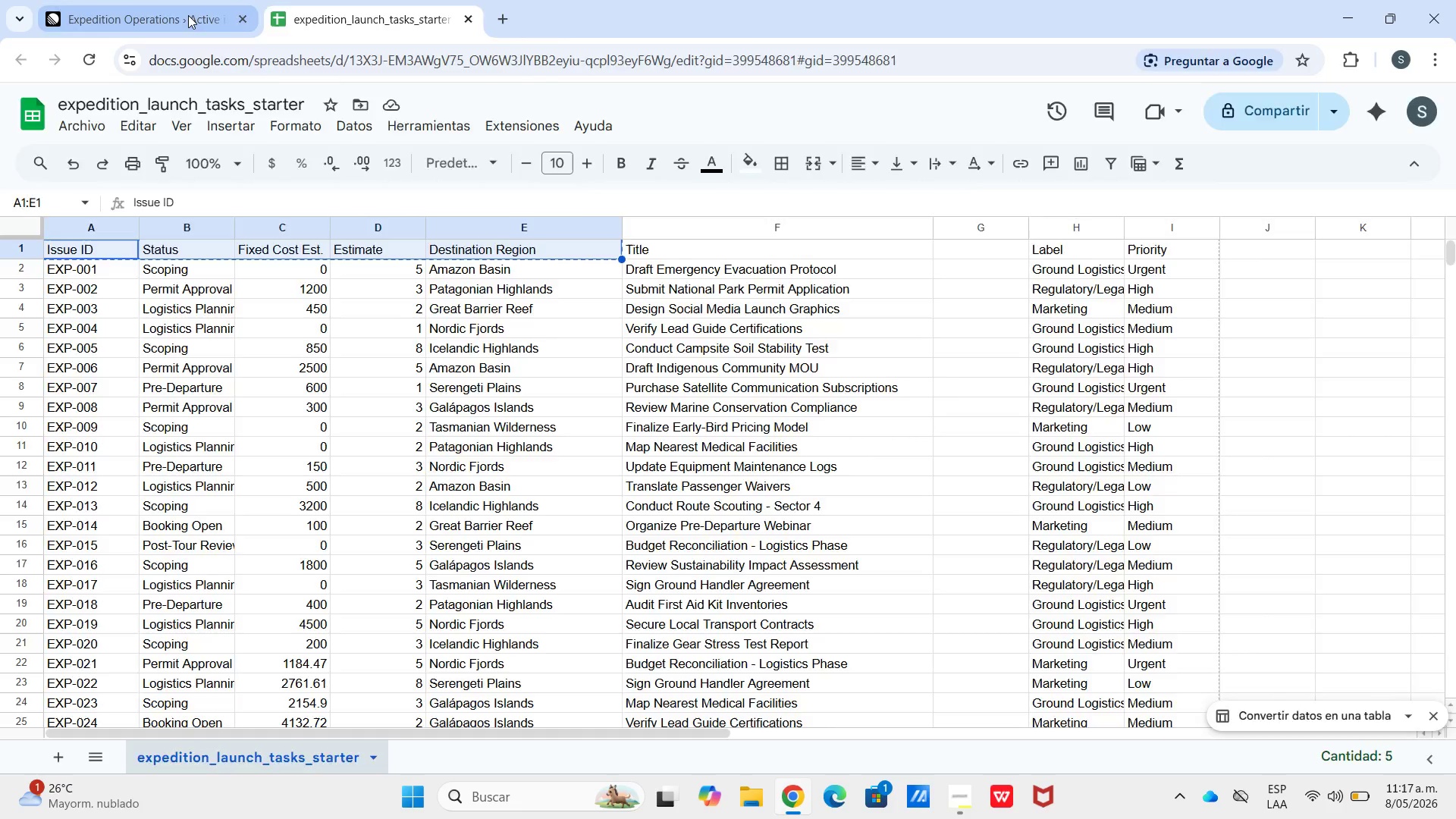 
left_click([188, 15])
 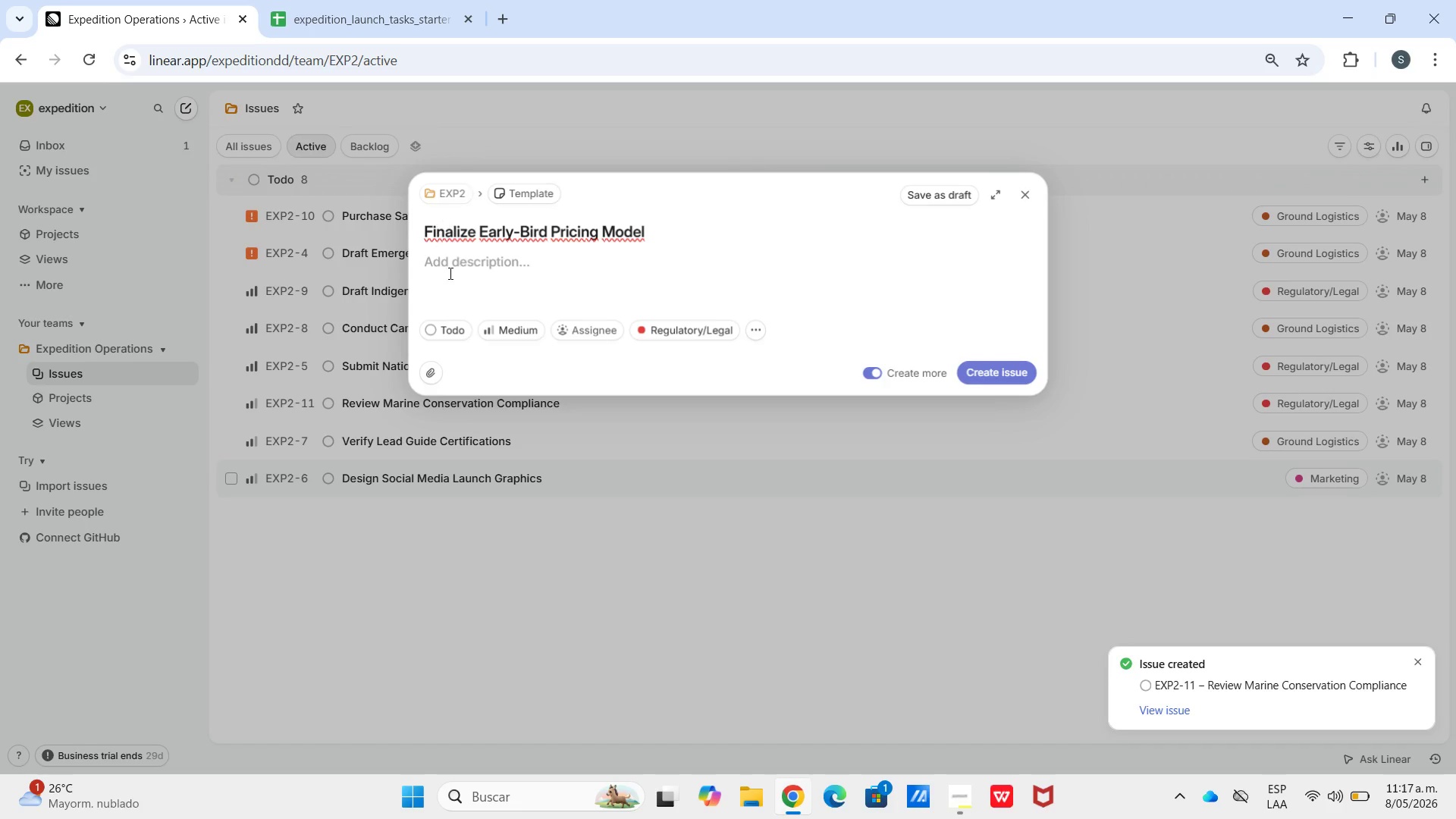 
key(Control+V)
 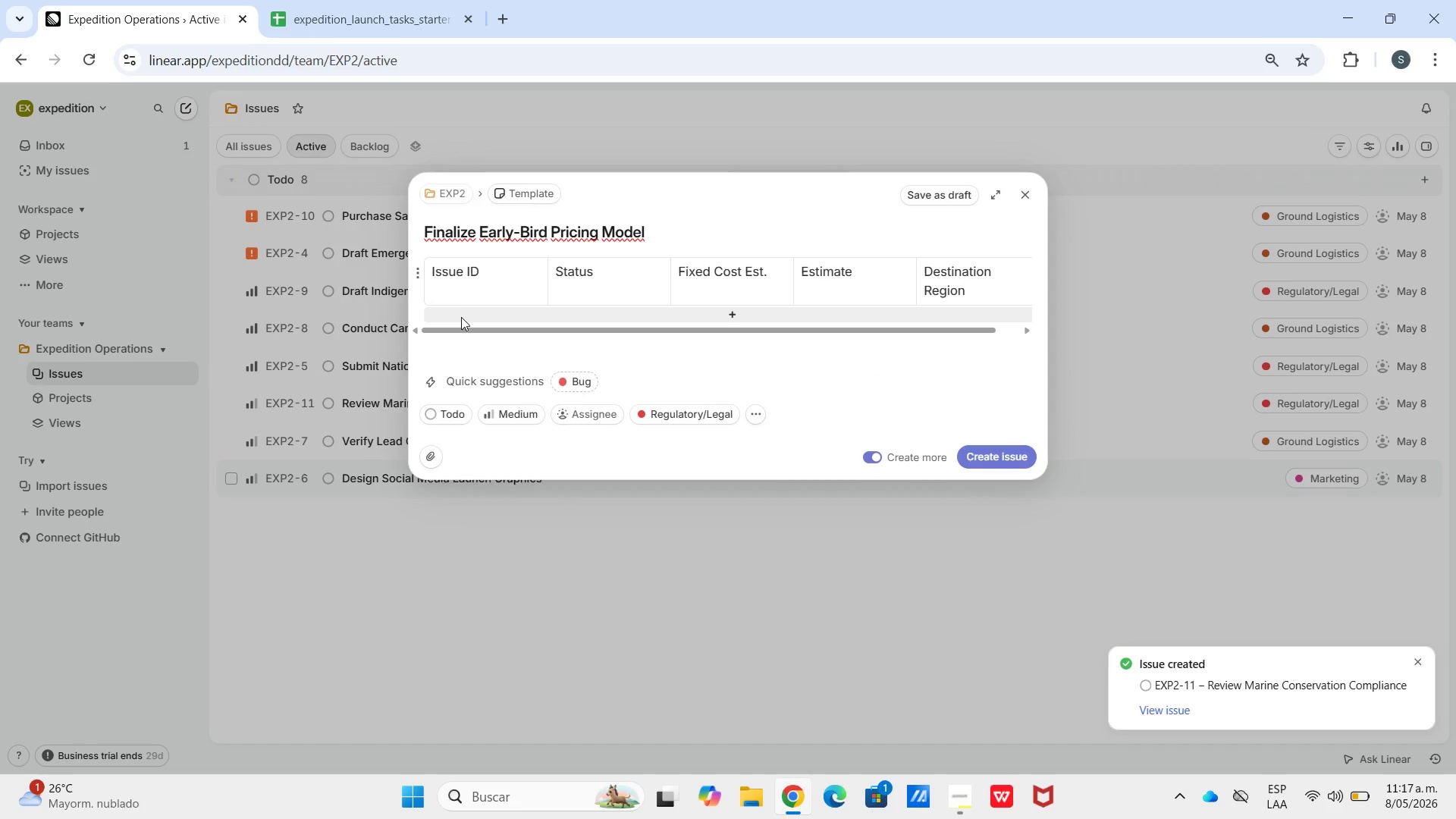 
left_click([463, 318])
 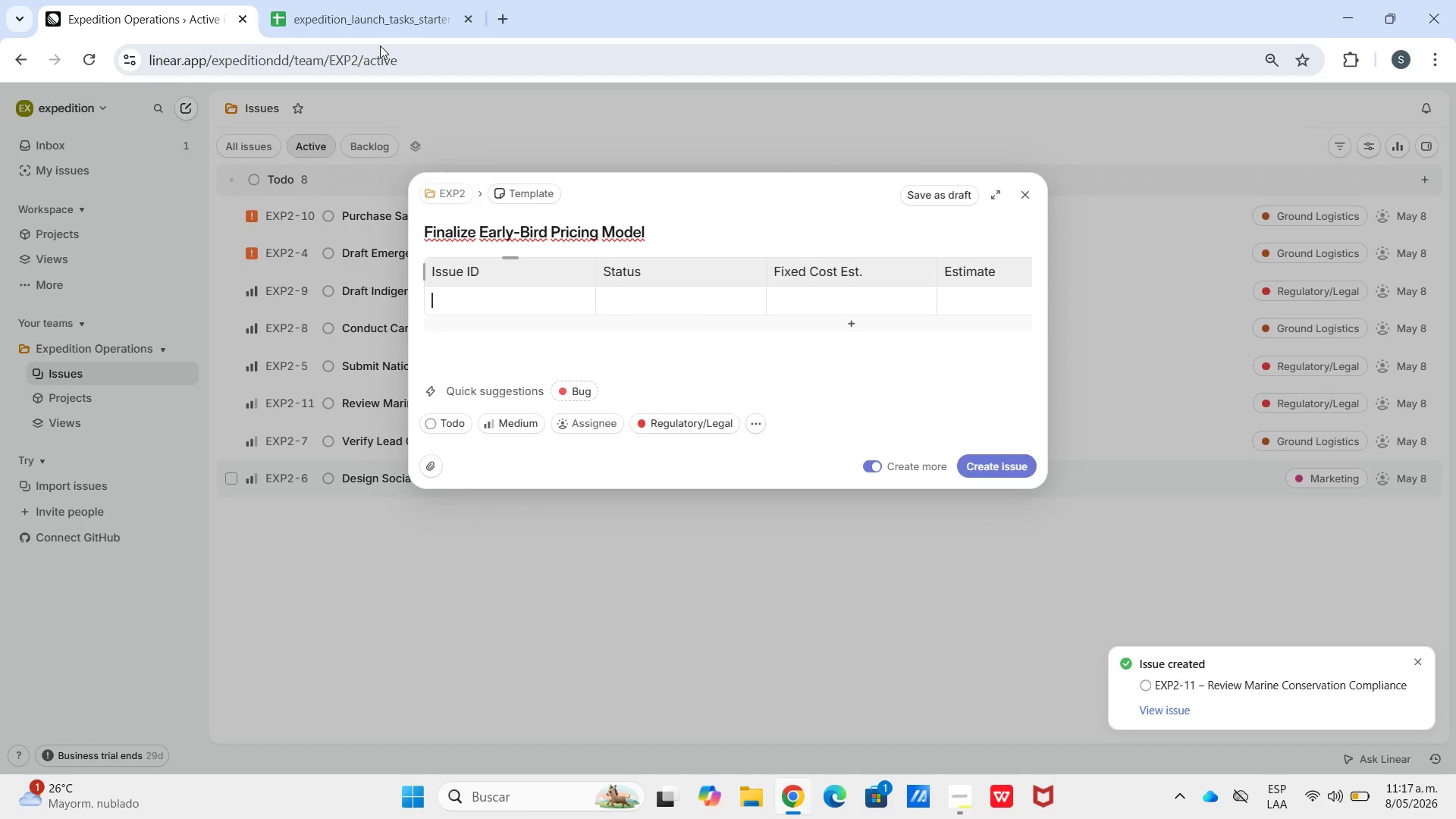 
left_click([380, 46])
 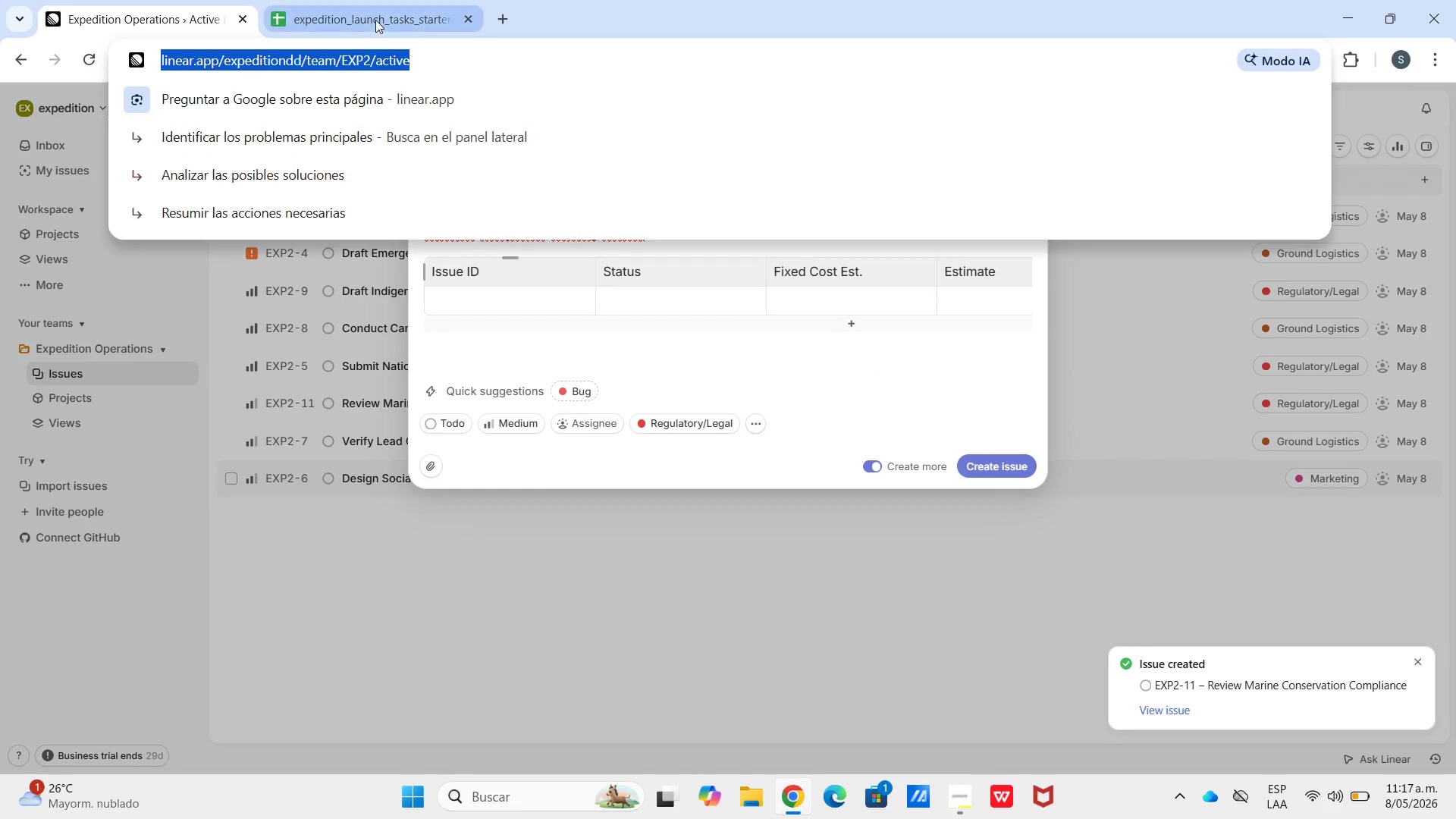 
left_click([375, 20])
 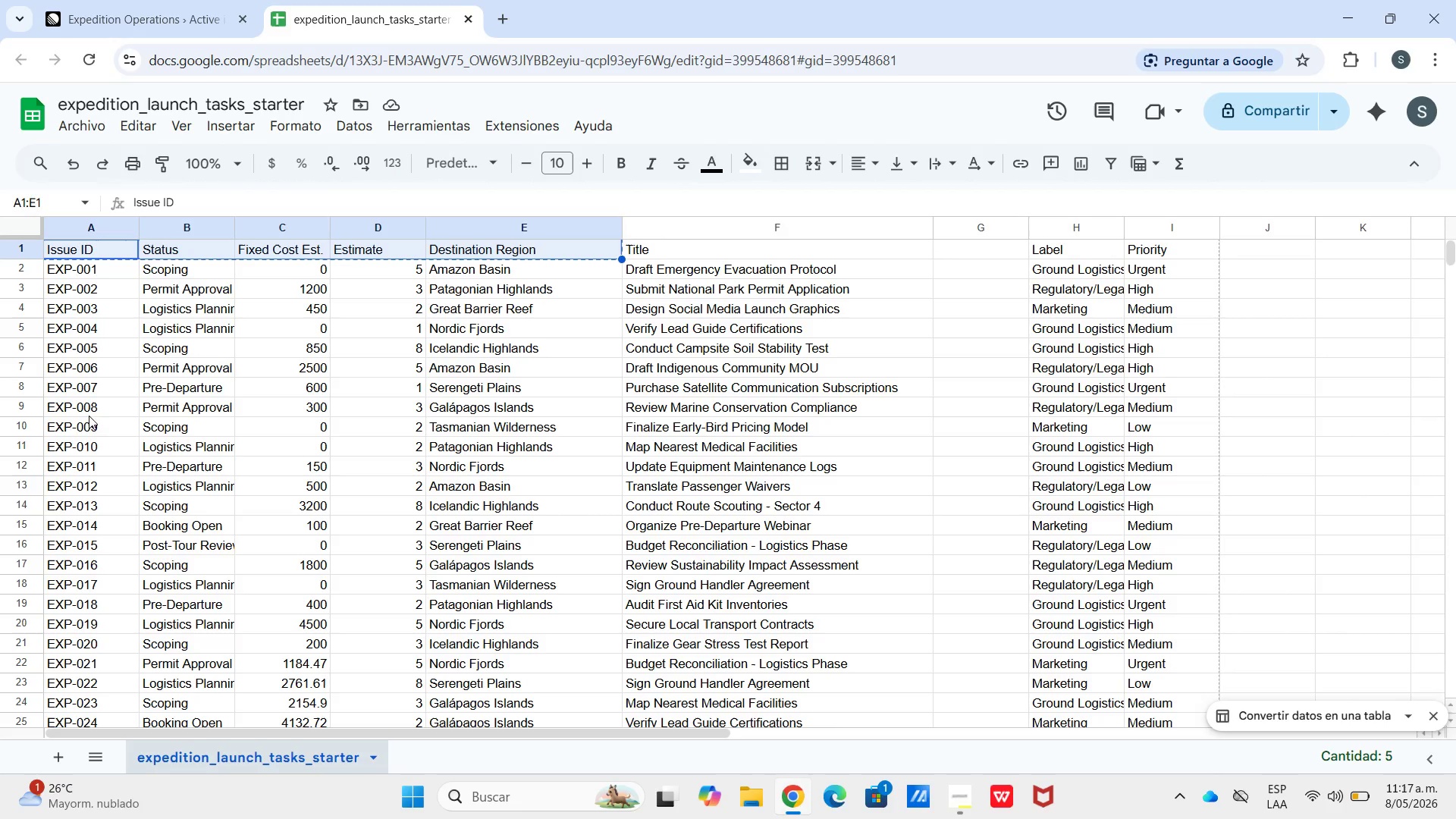 
left_click([91, 425])
 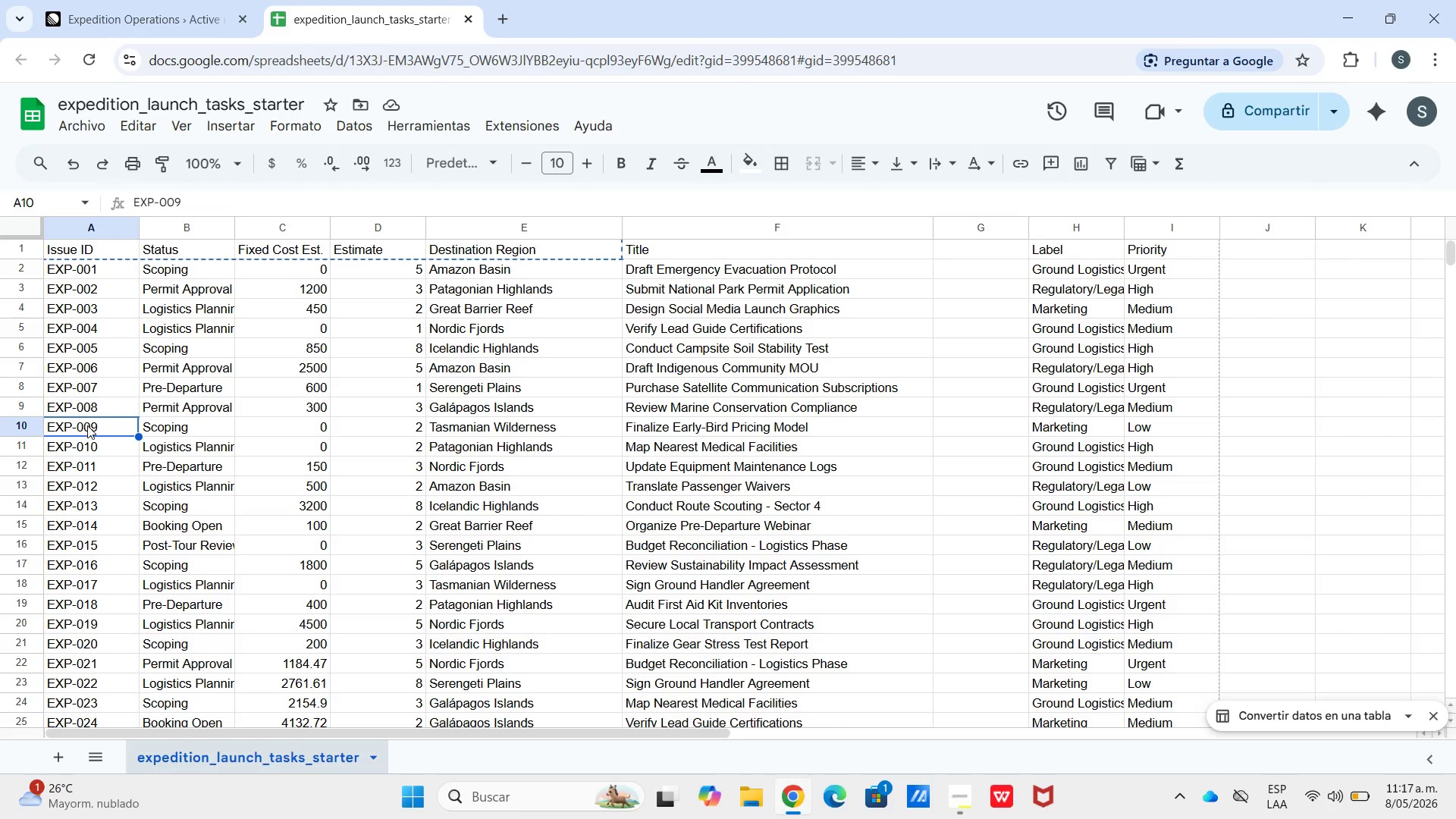 
left_click_drag(start_coordinate=[87, 425], to_coordinate=[453, 423])
 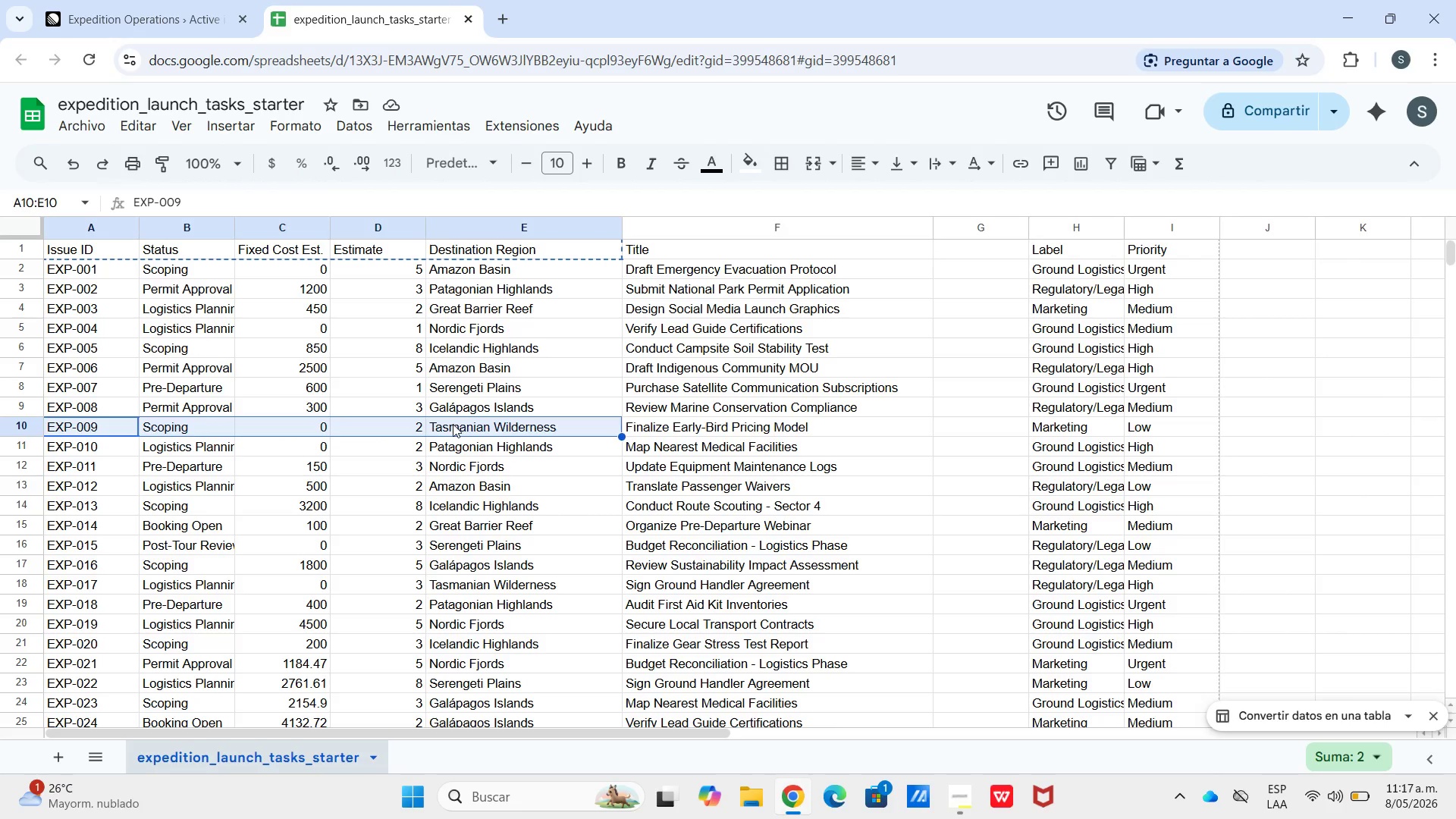 
key(Control+C)
 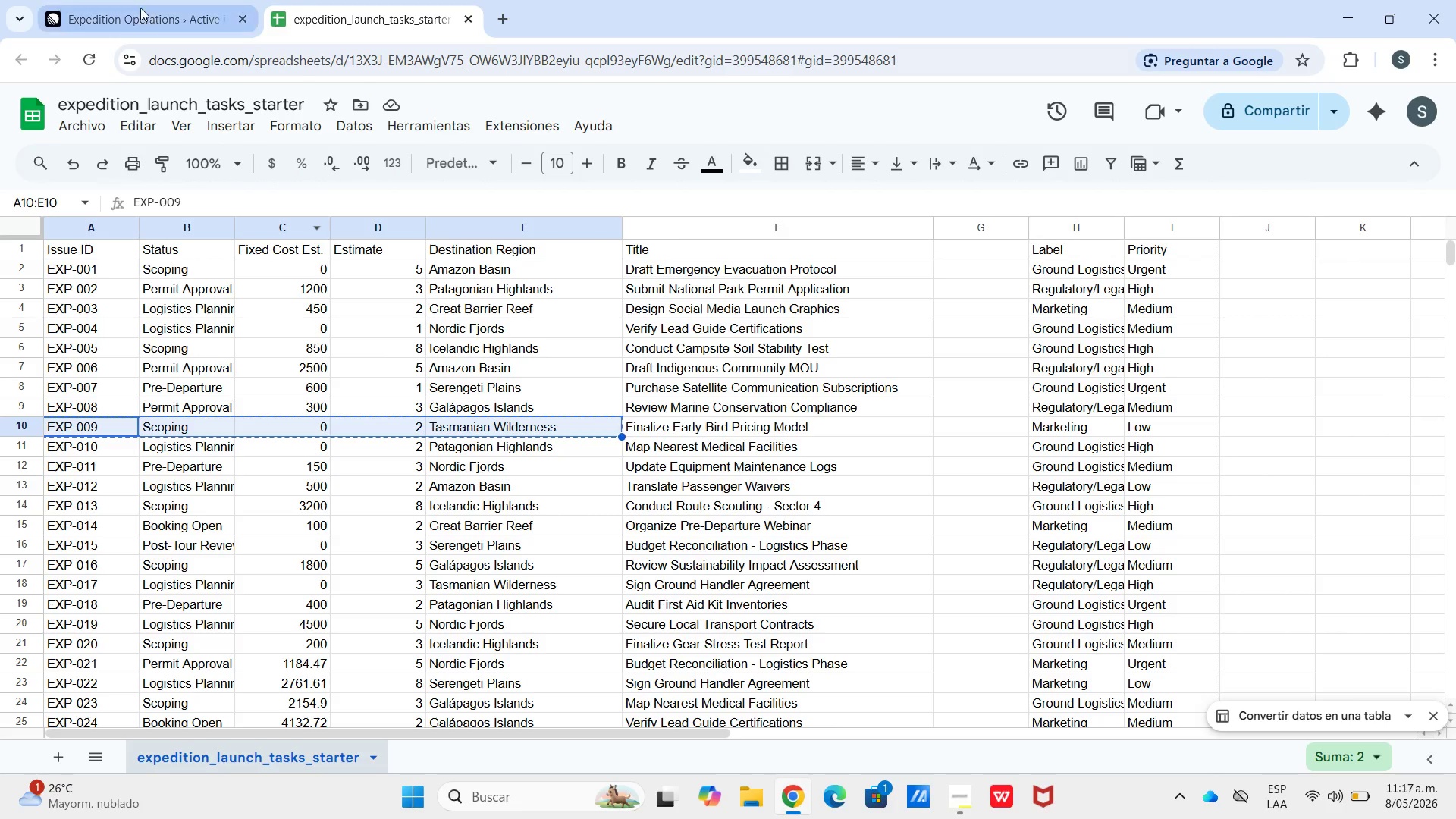 
left_click([140, 0])
 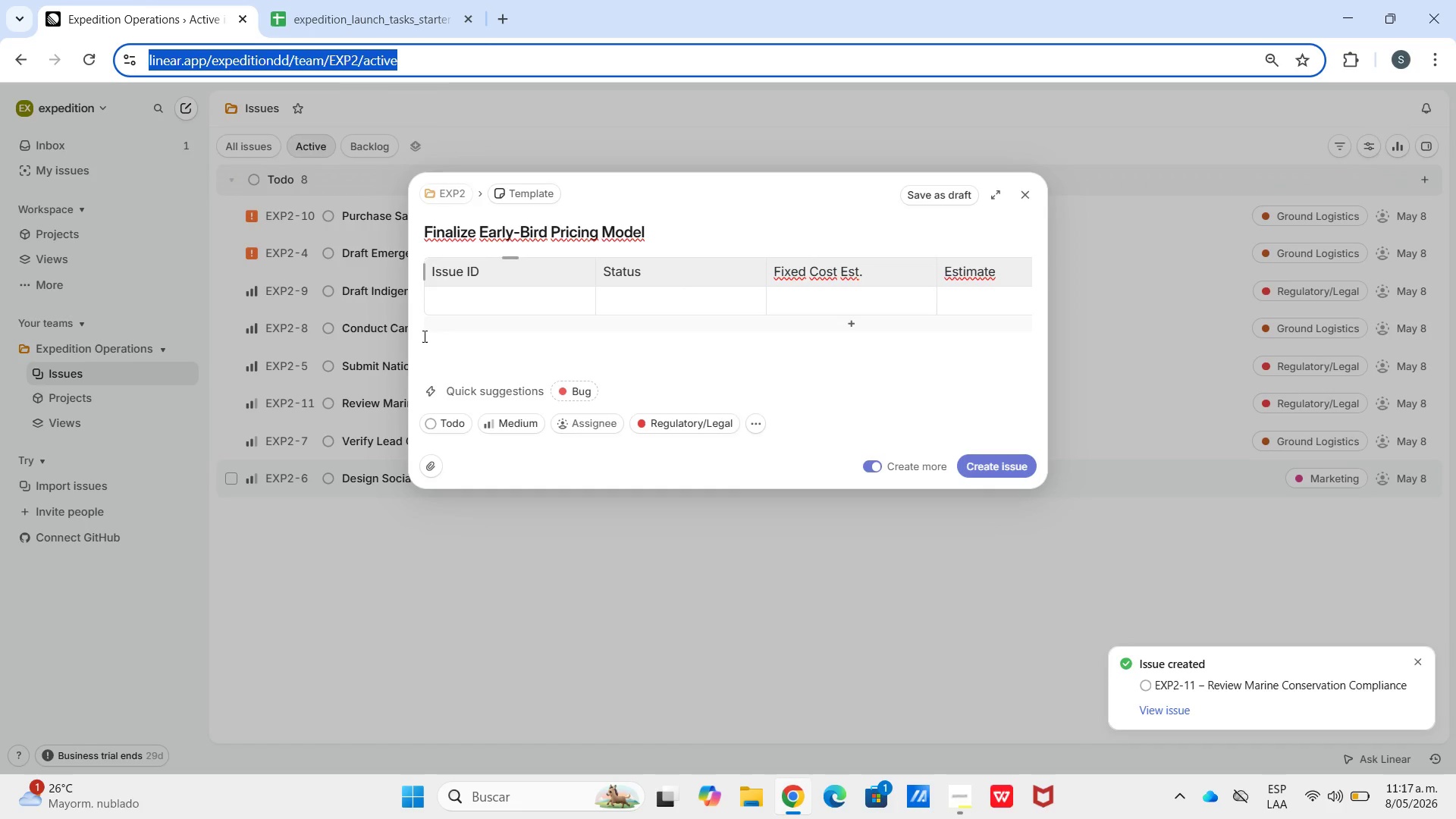 
hold_key(key=ControlLeft, duration=0.58)
left_click([460, 314])
 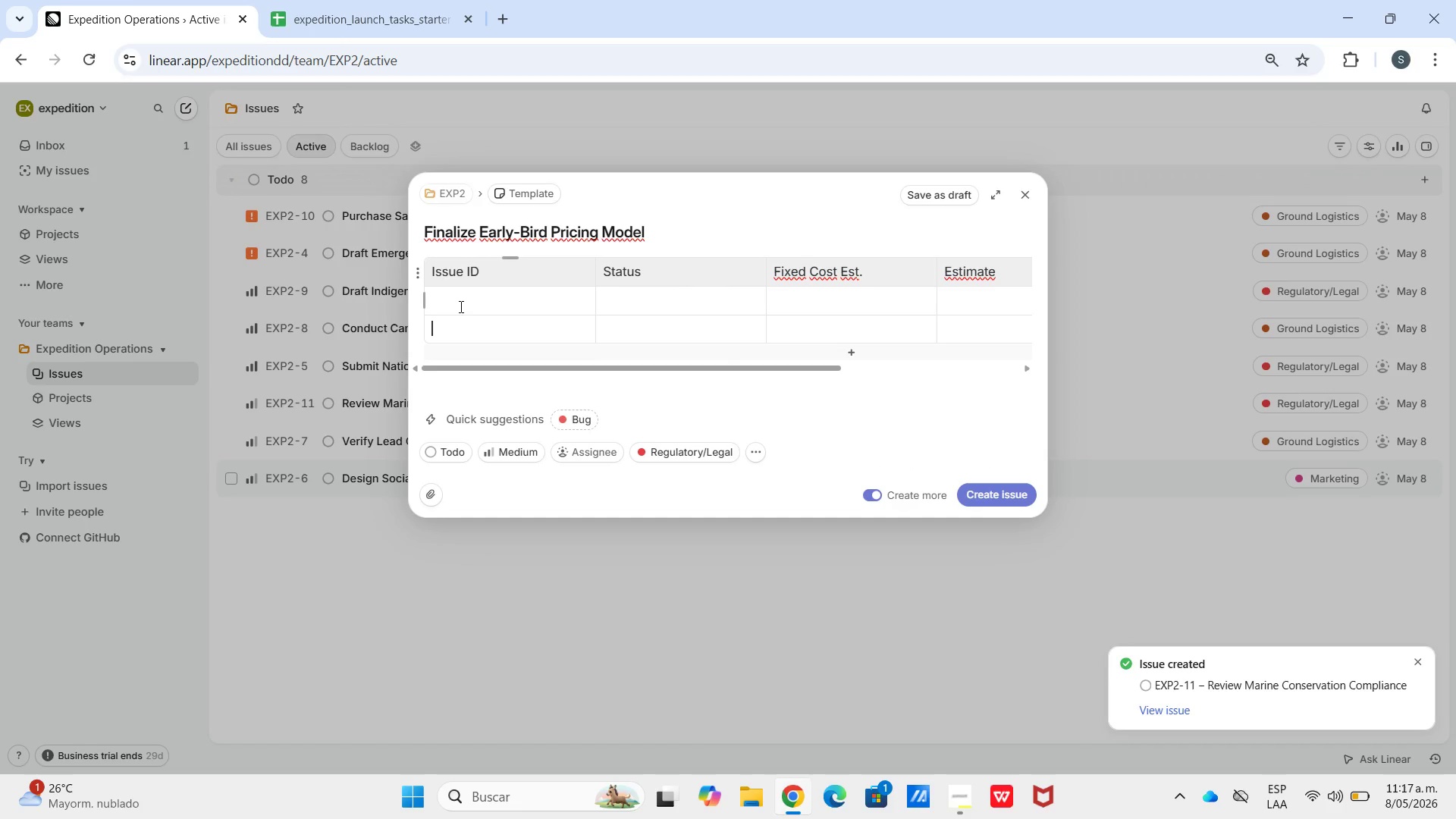 
hold_key(key=ControlLeft, duration=0.45)
 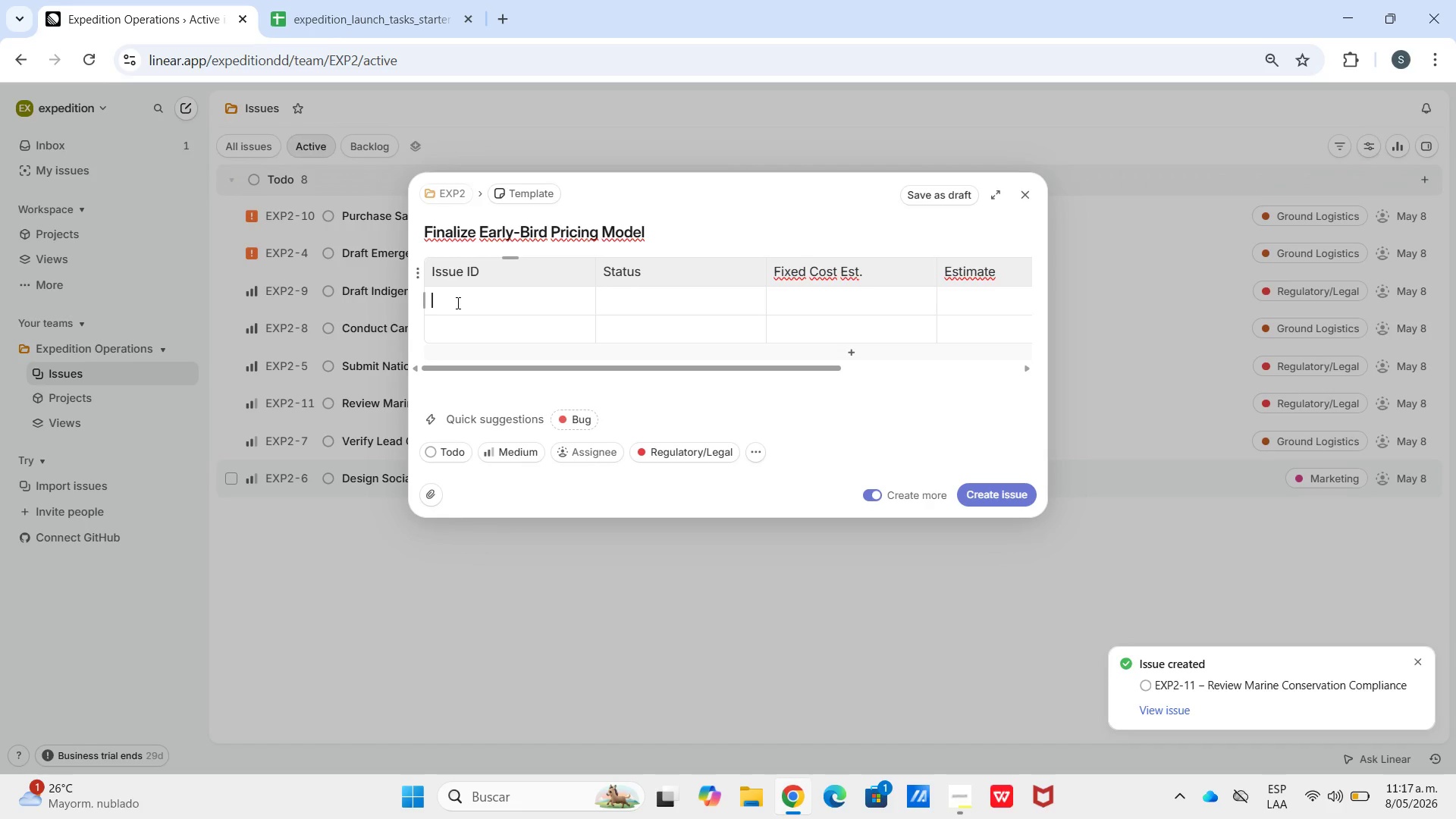 
key(Control+V)
 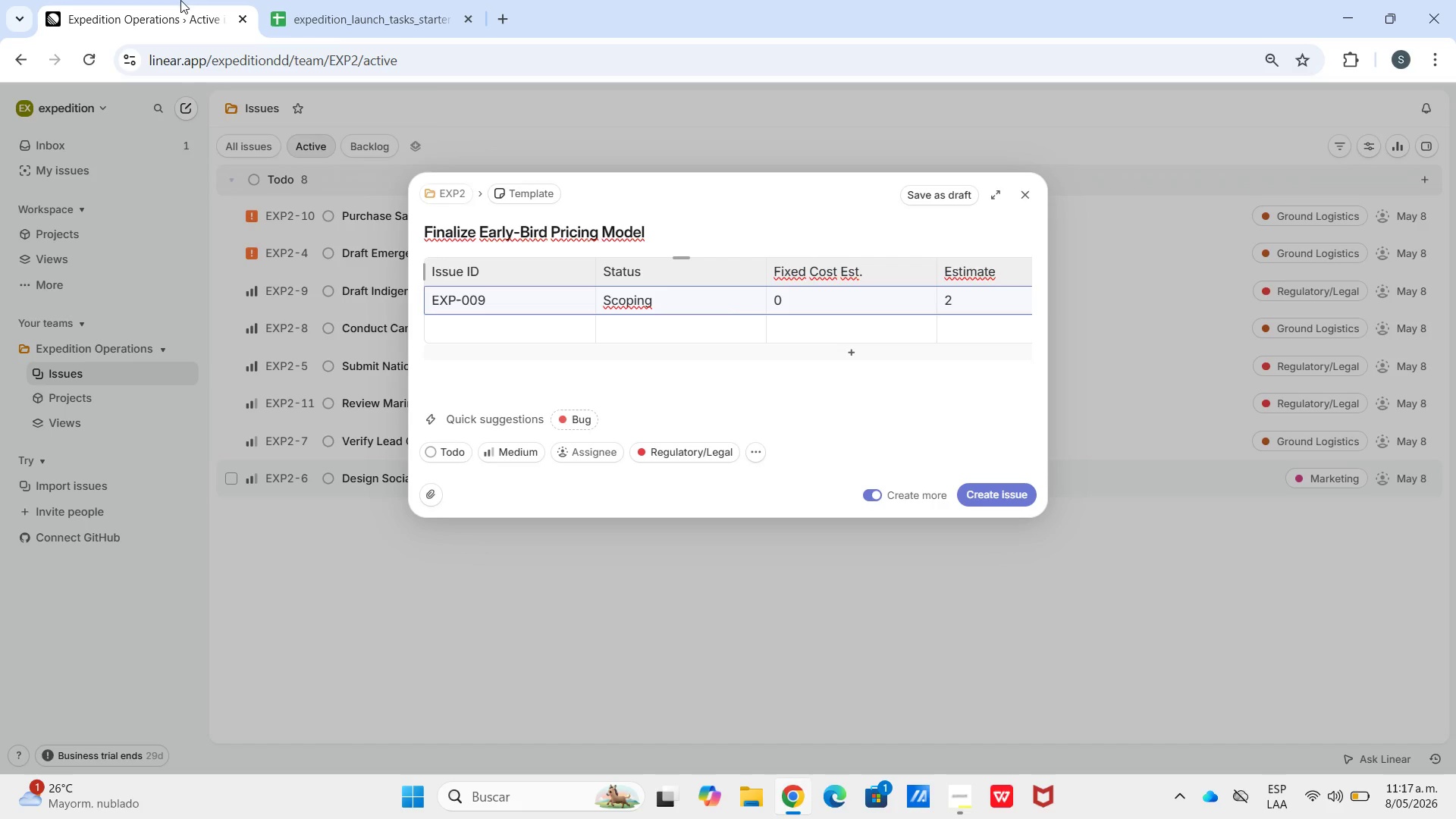 
left_click([698, 456])
 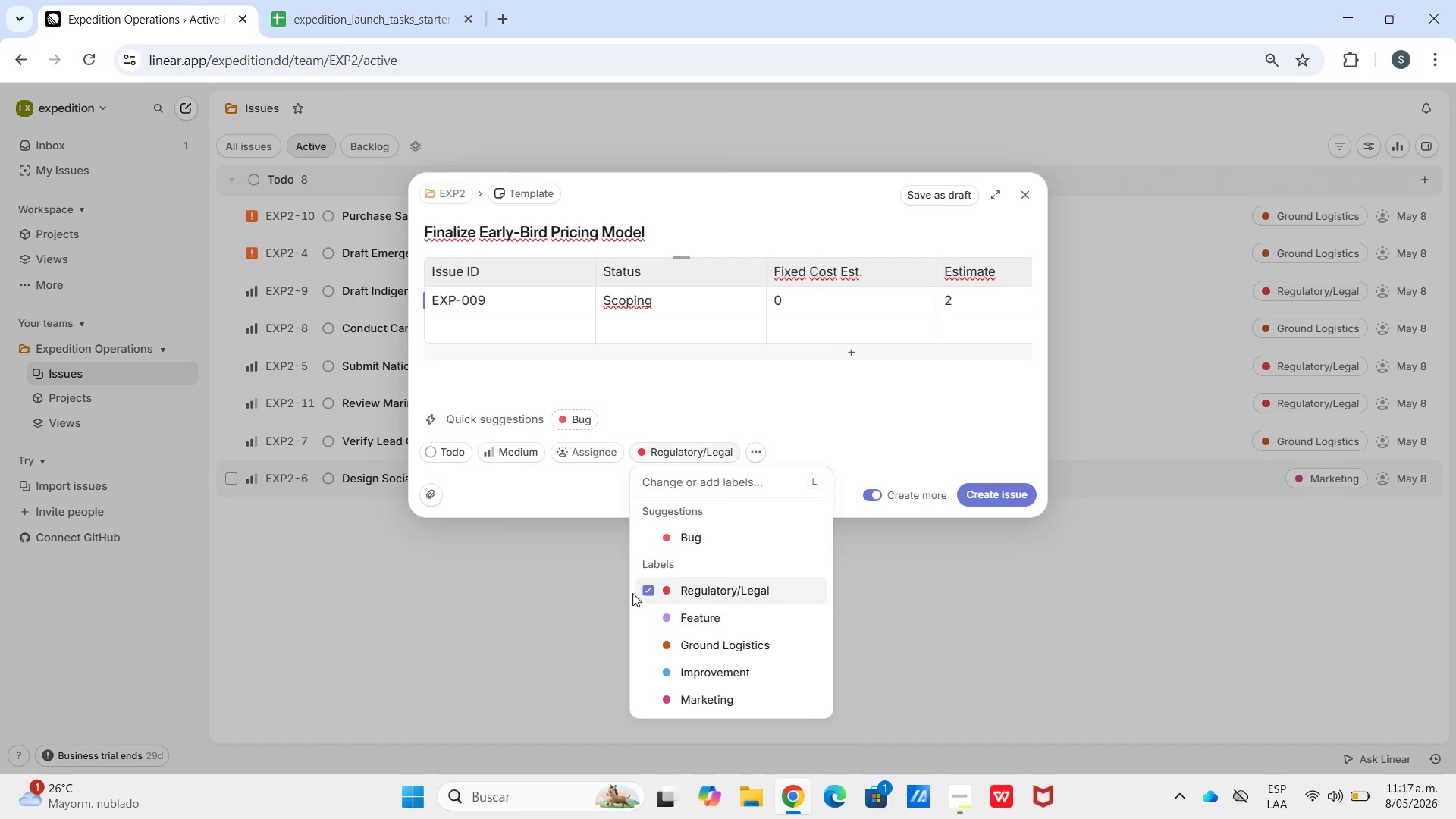 
left_click([617, 590])
 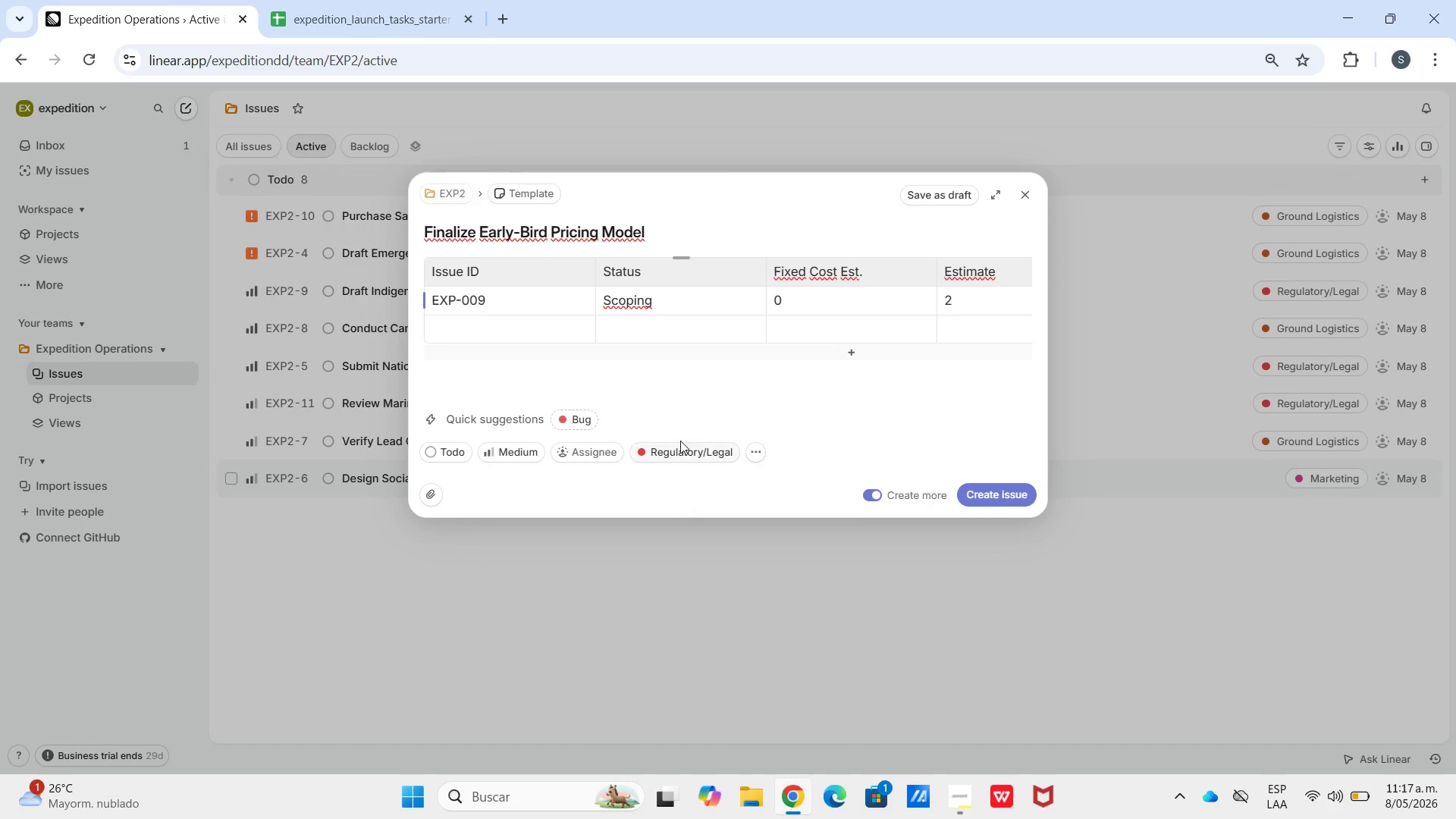 
left_click([683, 447])
 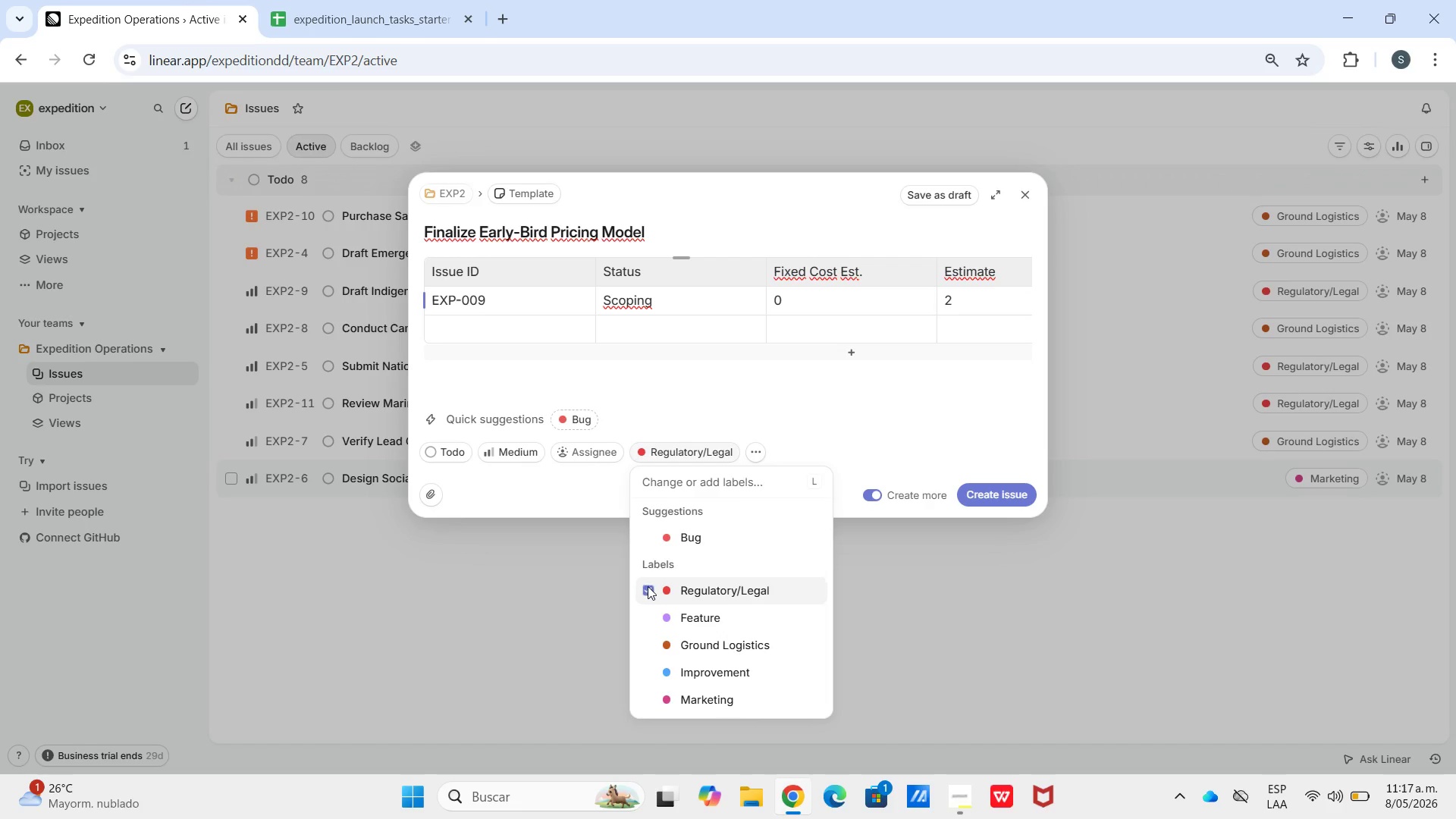 
left_click([645, 587])
 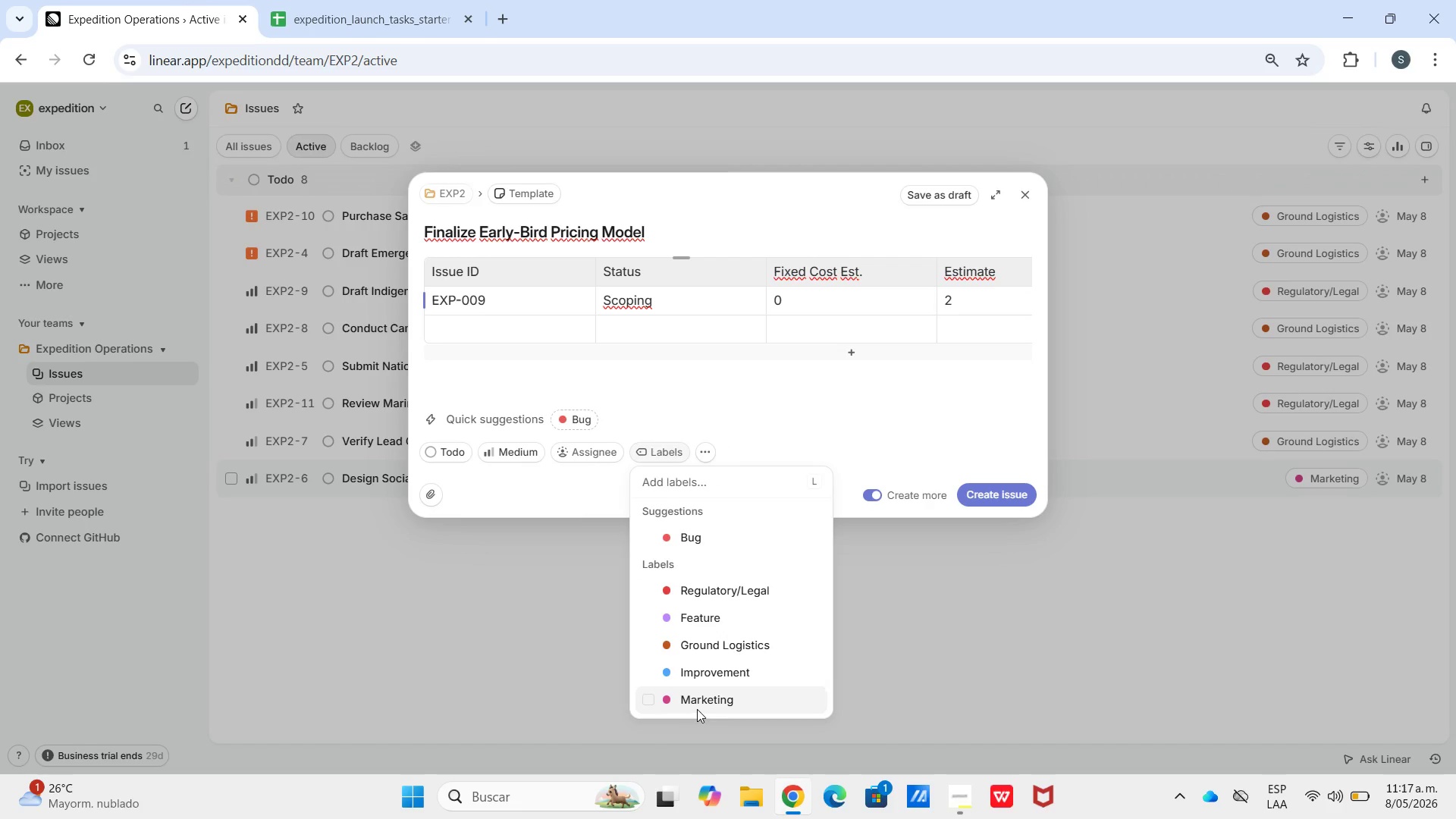 
left_click([697, 709])
 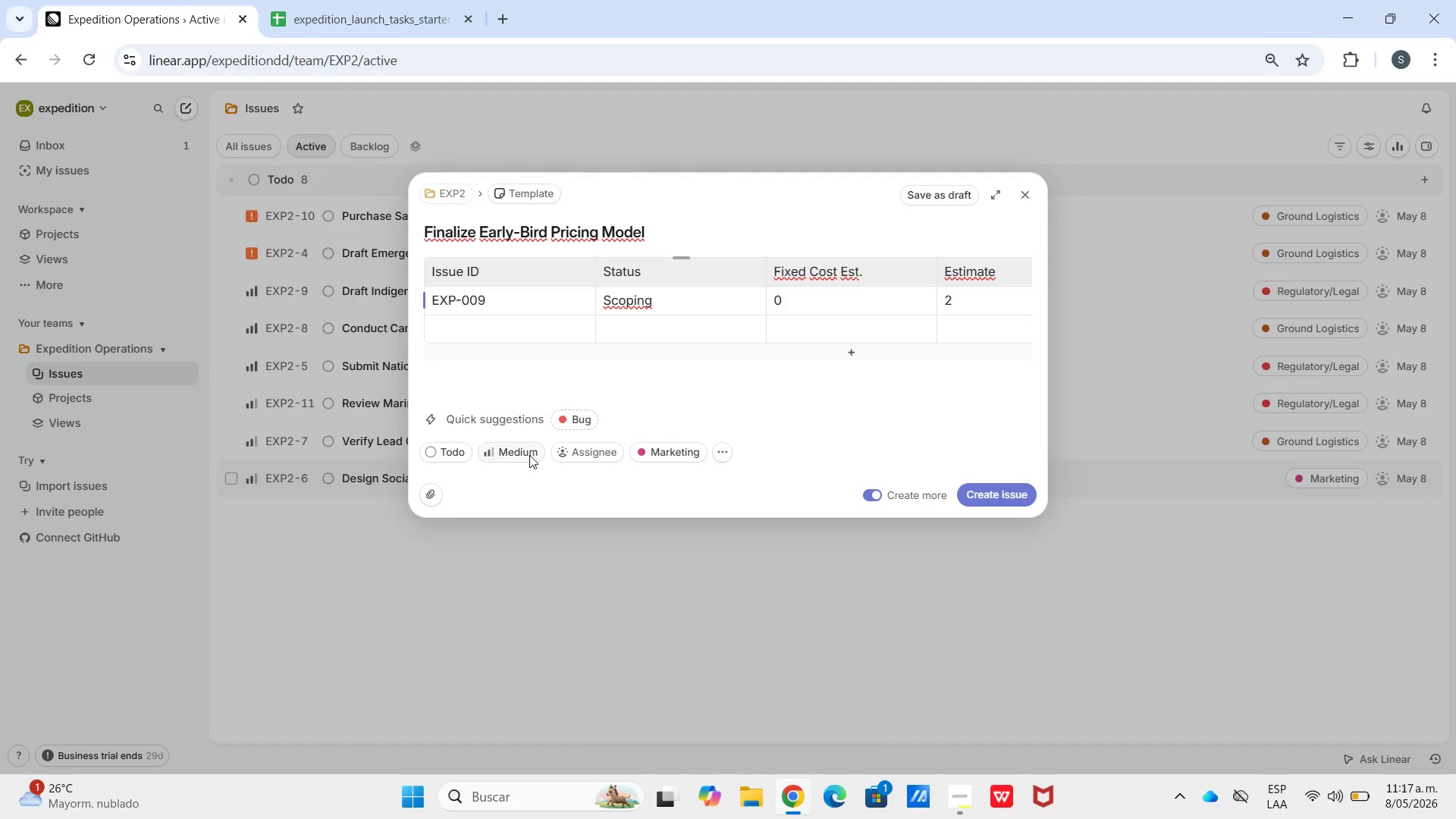 
left_click([526, 452])
 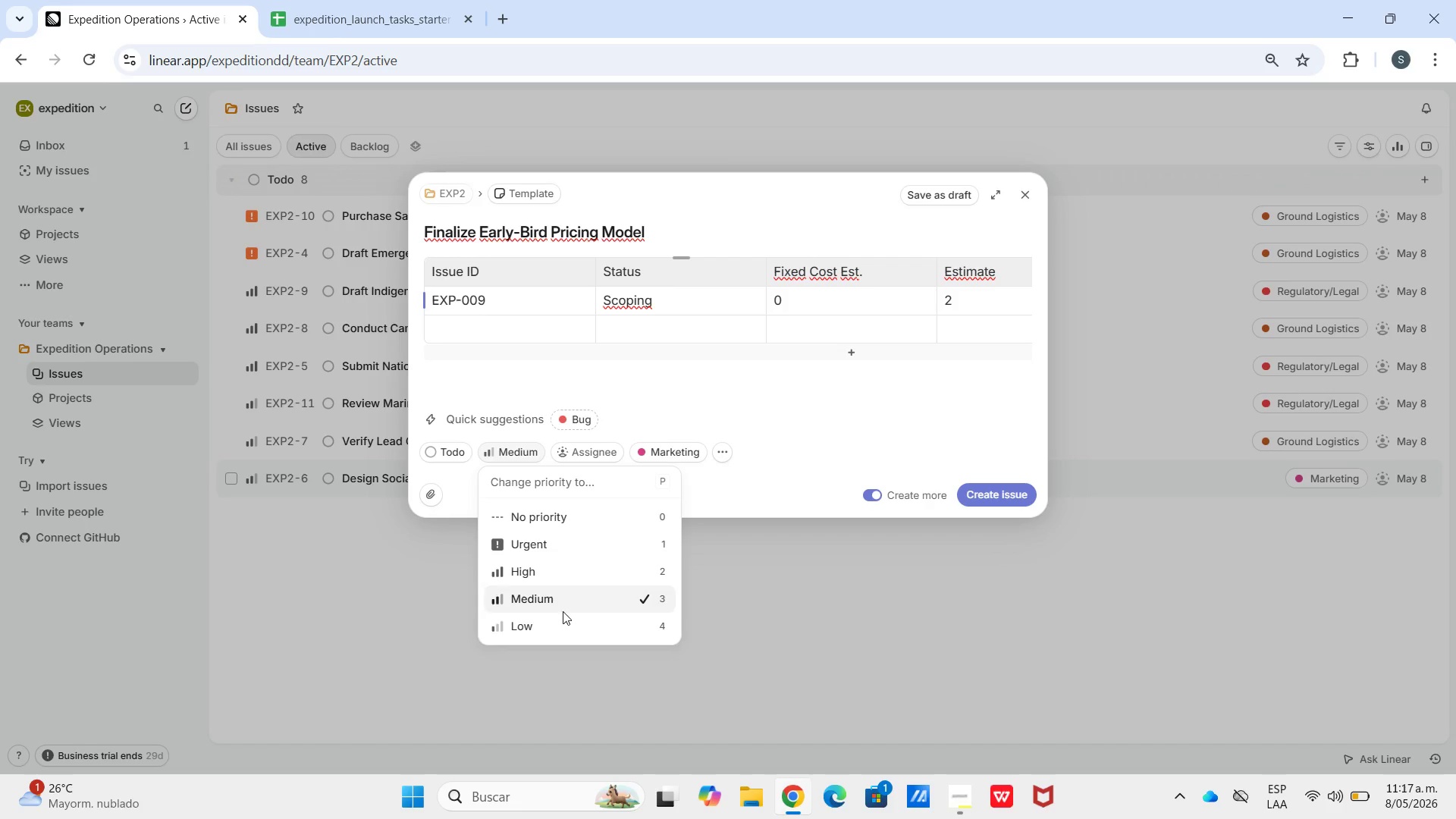 
left_click([563, 620])
 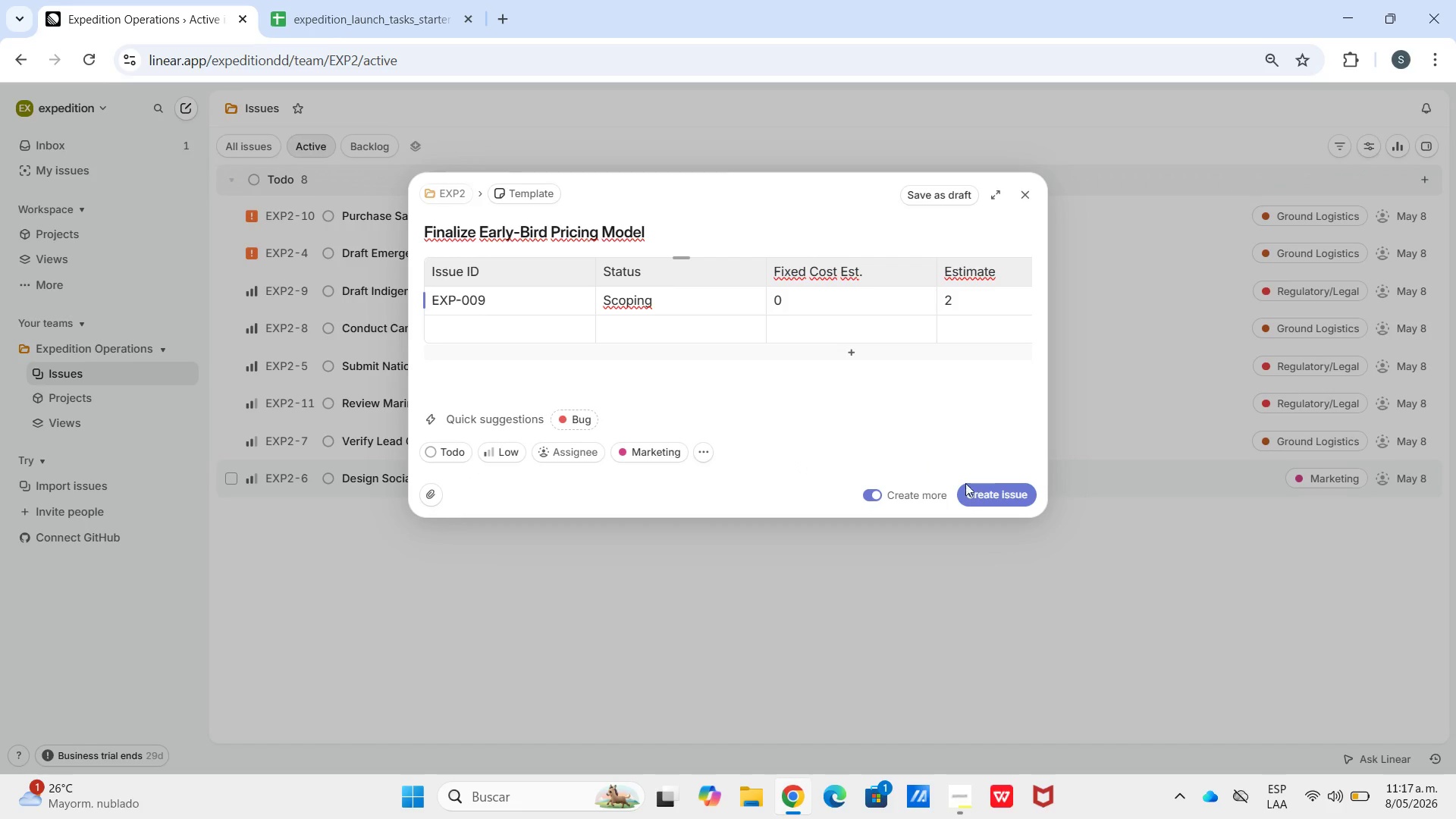 
left_click([983, 494])
 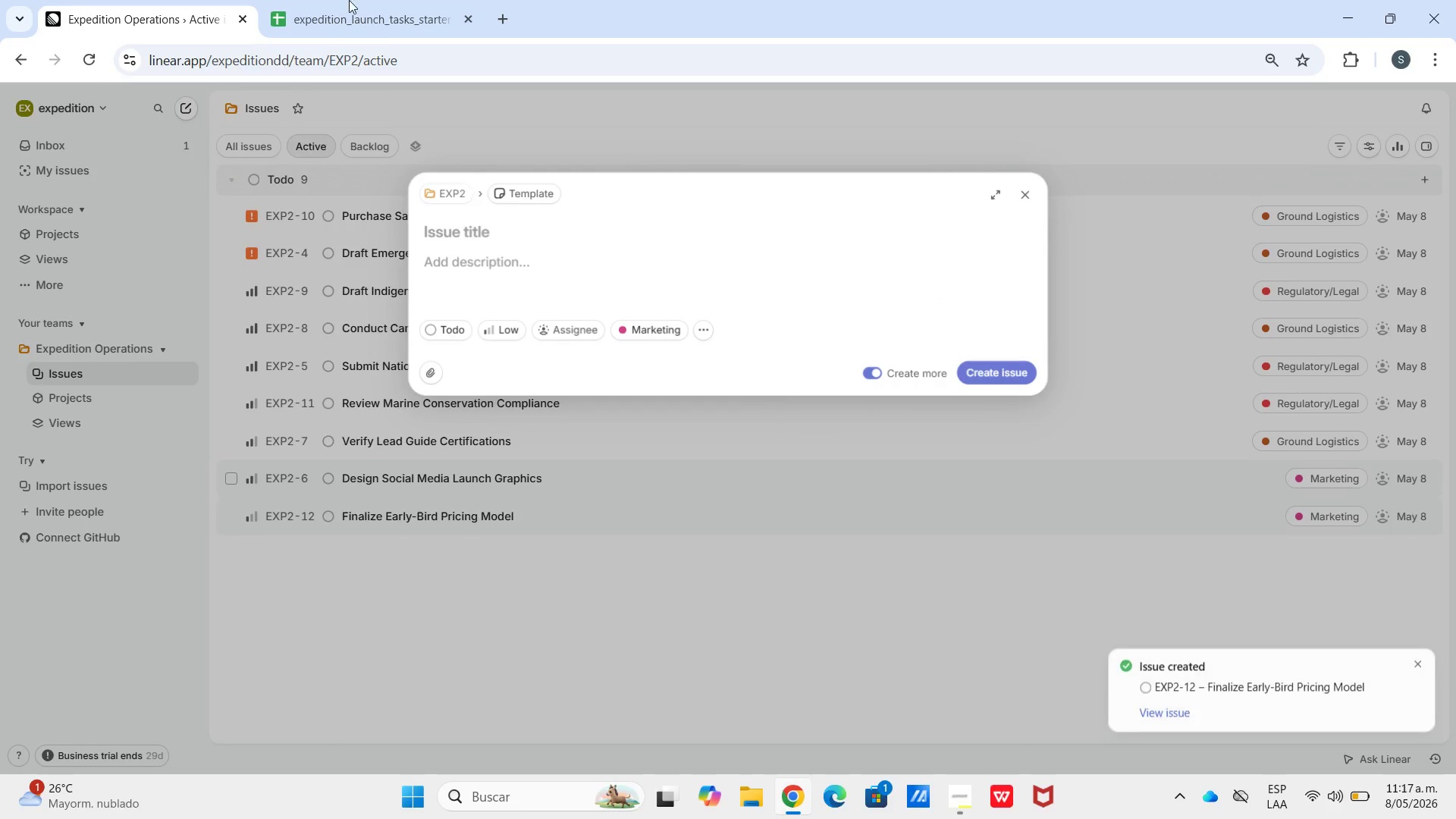 
left_click([346, 0])
 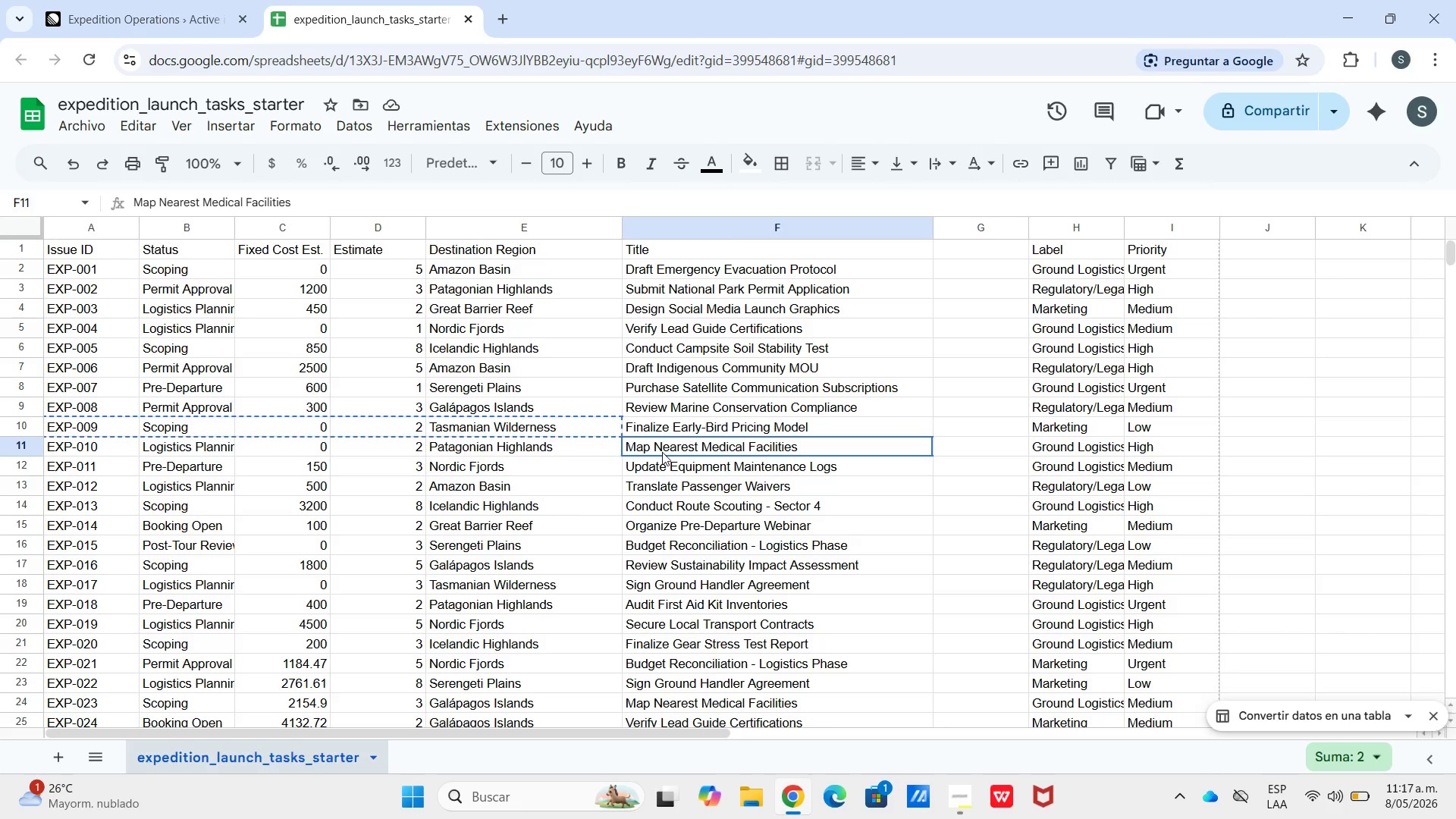 
key(Control+C)
 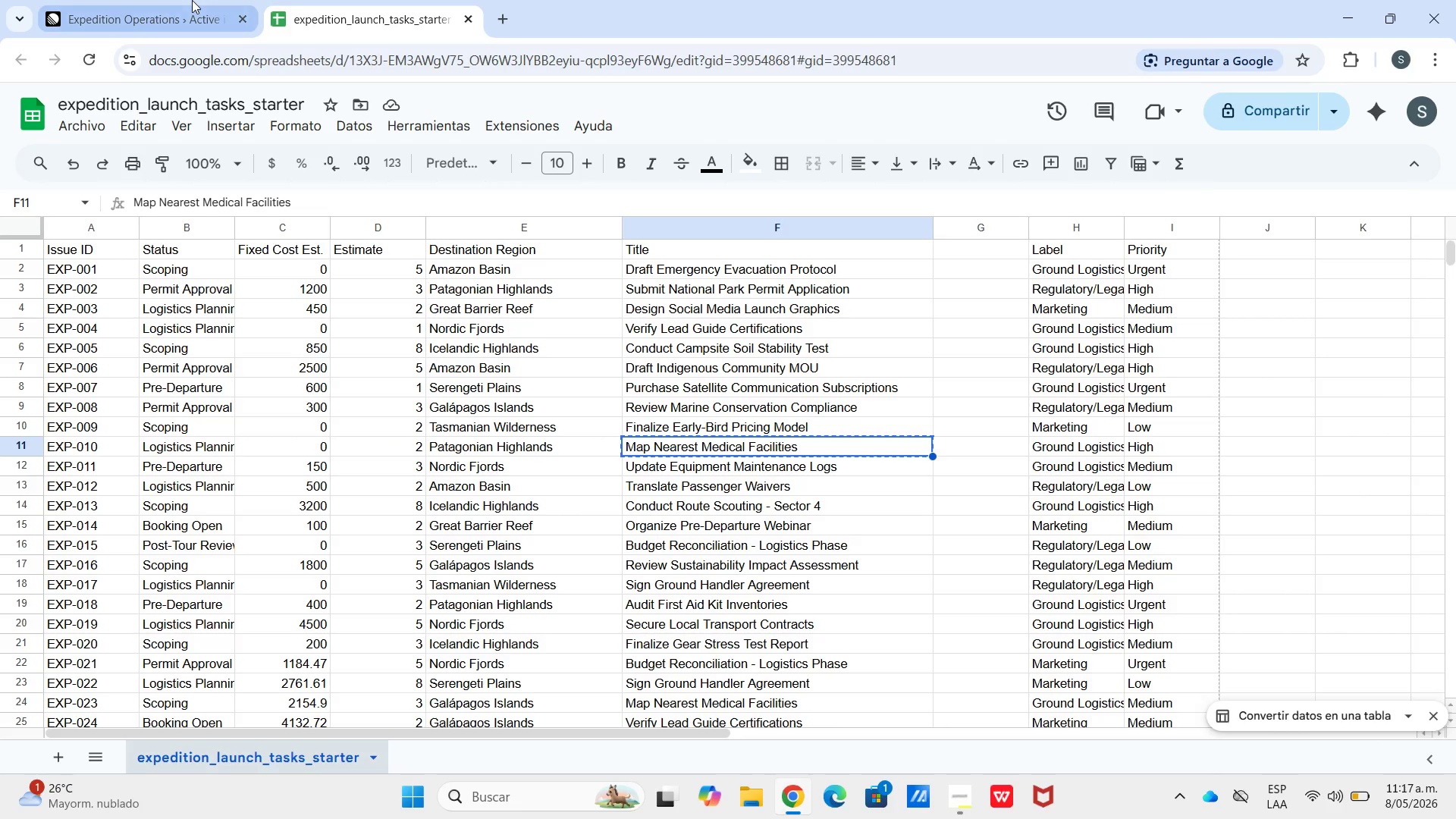 
left_click([192, 0])
 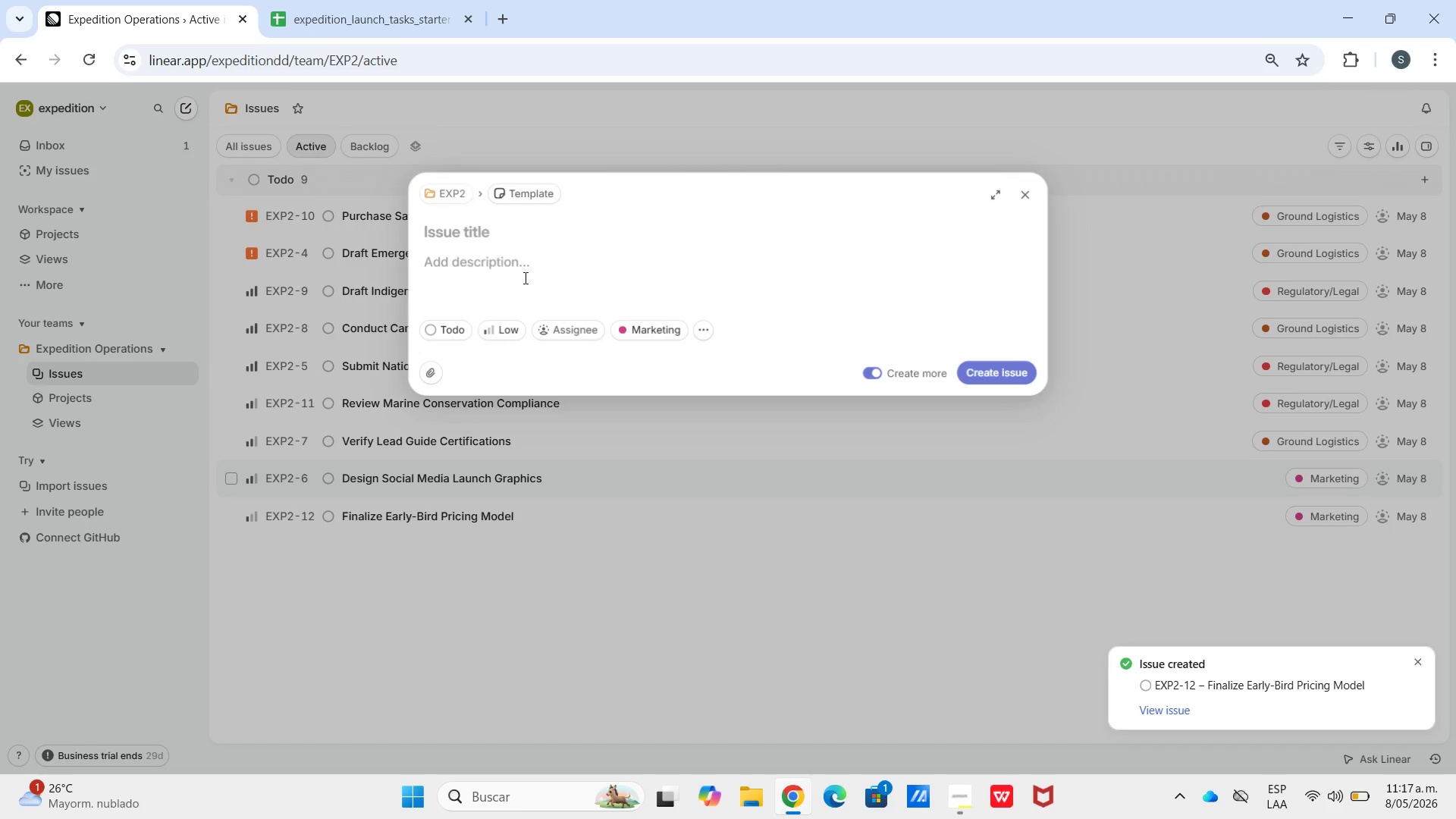 
key(Control+V)
 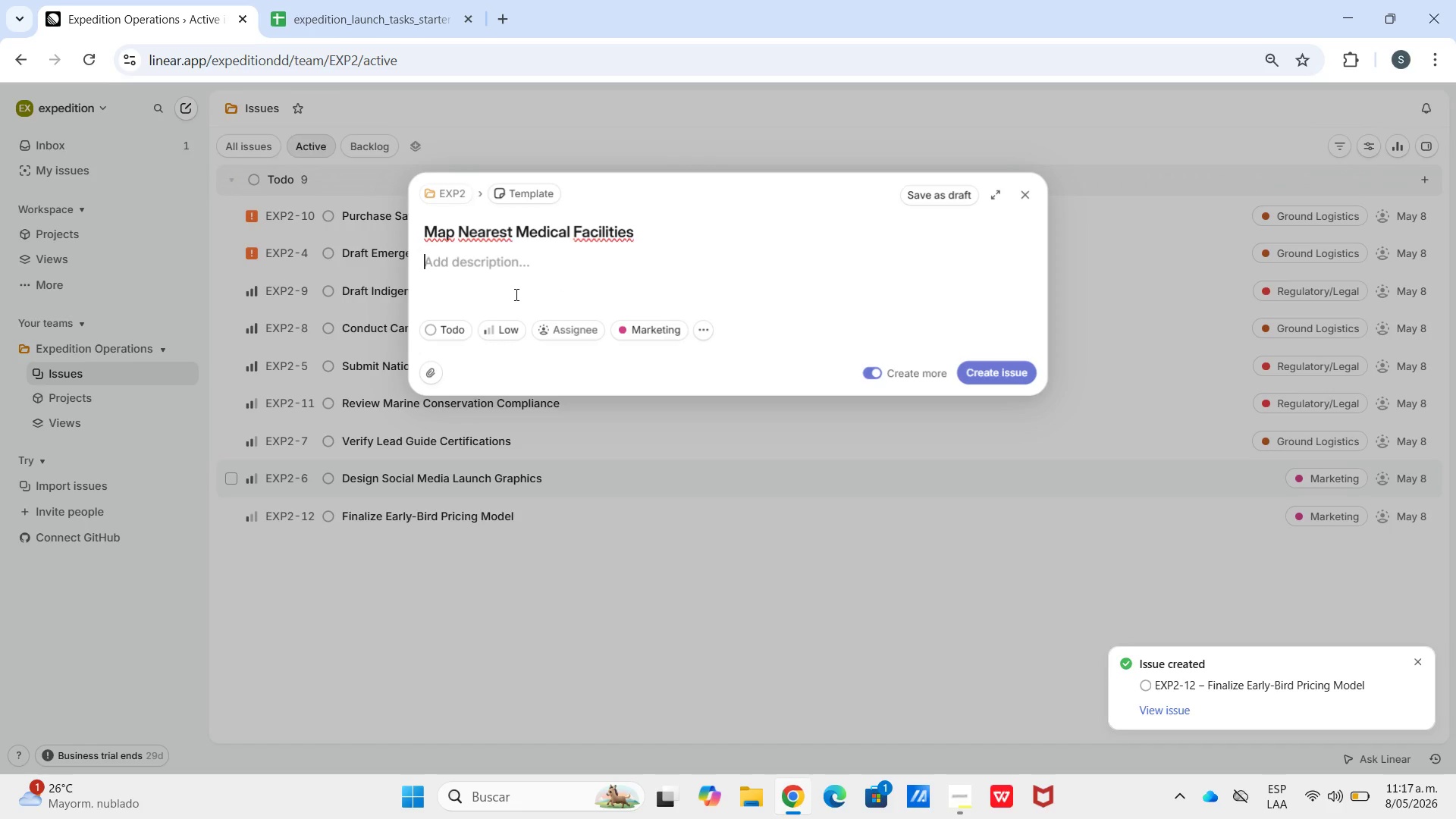 
left_click([515, 294])
 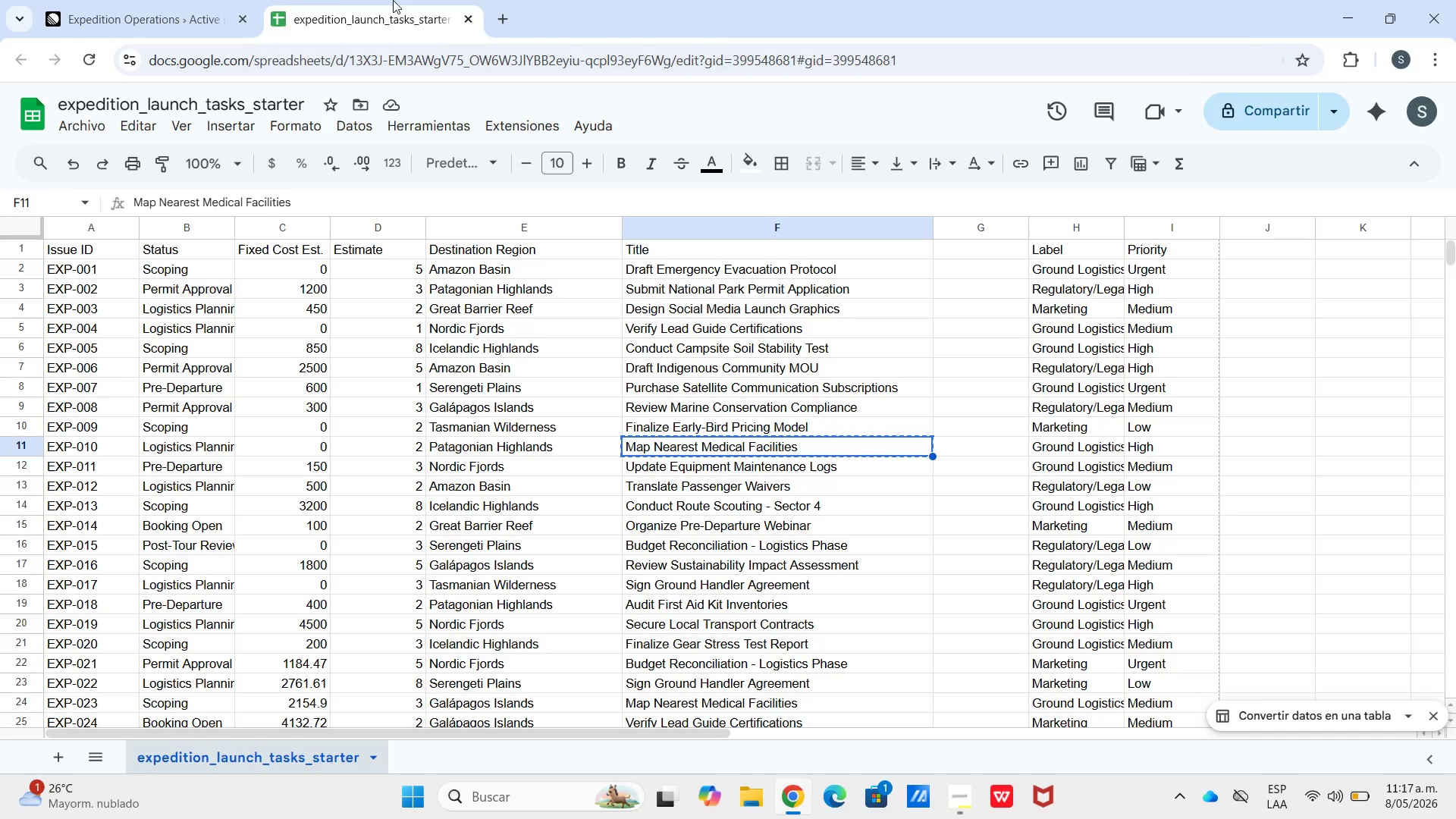 
left_click([393, 0])
 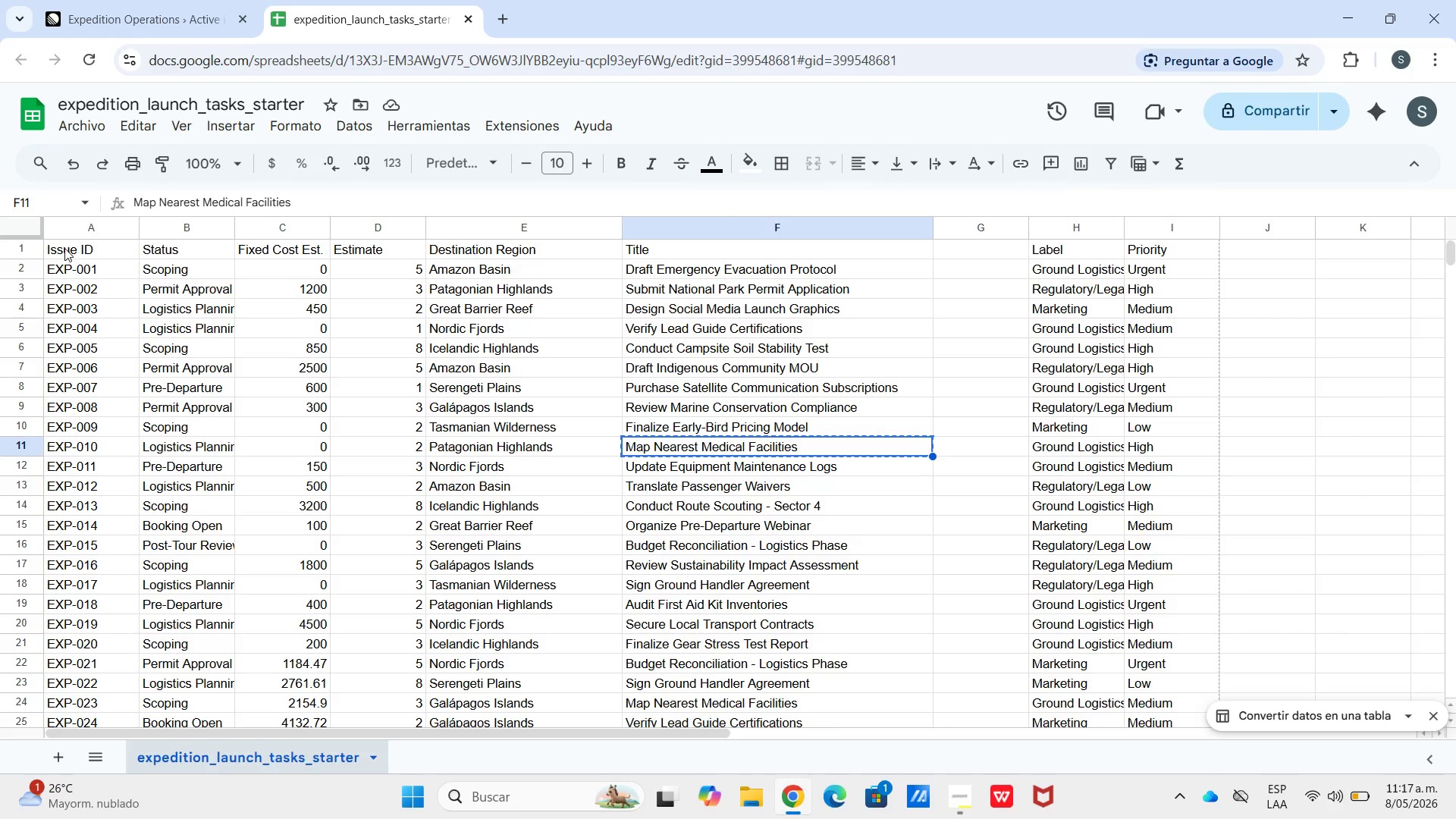 
left_click_drag(start_coordinate=[64, 248], to_coordinate=[524, 249])
 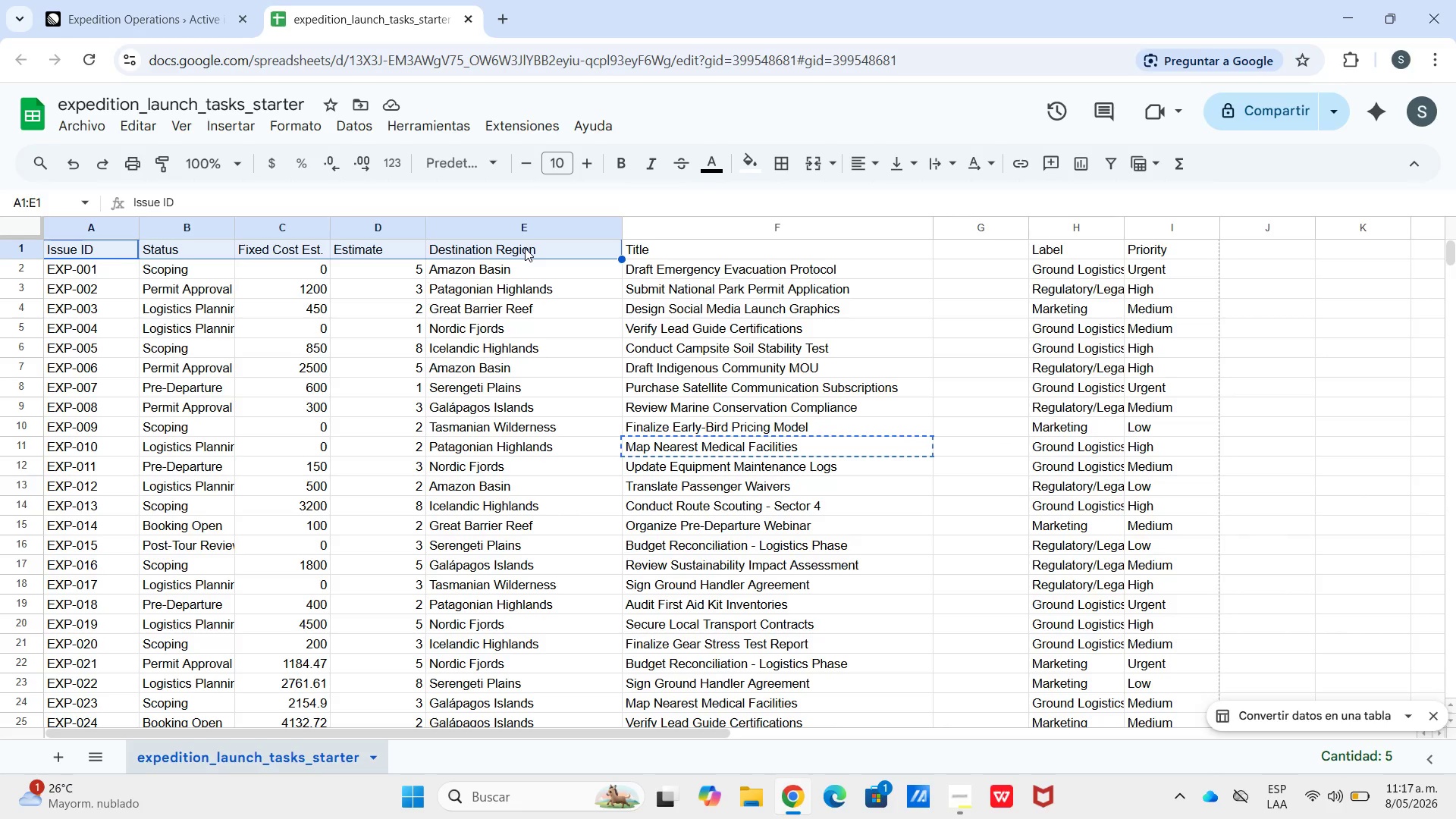 
key(Control+C)
 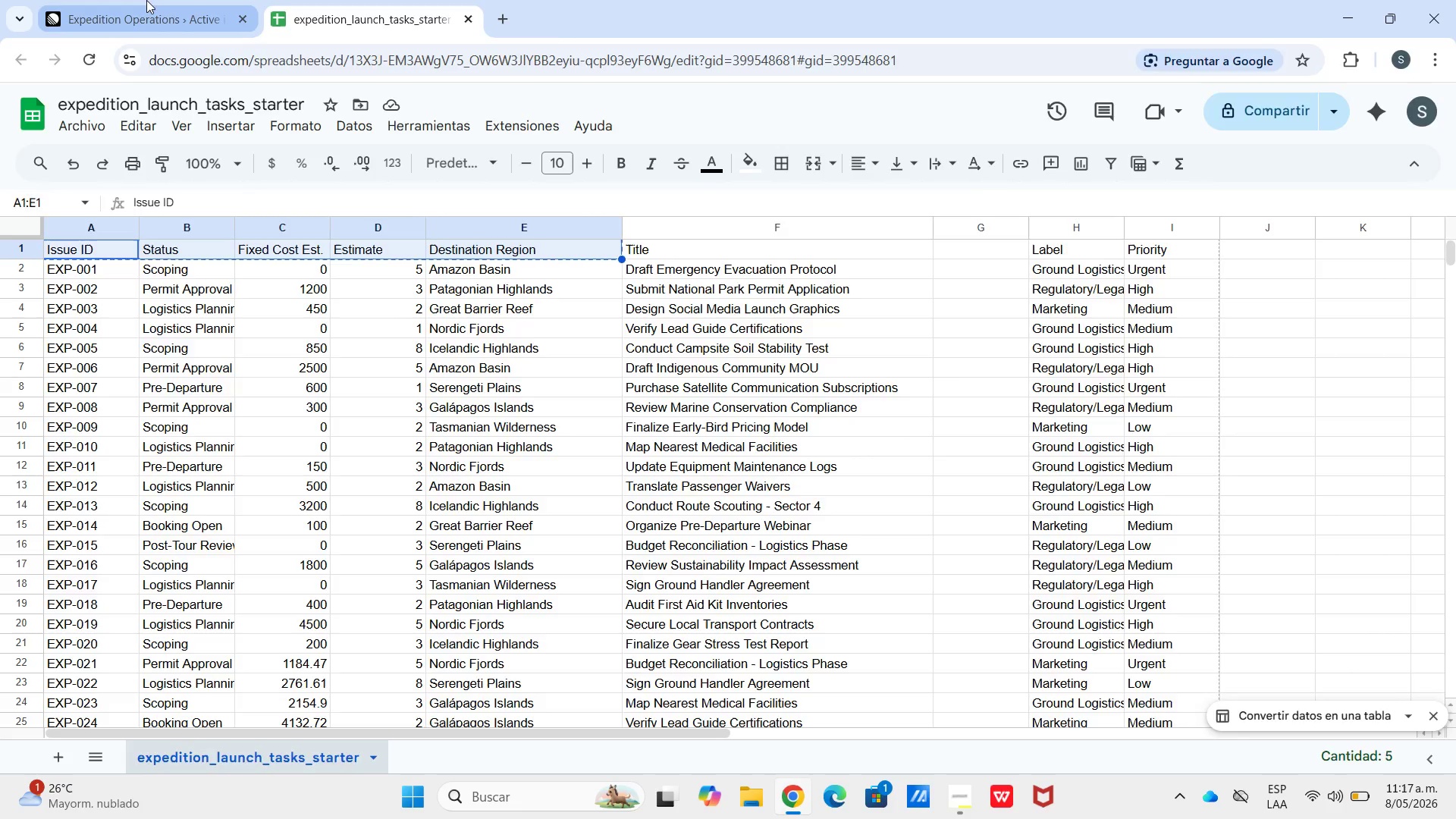 
left_click([146, 0])
 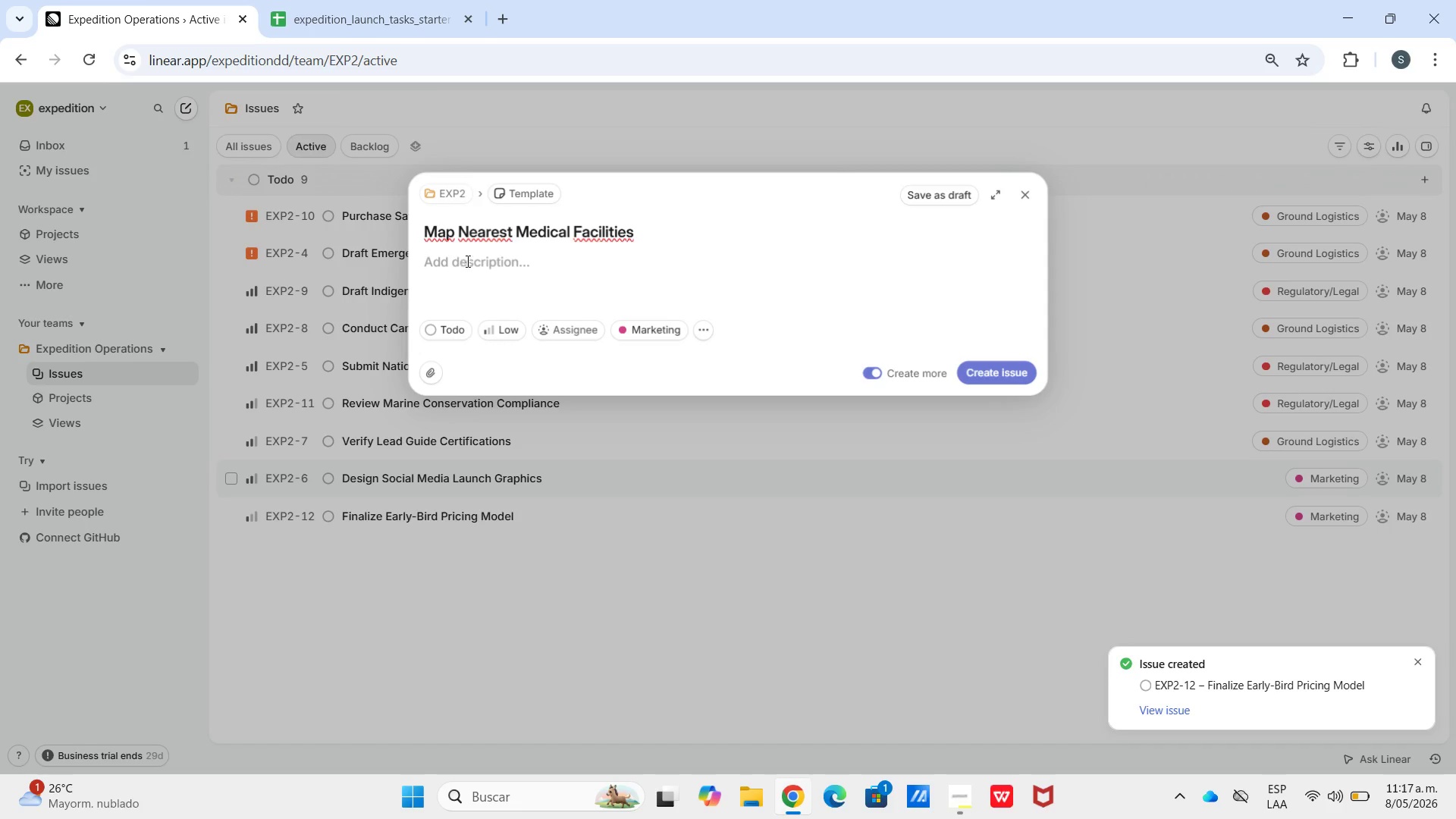 
key(Control+V)
 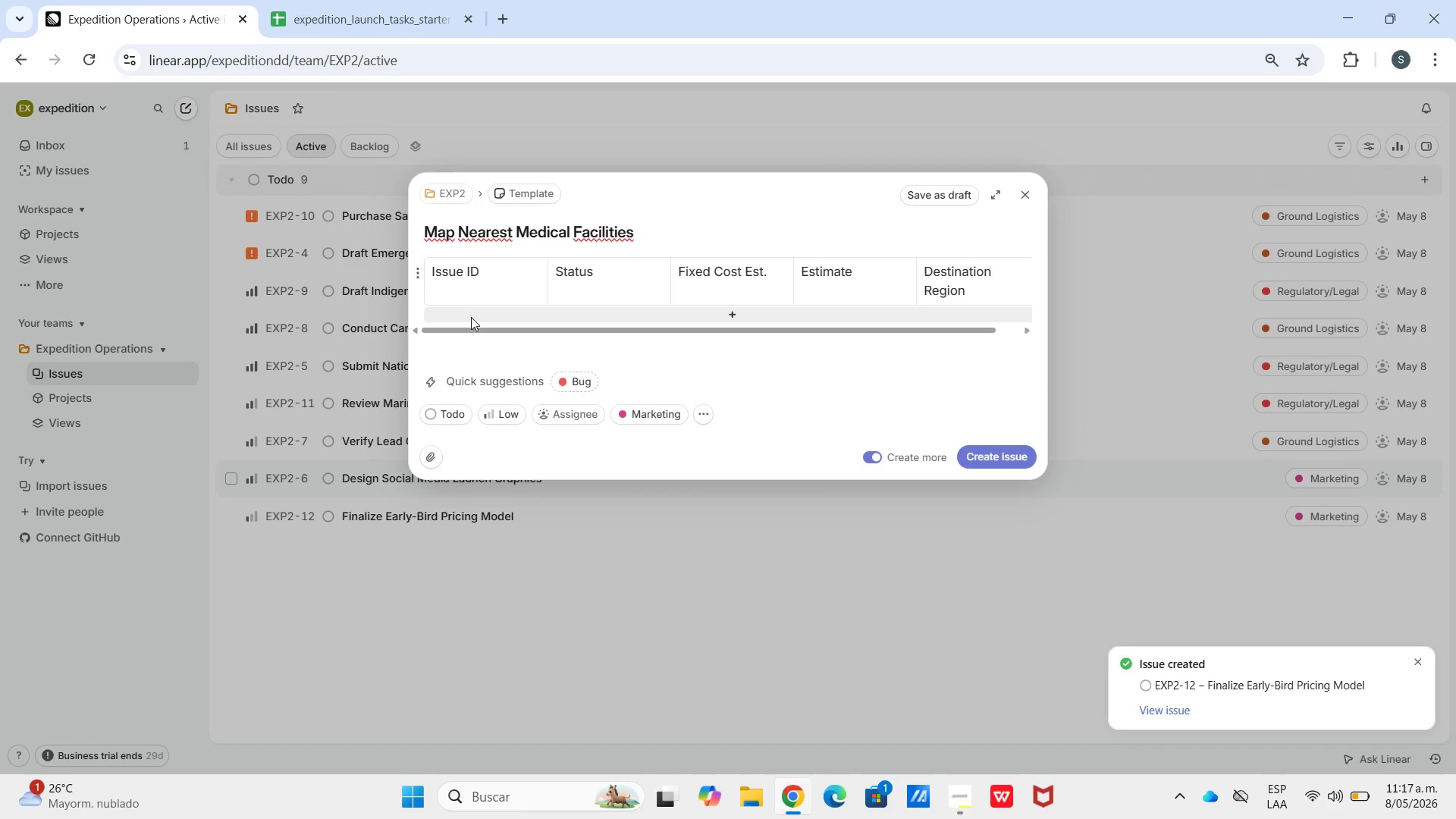 
left_click([473, 316])
 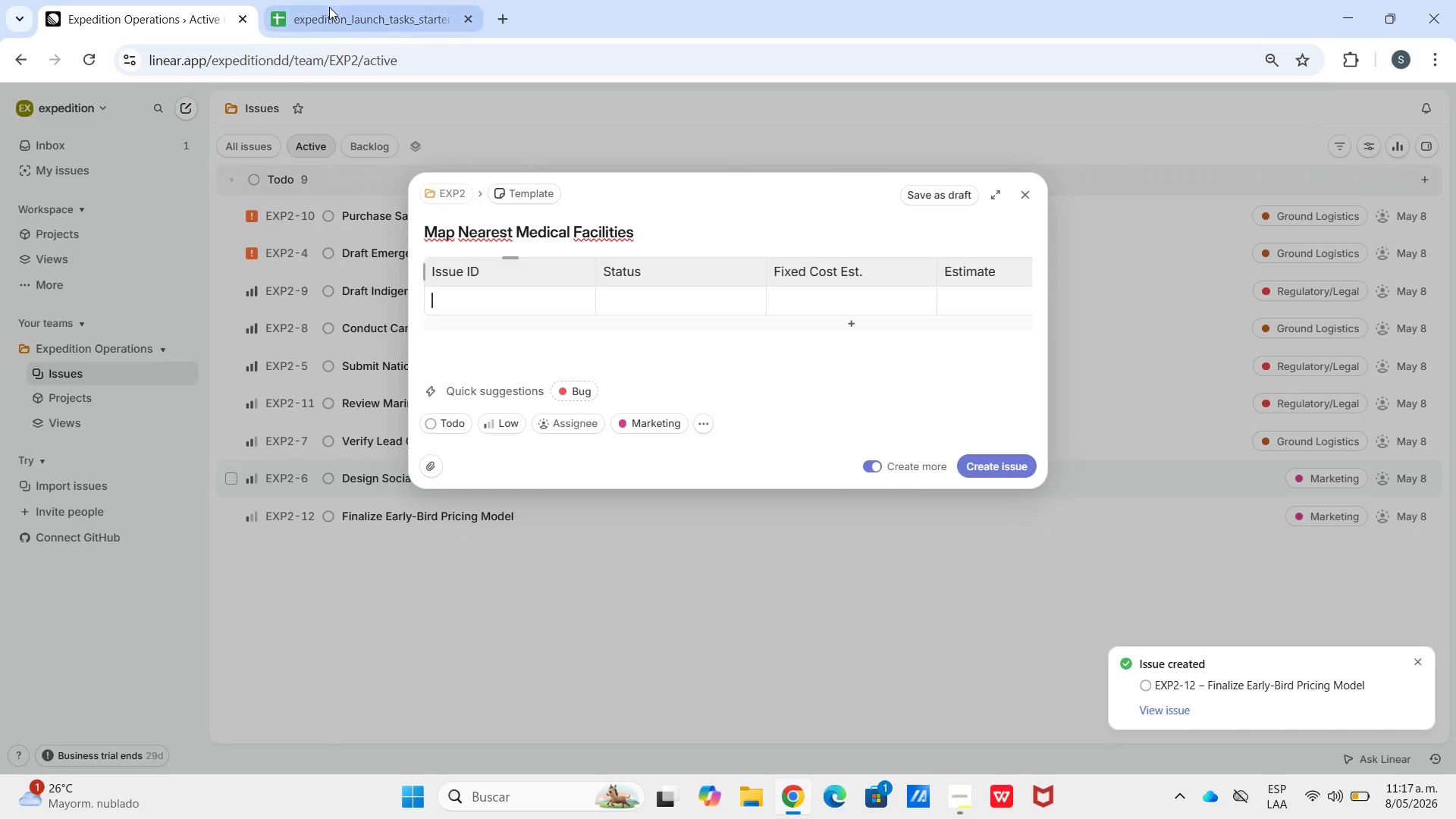 
left_click([329, 7])
 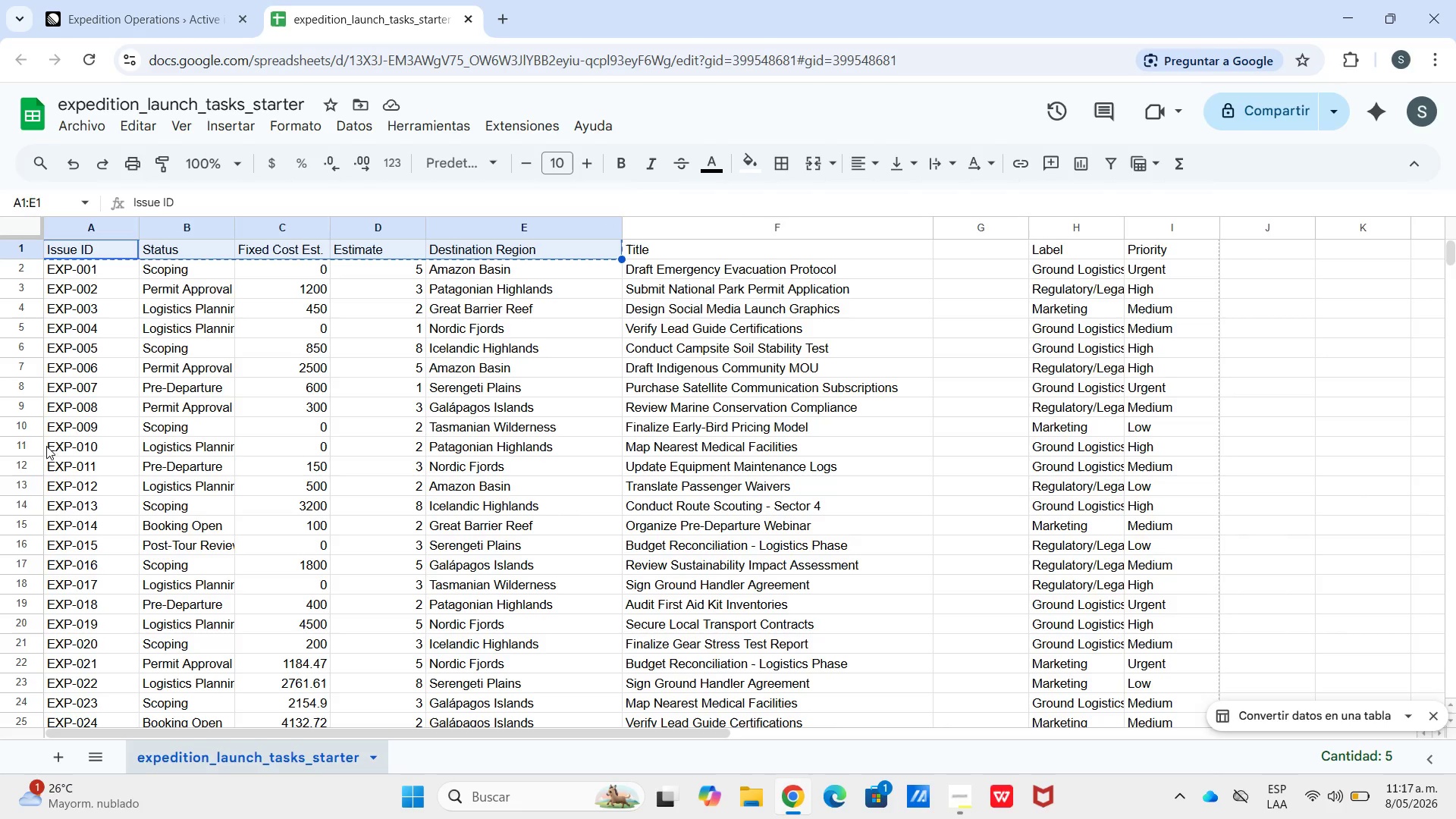 
left_click_drag(start_coordinate=[59, 449], to_coordinate=[596, 451])
 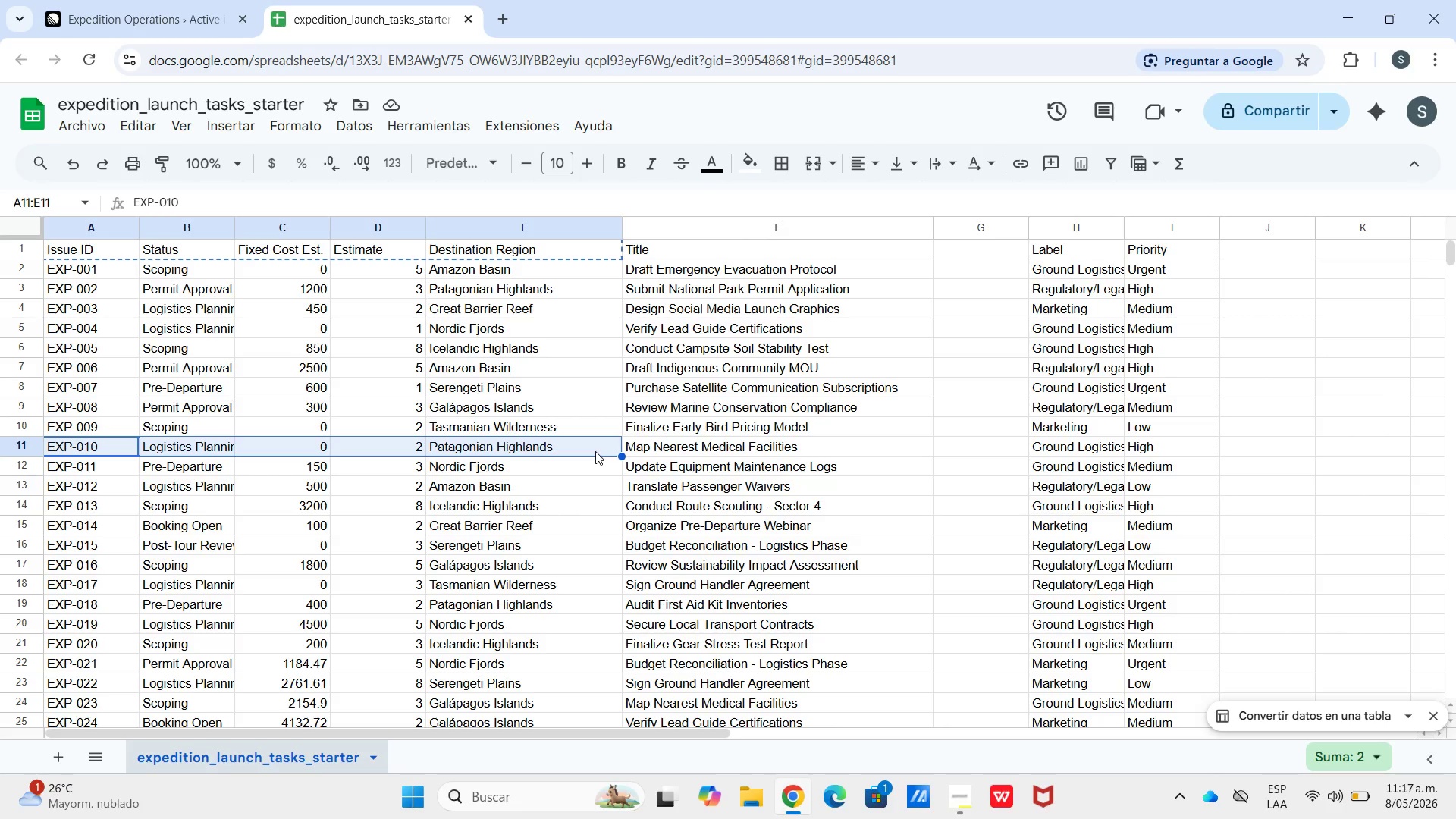 
key(Control+C)
 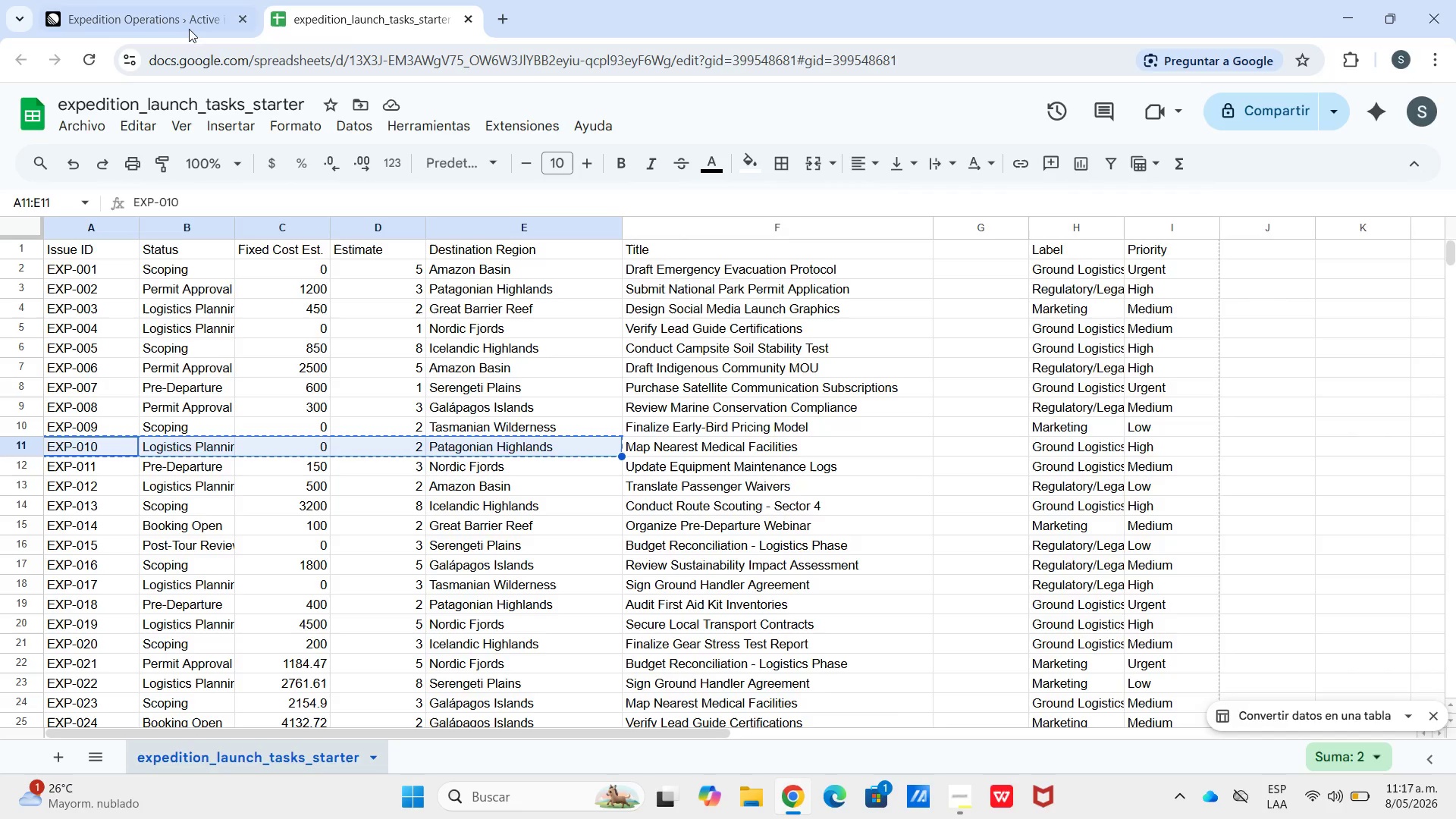 
left_click([187, 20])
 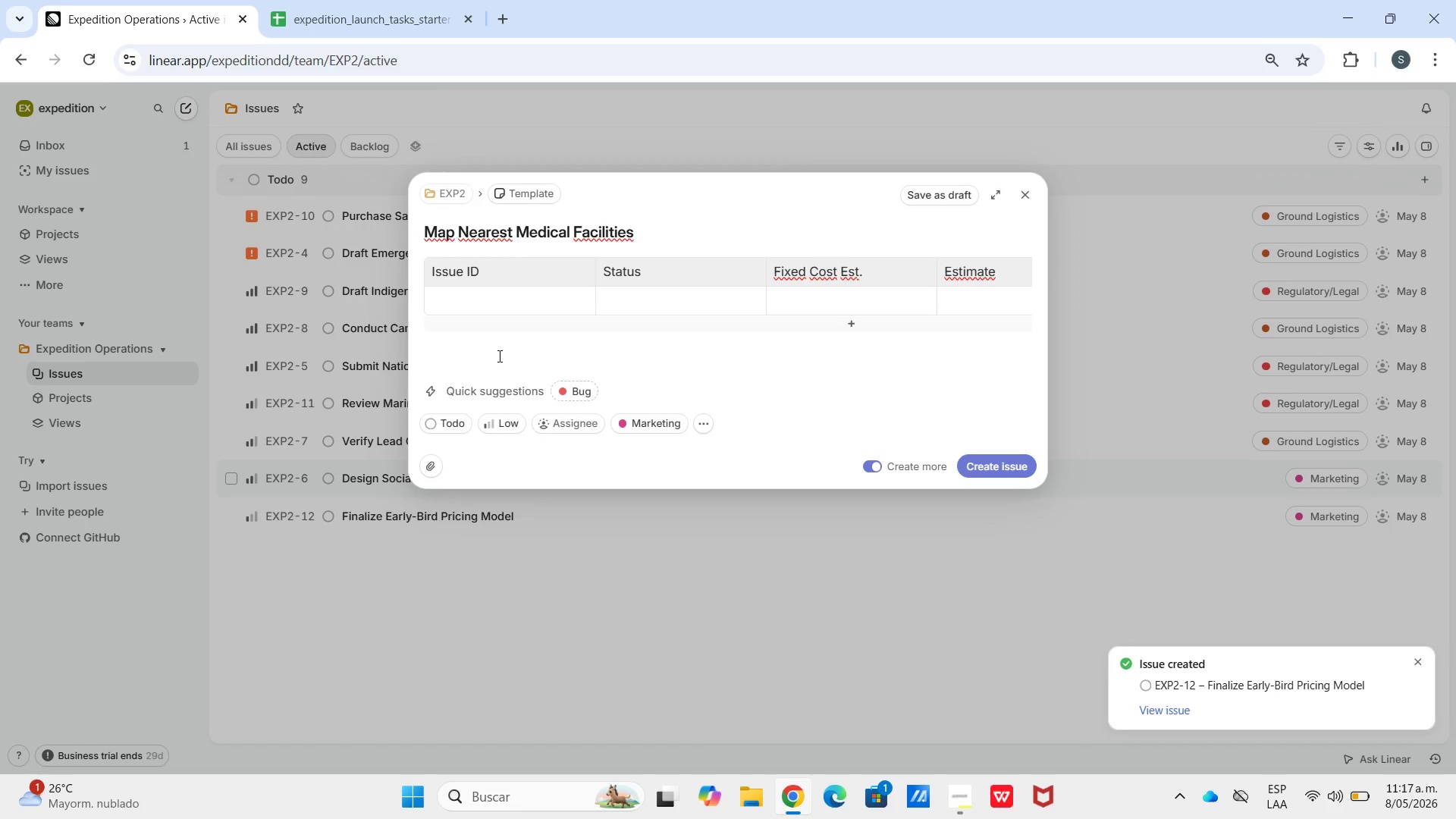 
key(Control+V)
 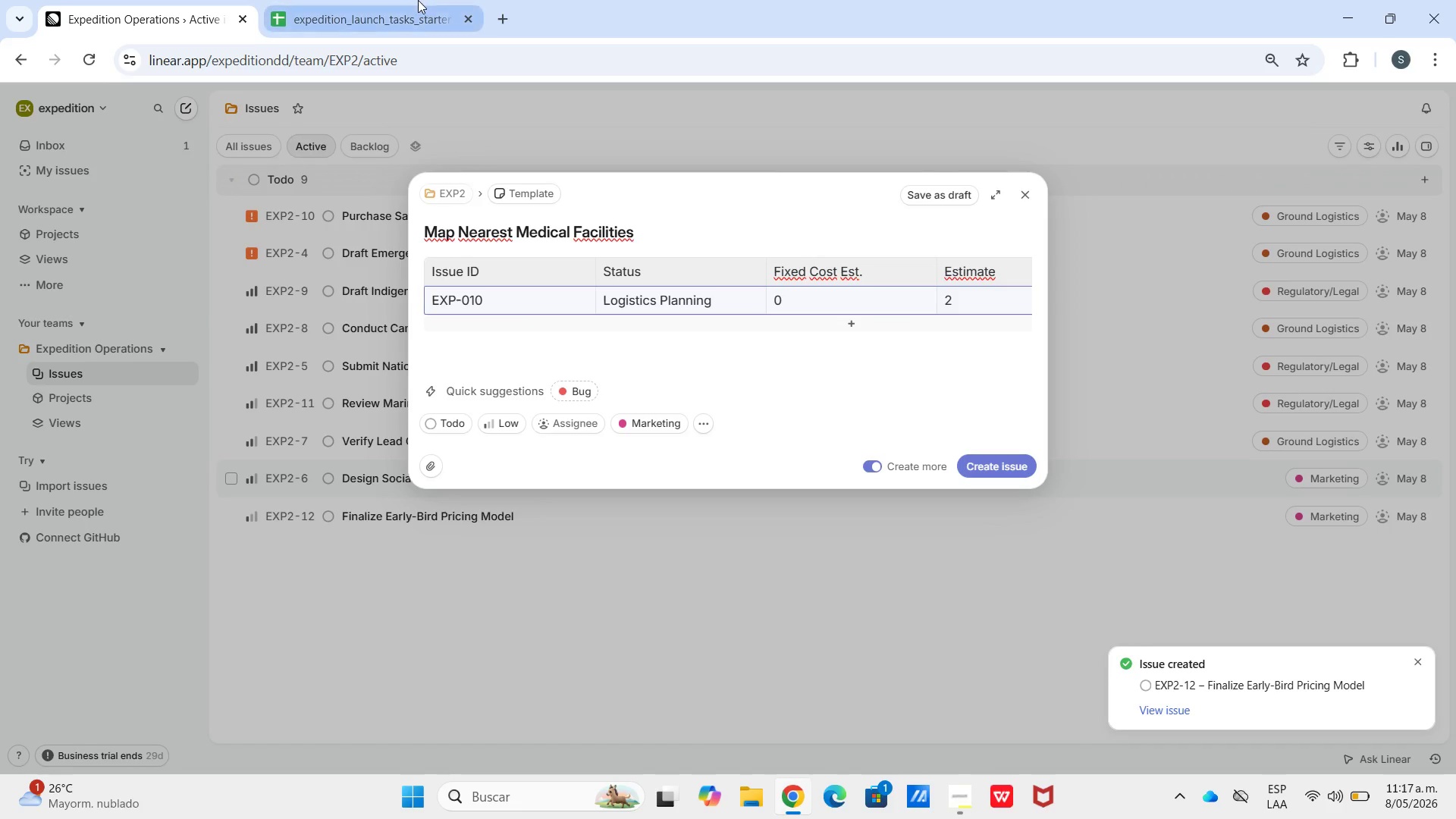 
left_click([418, 0])
 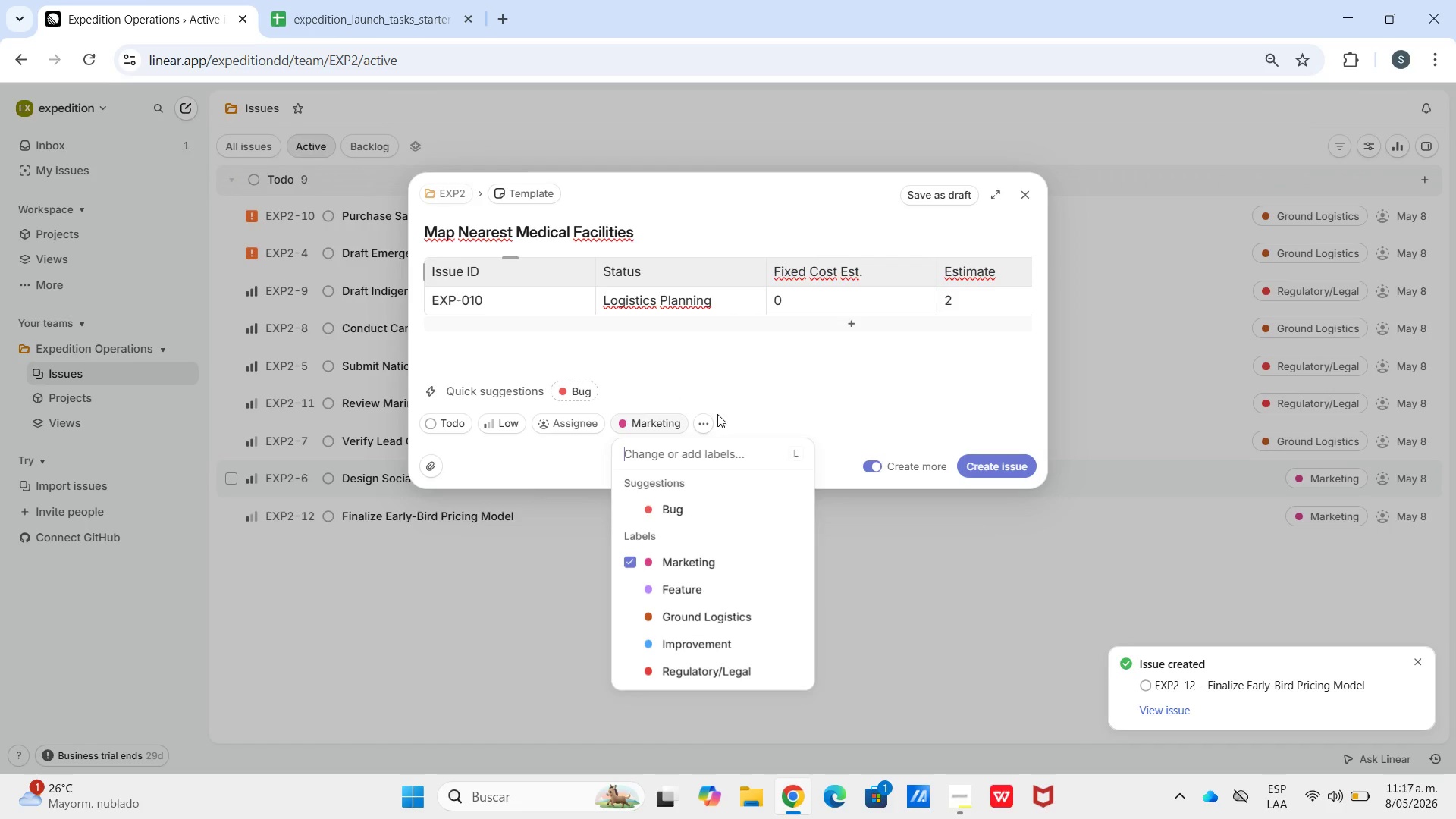 
left_click([657, 560])
 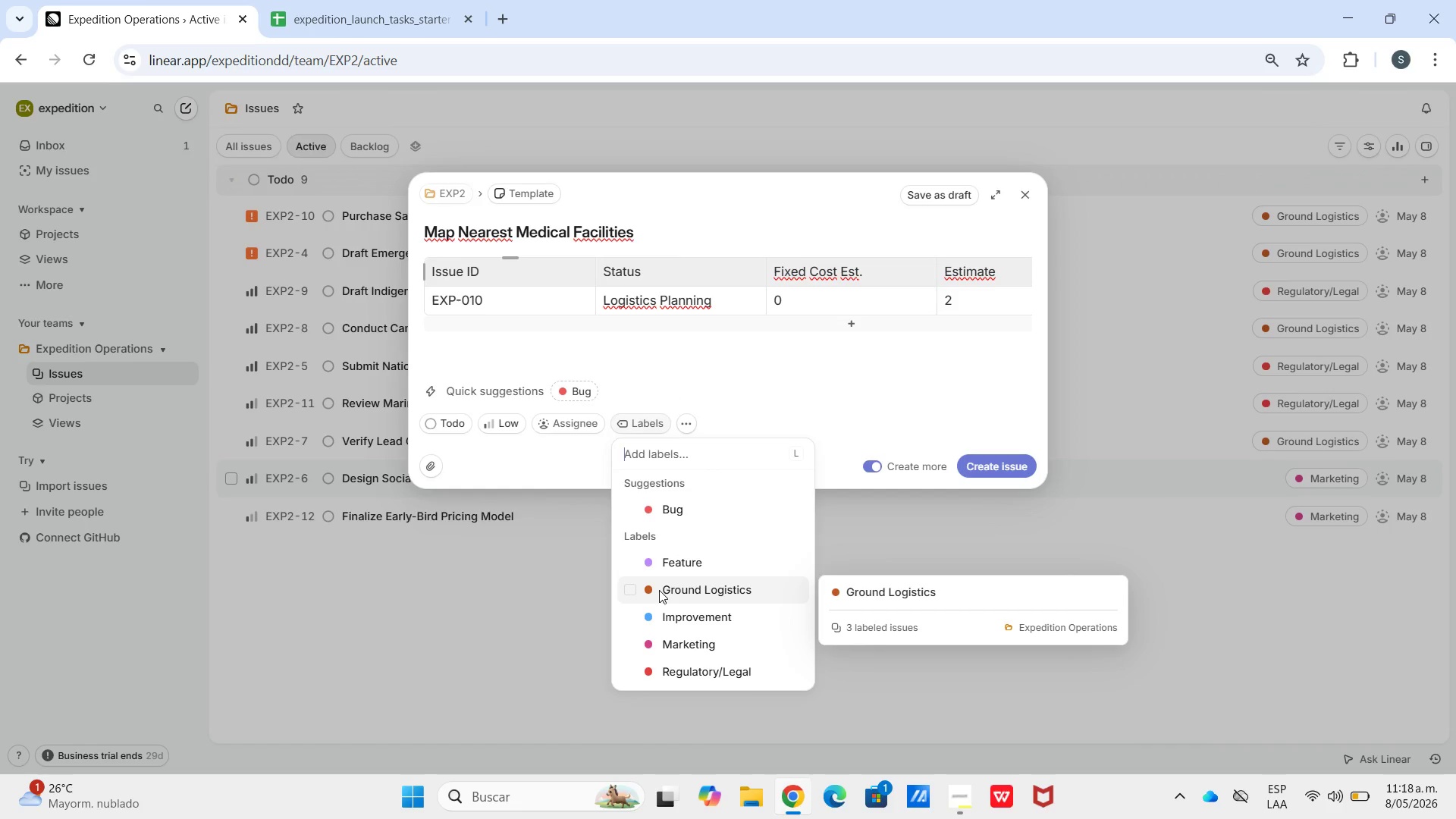 
left_click([493, 422])
 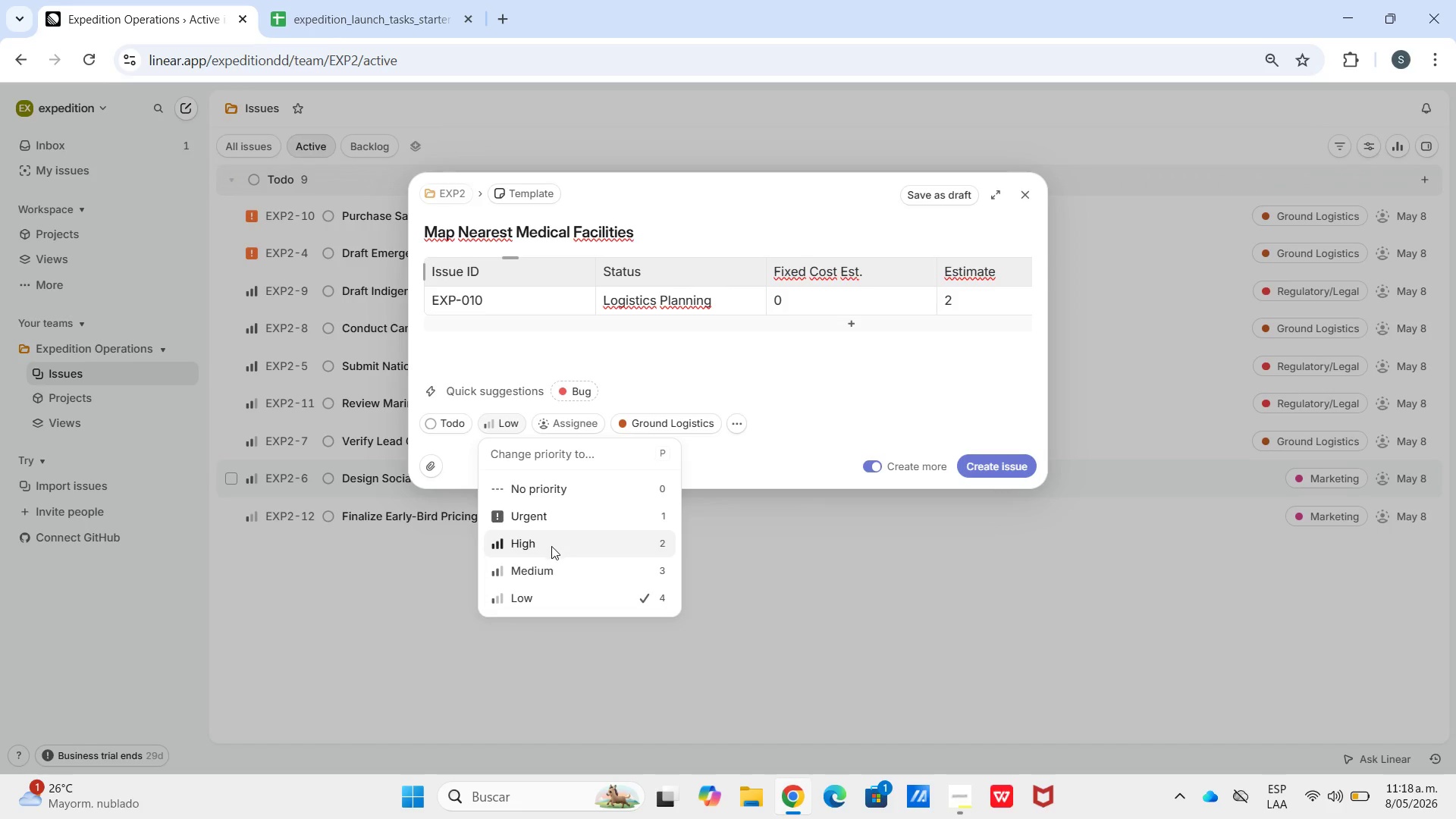 
left_click([547, 544])
 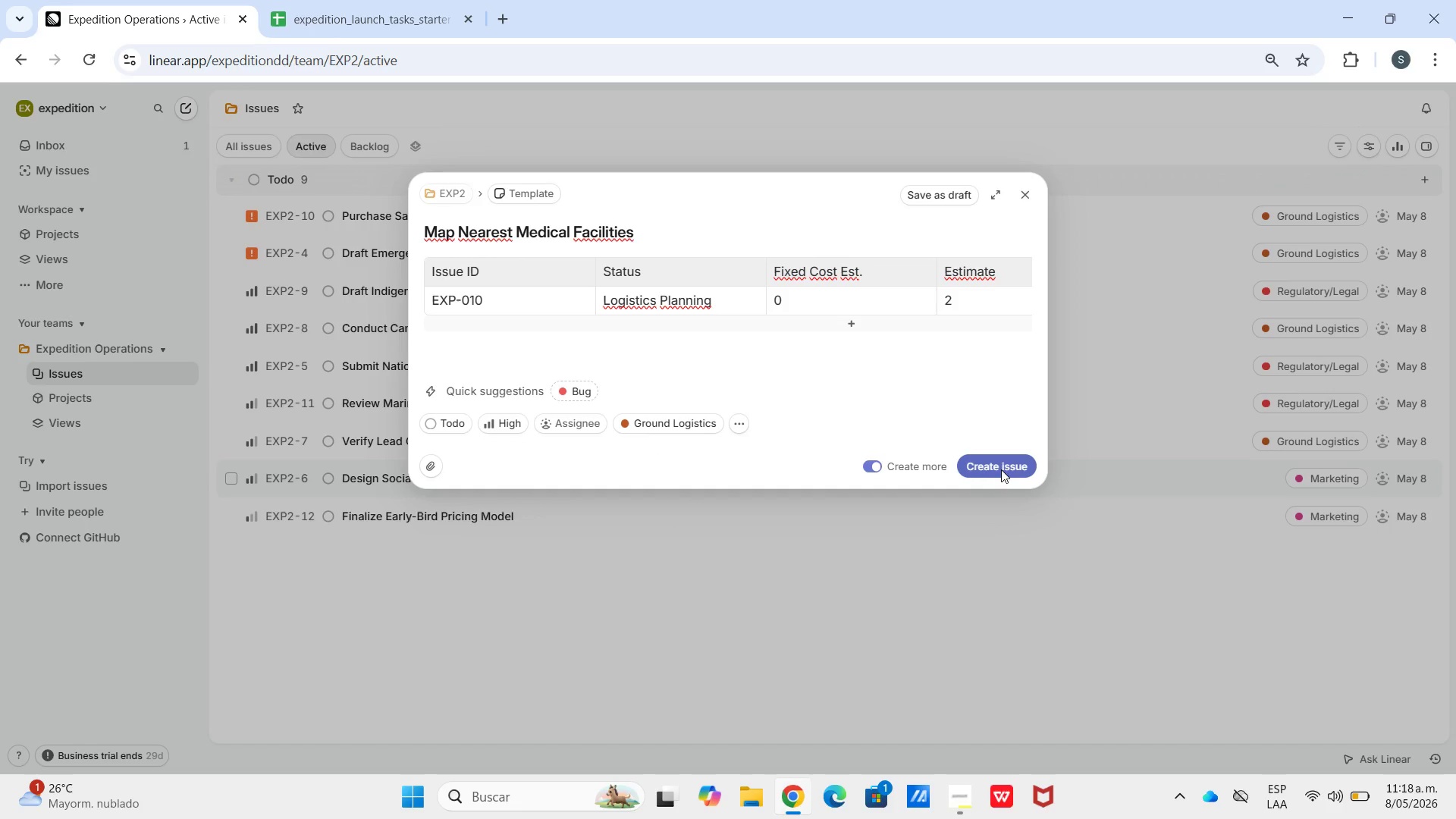 
left_click([1000, 464])
 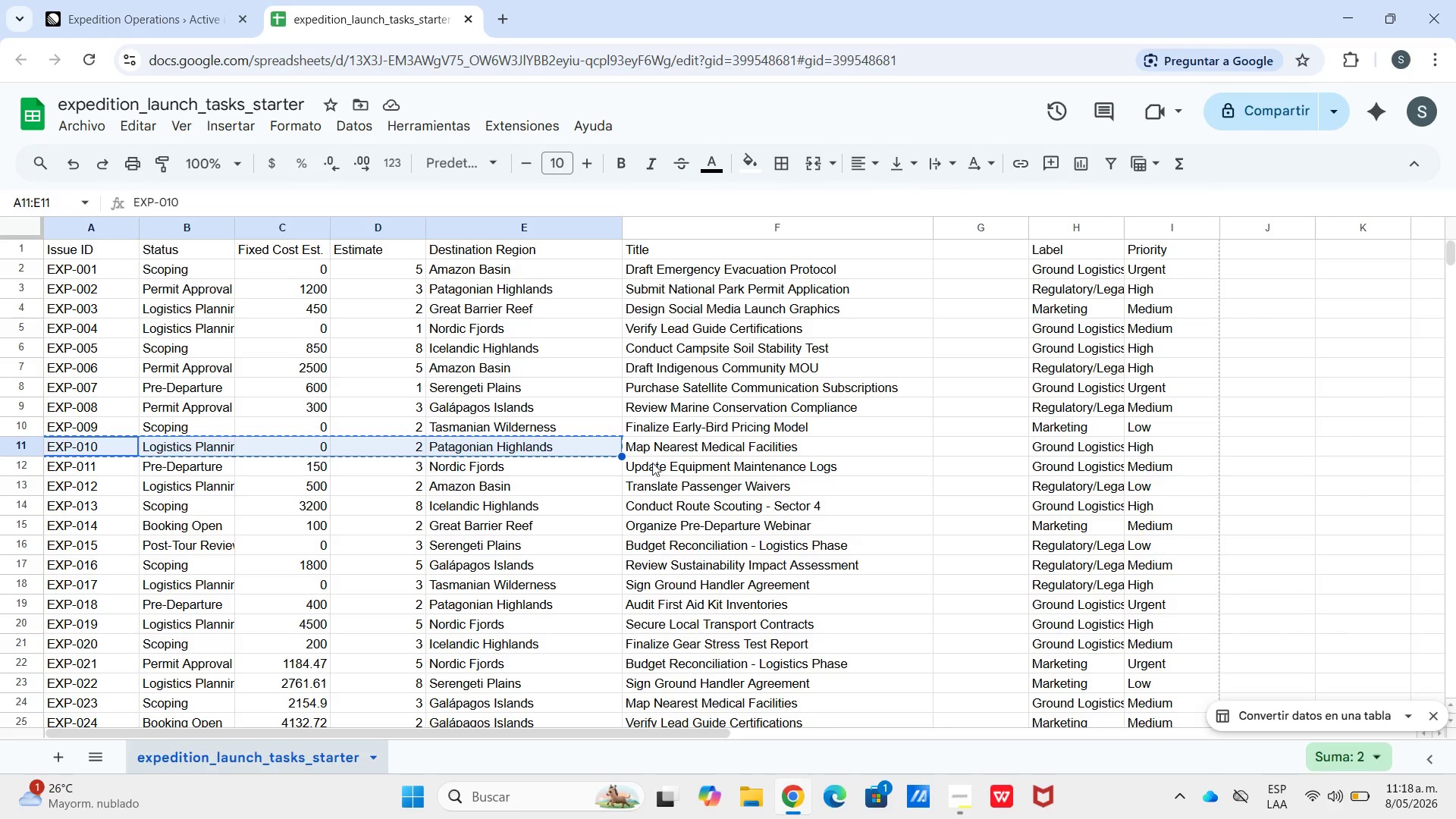 
key(Control+C)
 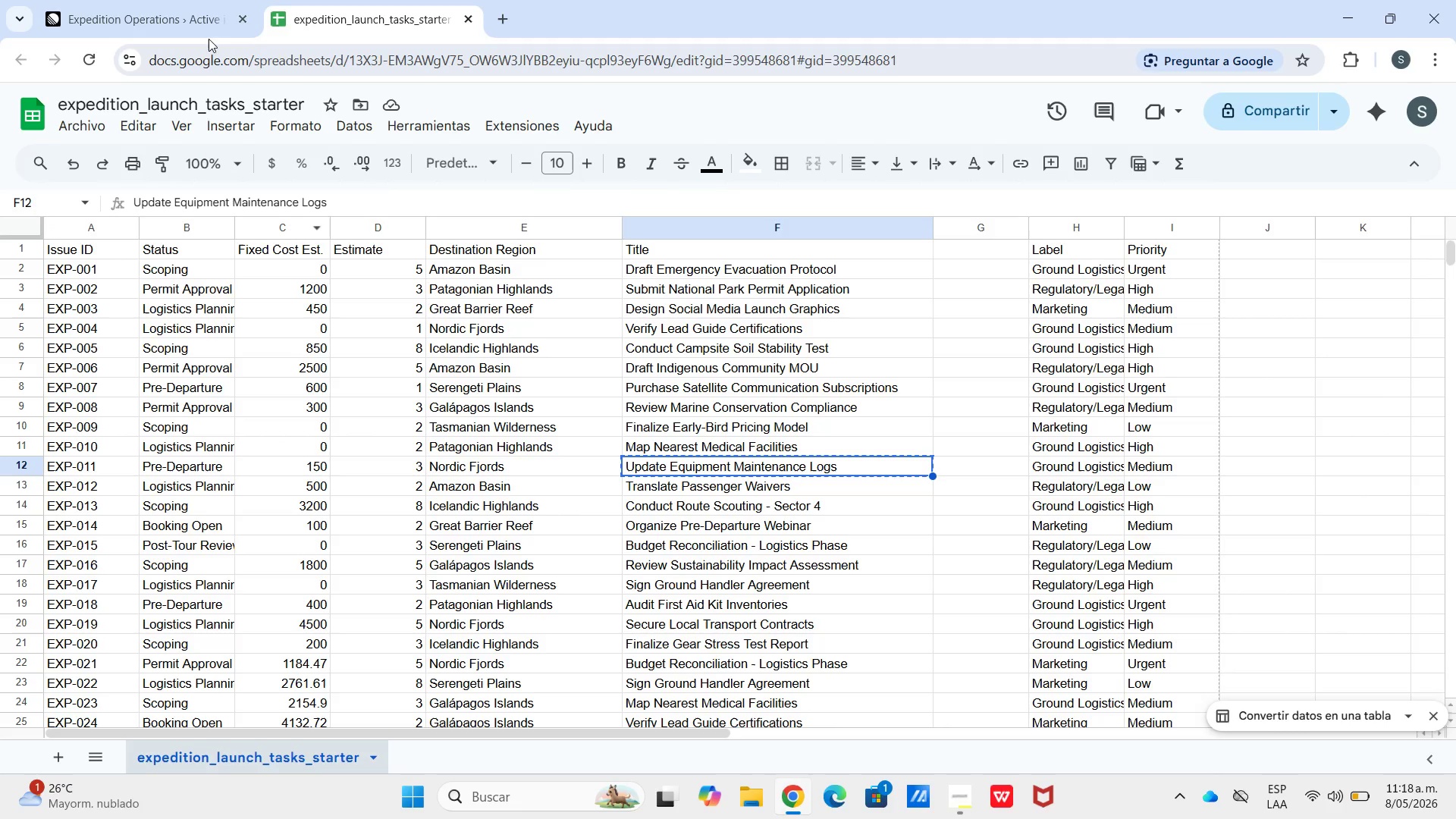 
left_click([196, 26])
 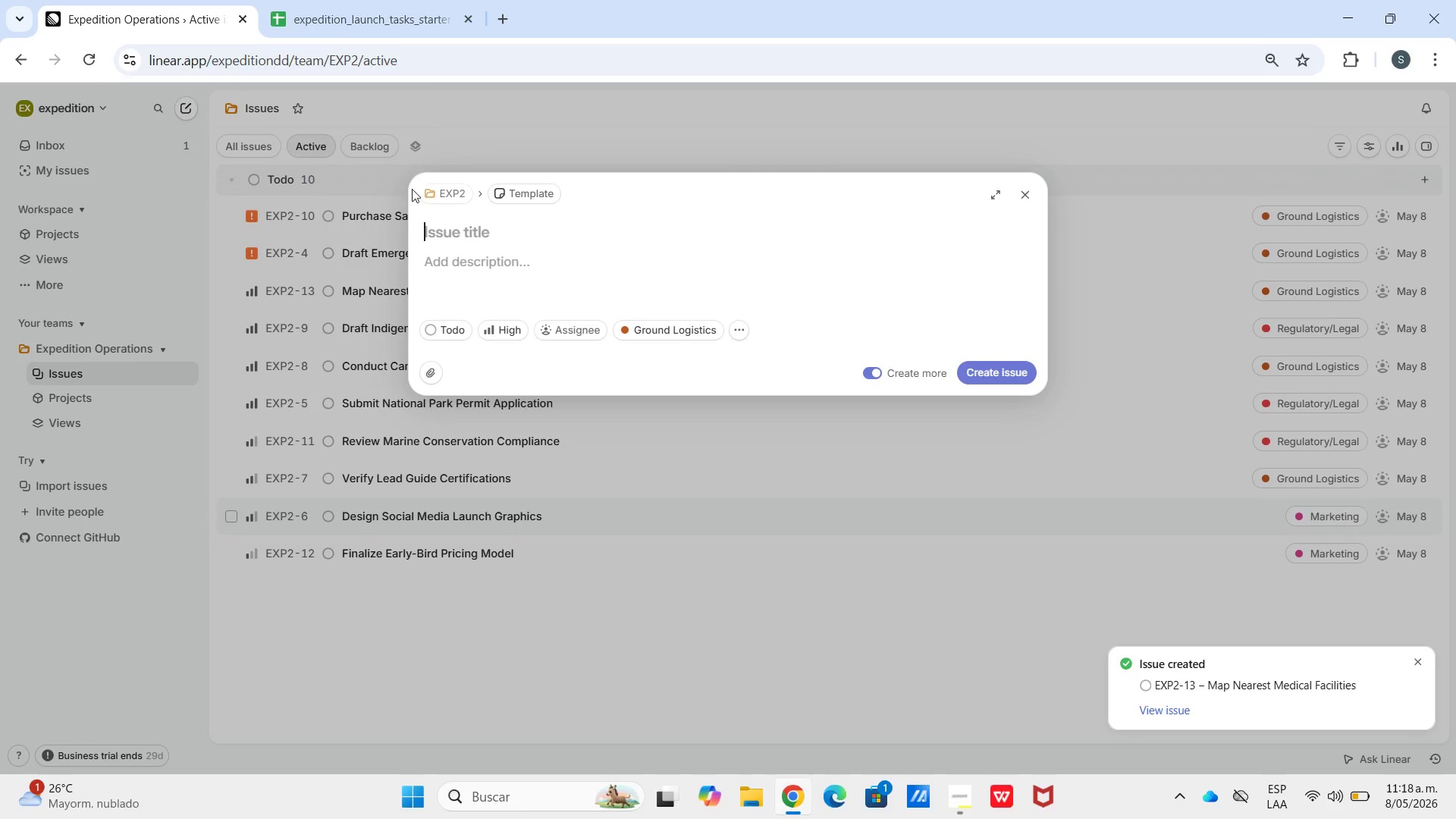 
key(Control+V)
 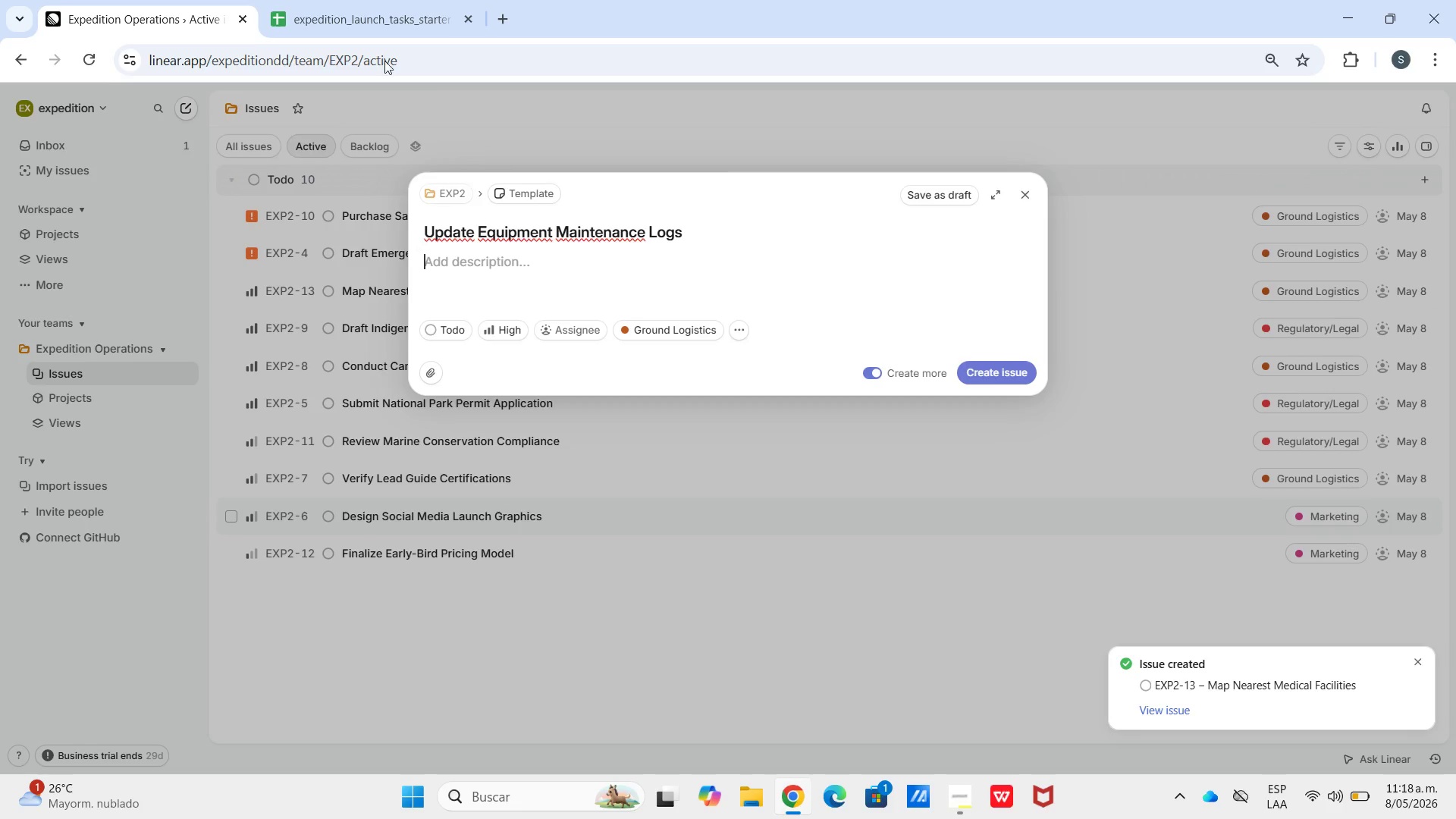 
double_click([370, 11])
 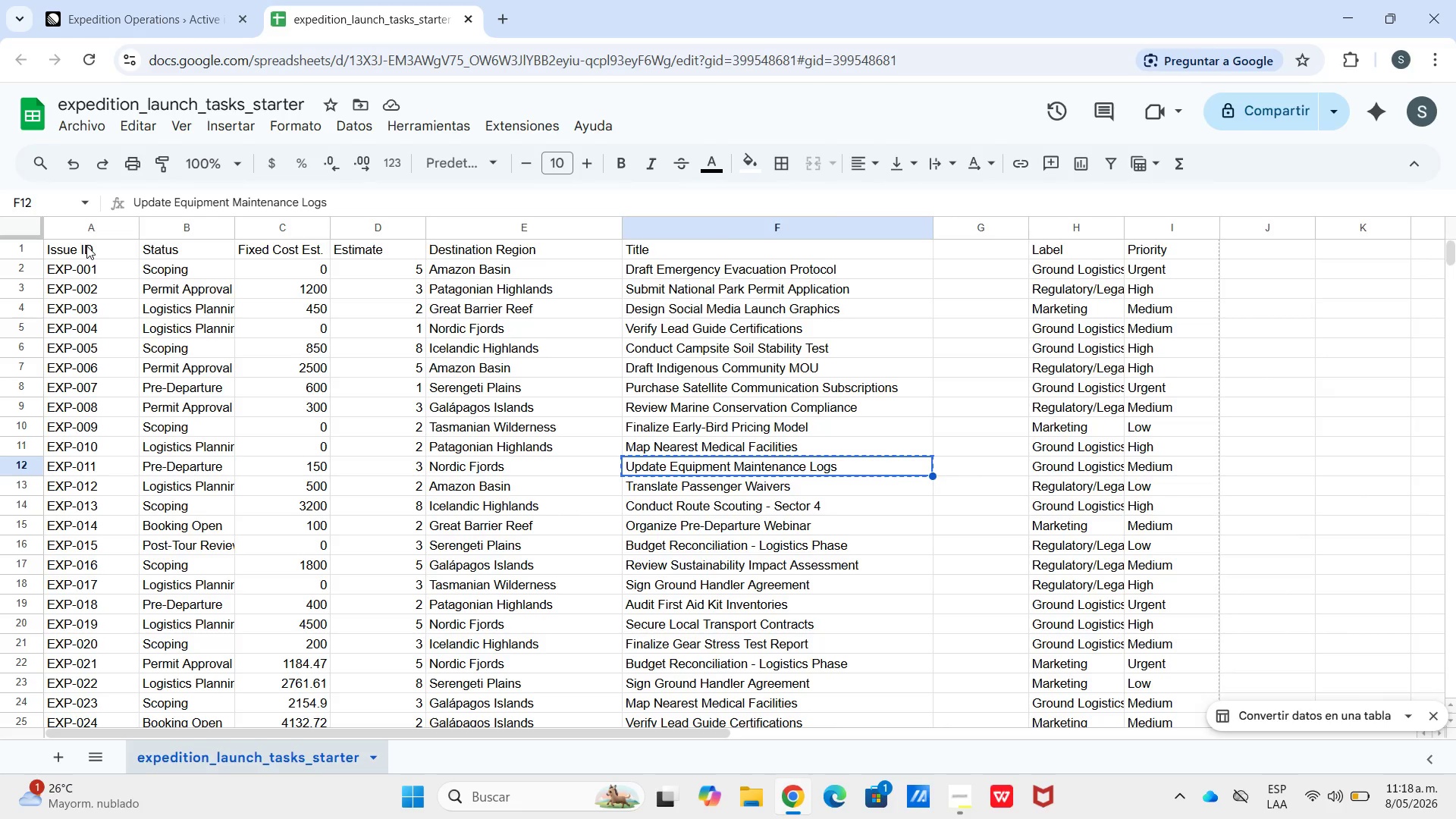 
left_click_drag(start_coordinate=[86, 246], to_coordinate=[573, 253])
 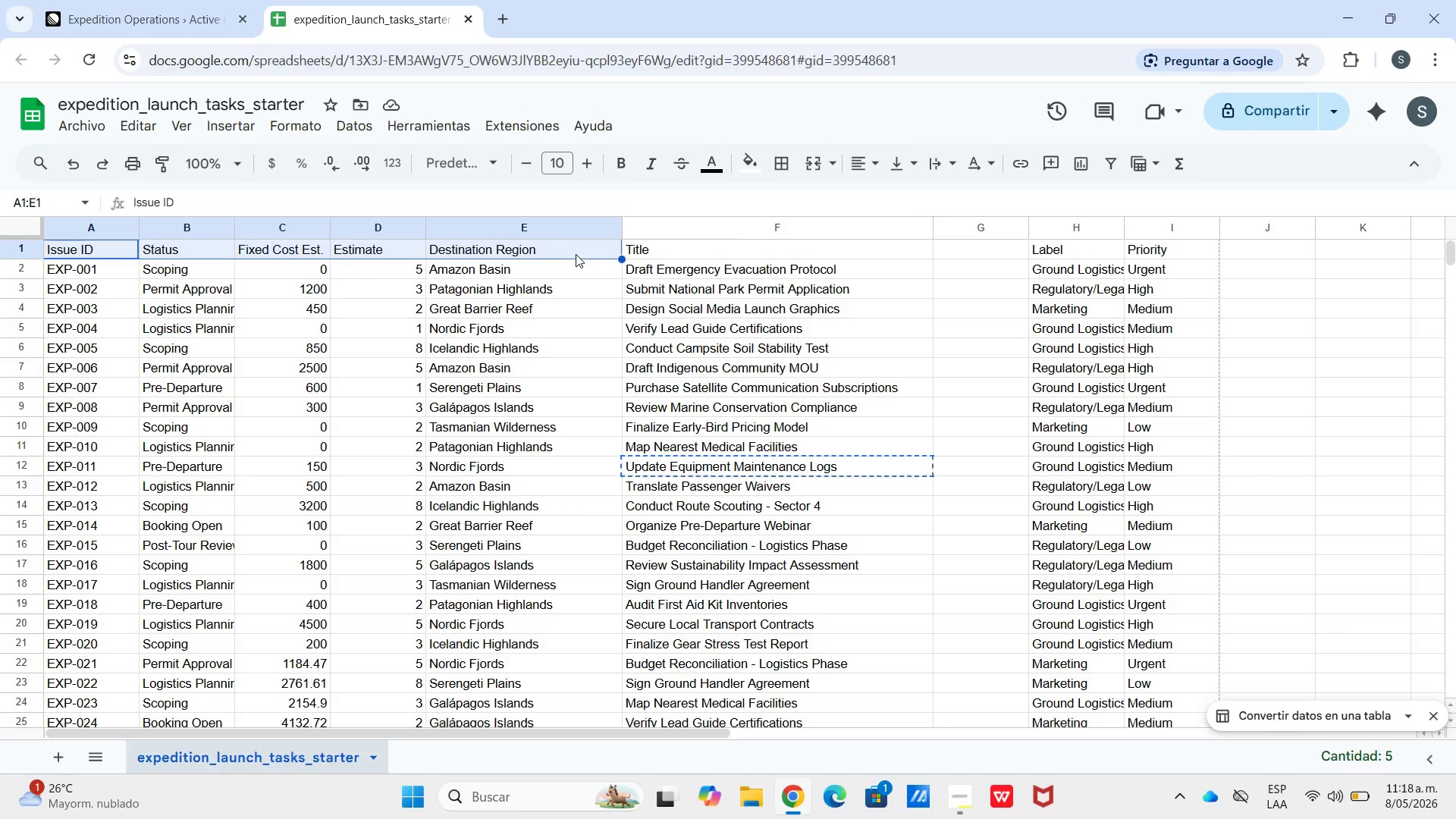 
key(Control+C)
 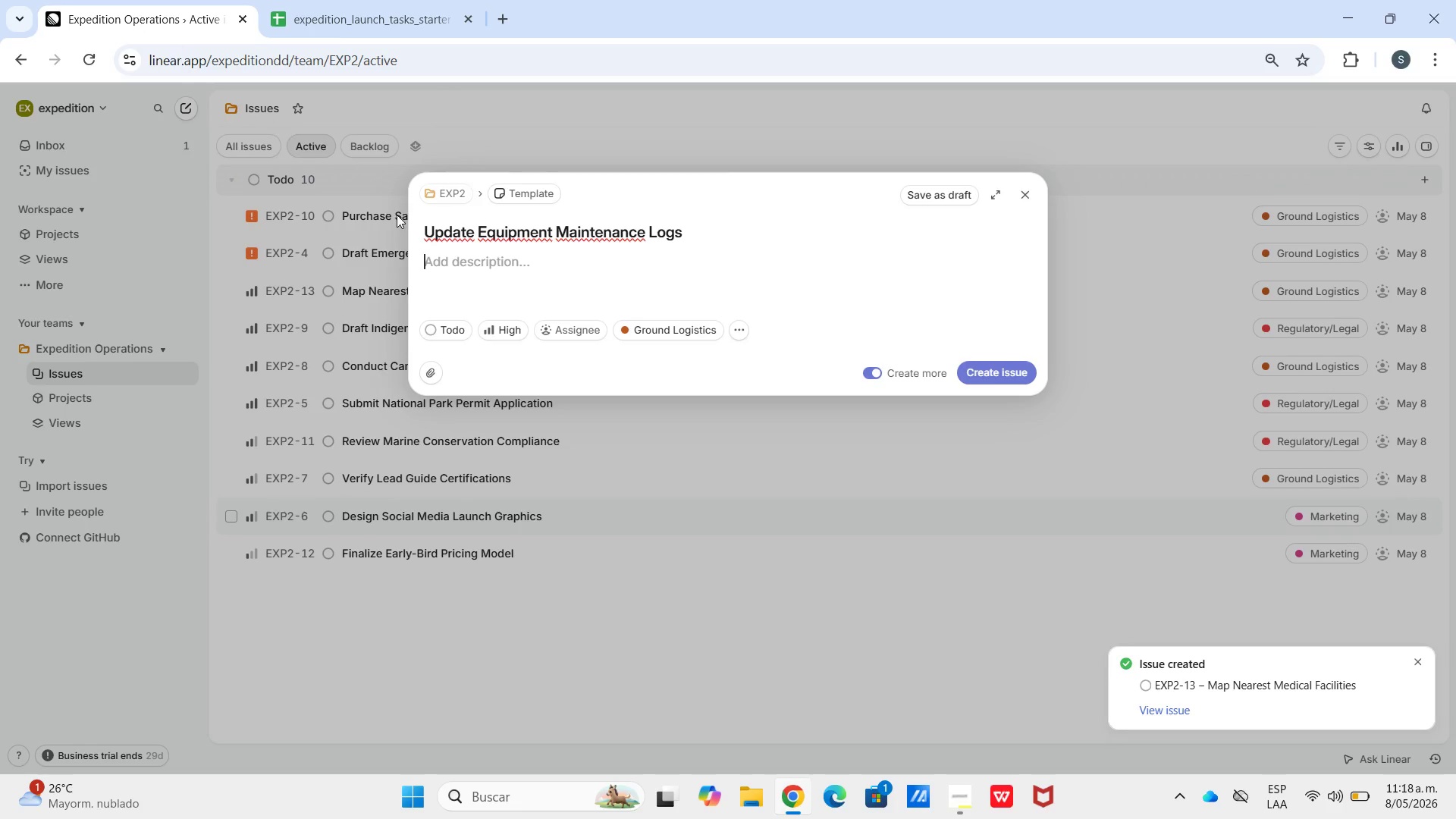 
key(Control+C)
 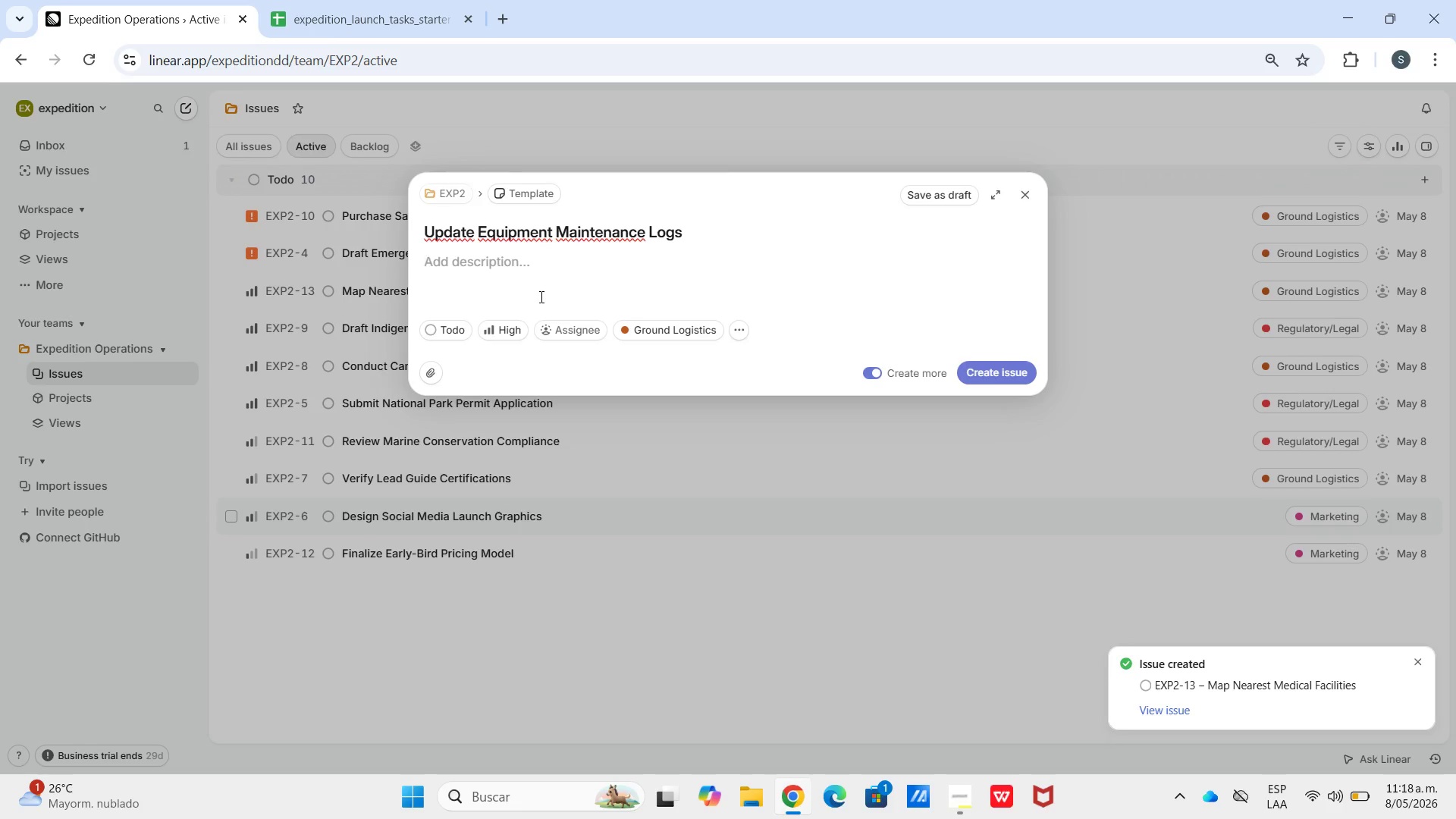 
key(Control+V)
 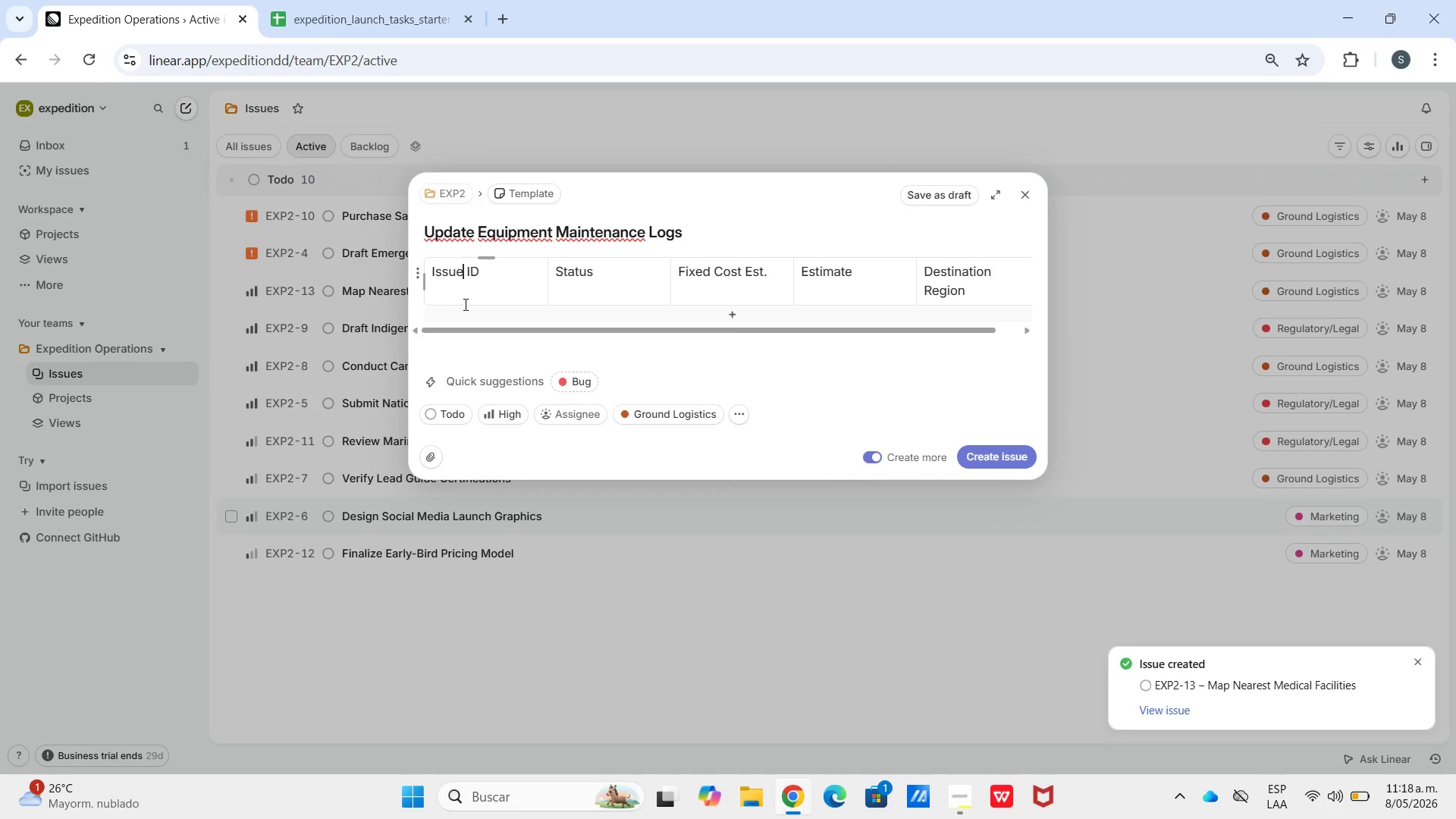 
double_click([469, 313])
 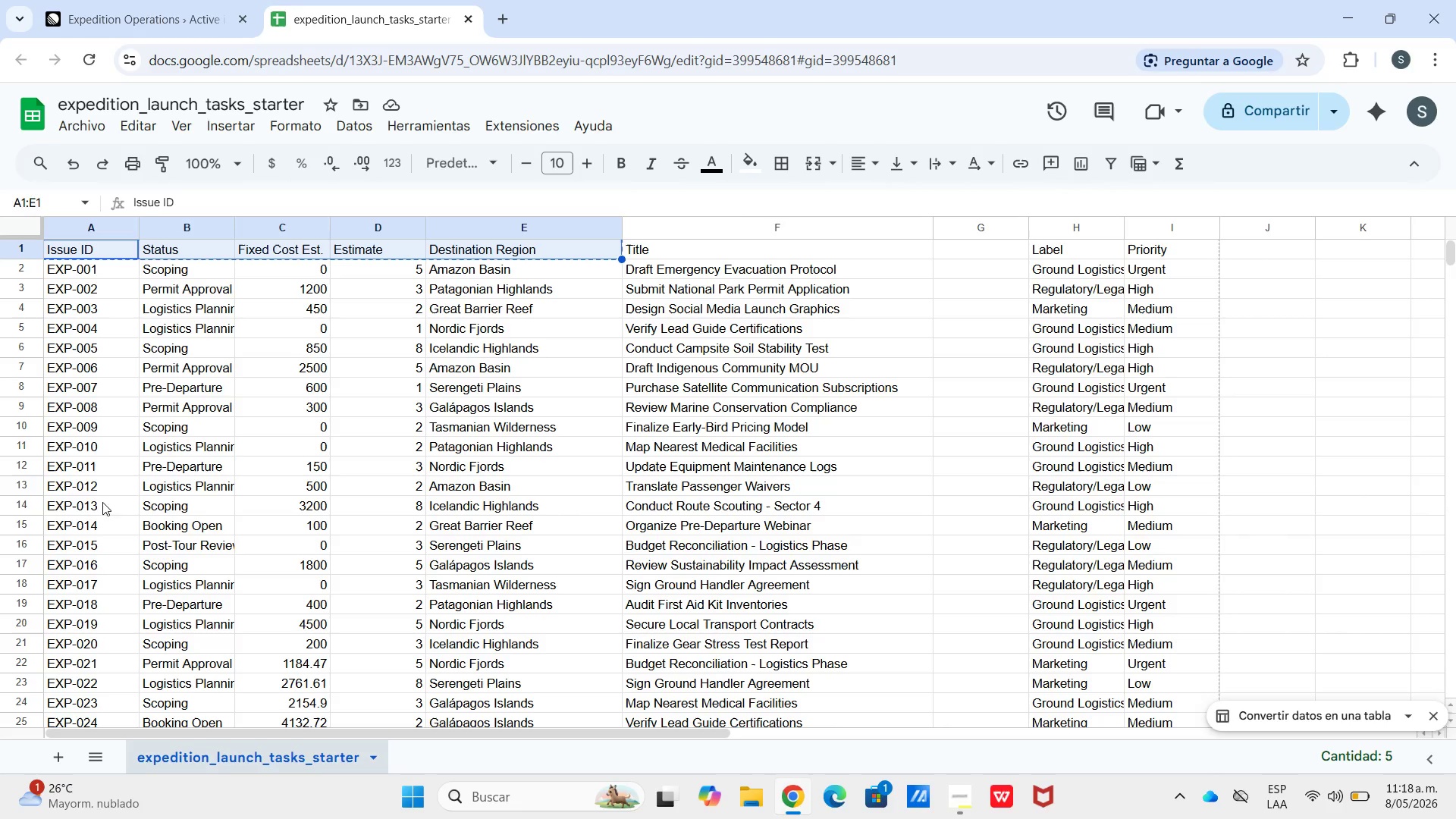 
left_click([63, 472])
 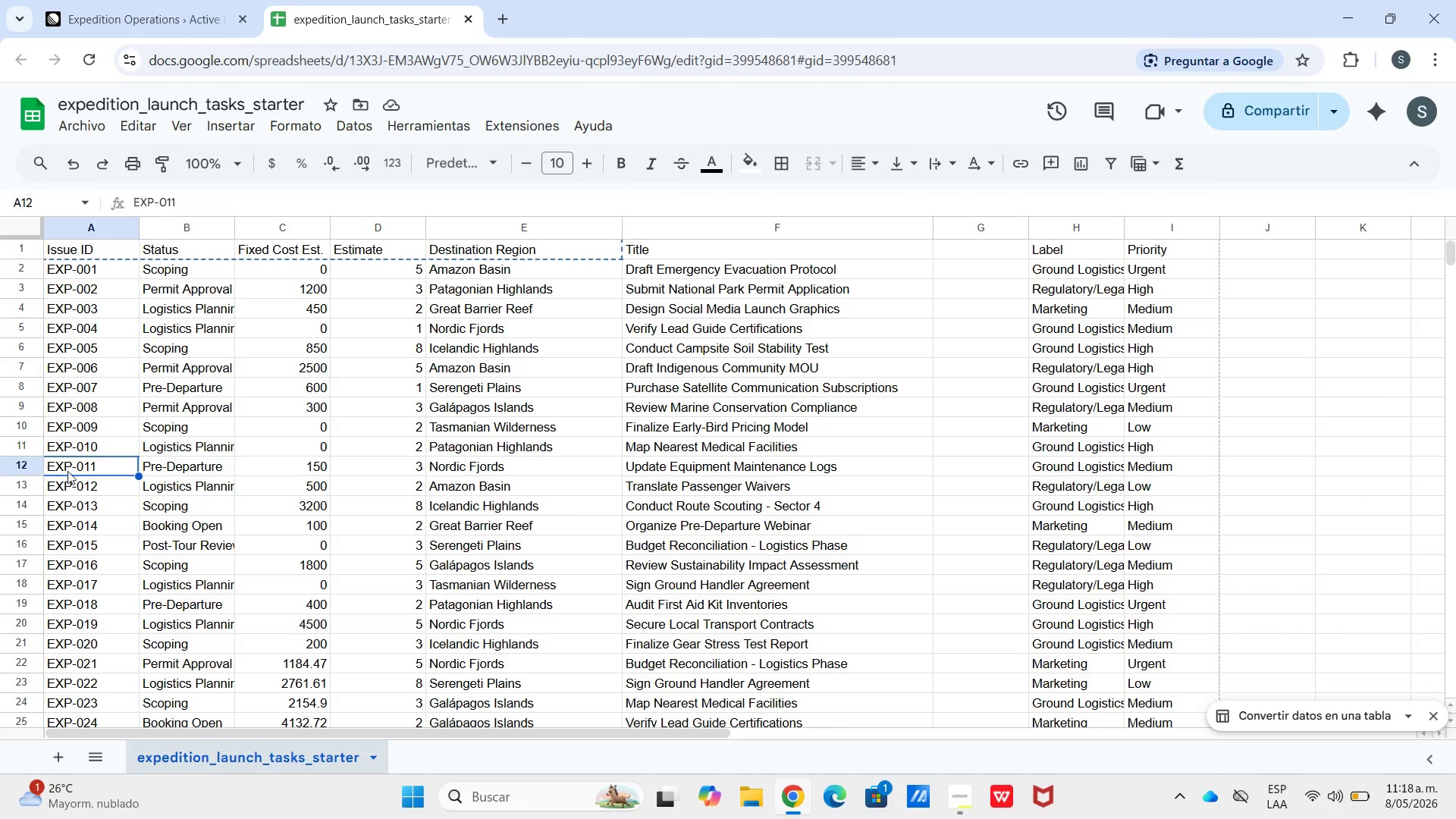 
left_click_drag(start_coordinate=[63, 472], to_coordinate=[489, 472])
 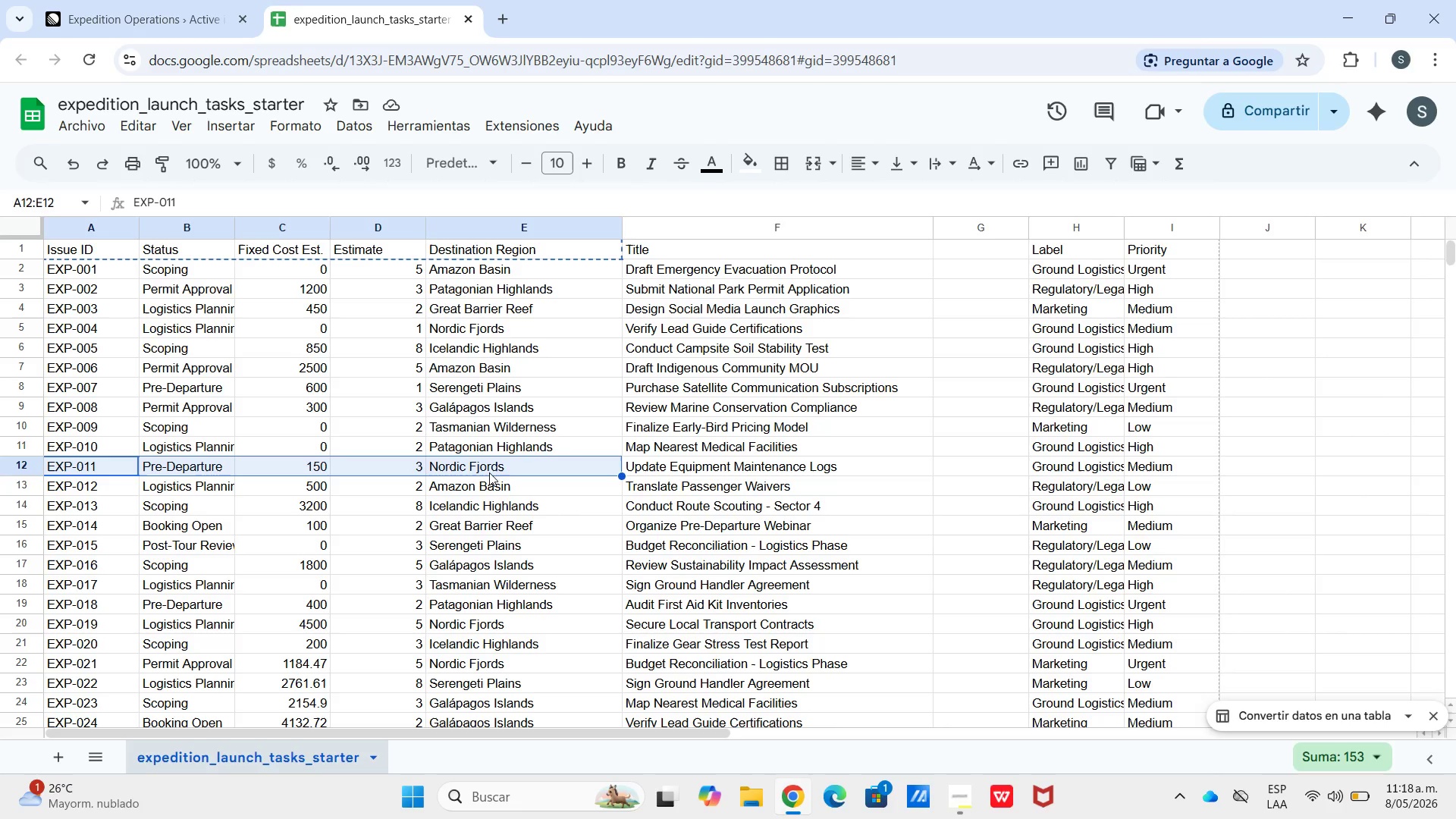 
key(Control+C)
 